 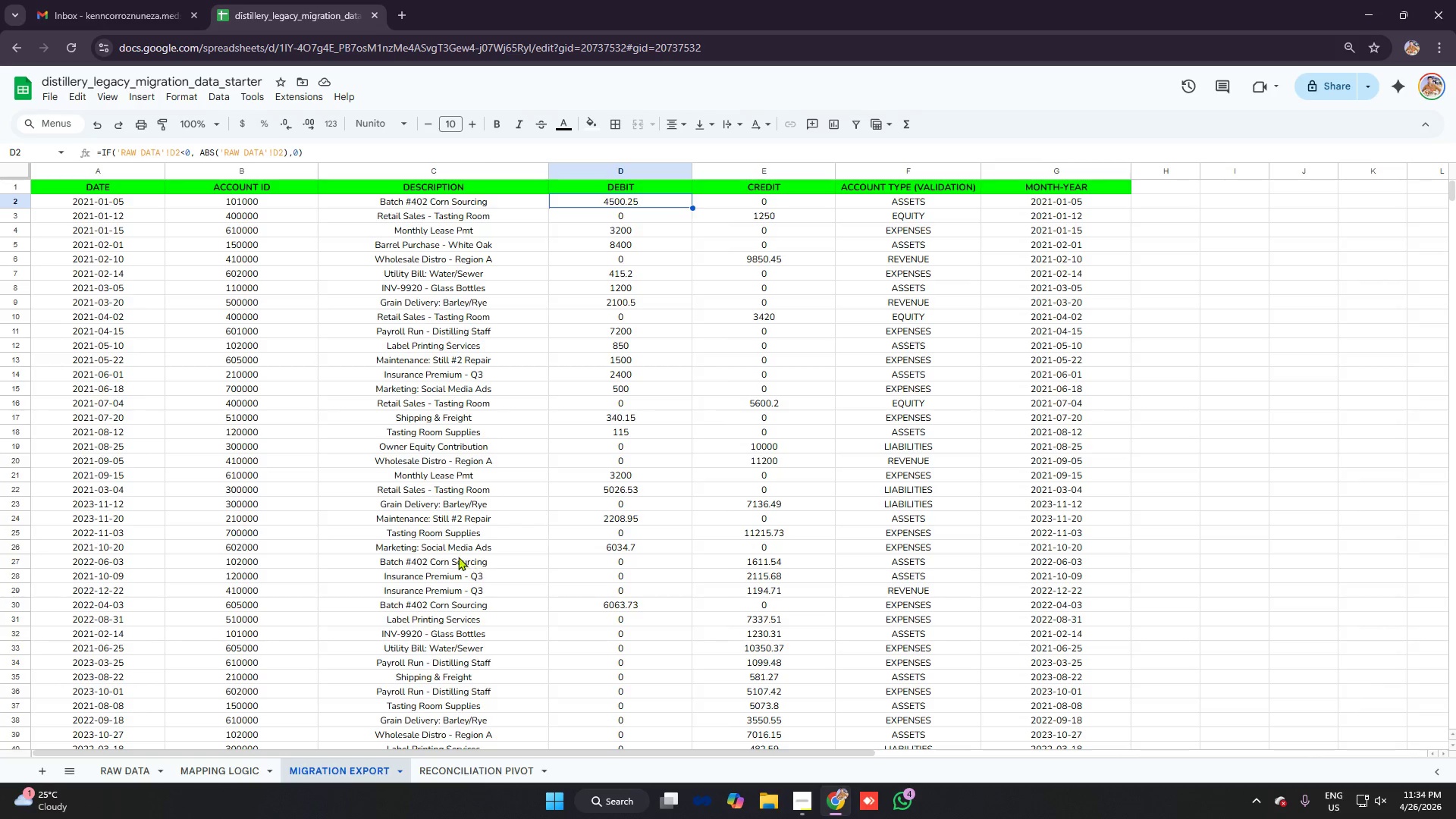 
scroll: coordinate [286, 395], scroll_direction: up, amount: 9.0
 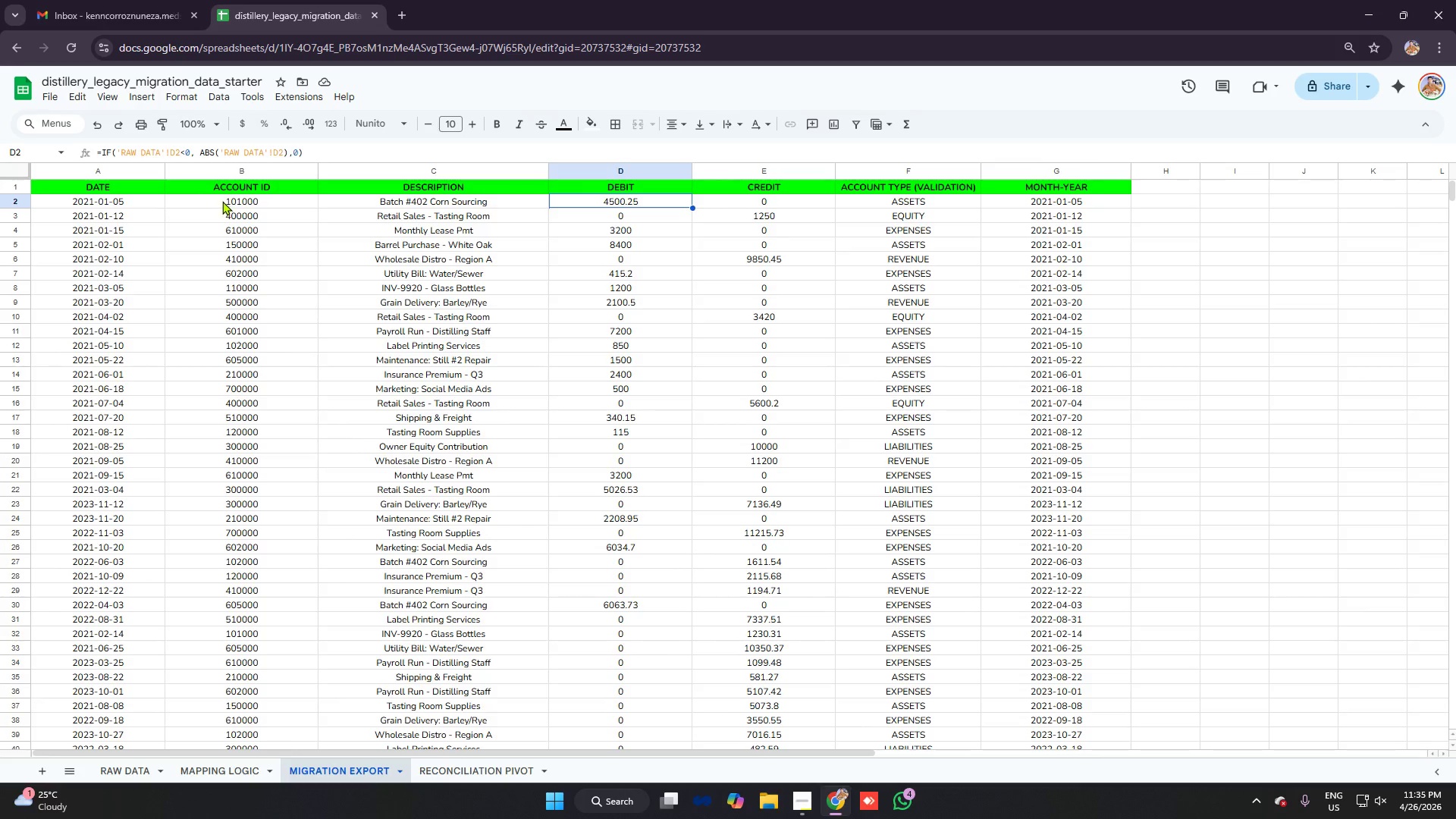 
left_click([234, 171])
 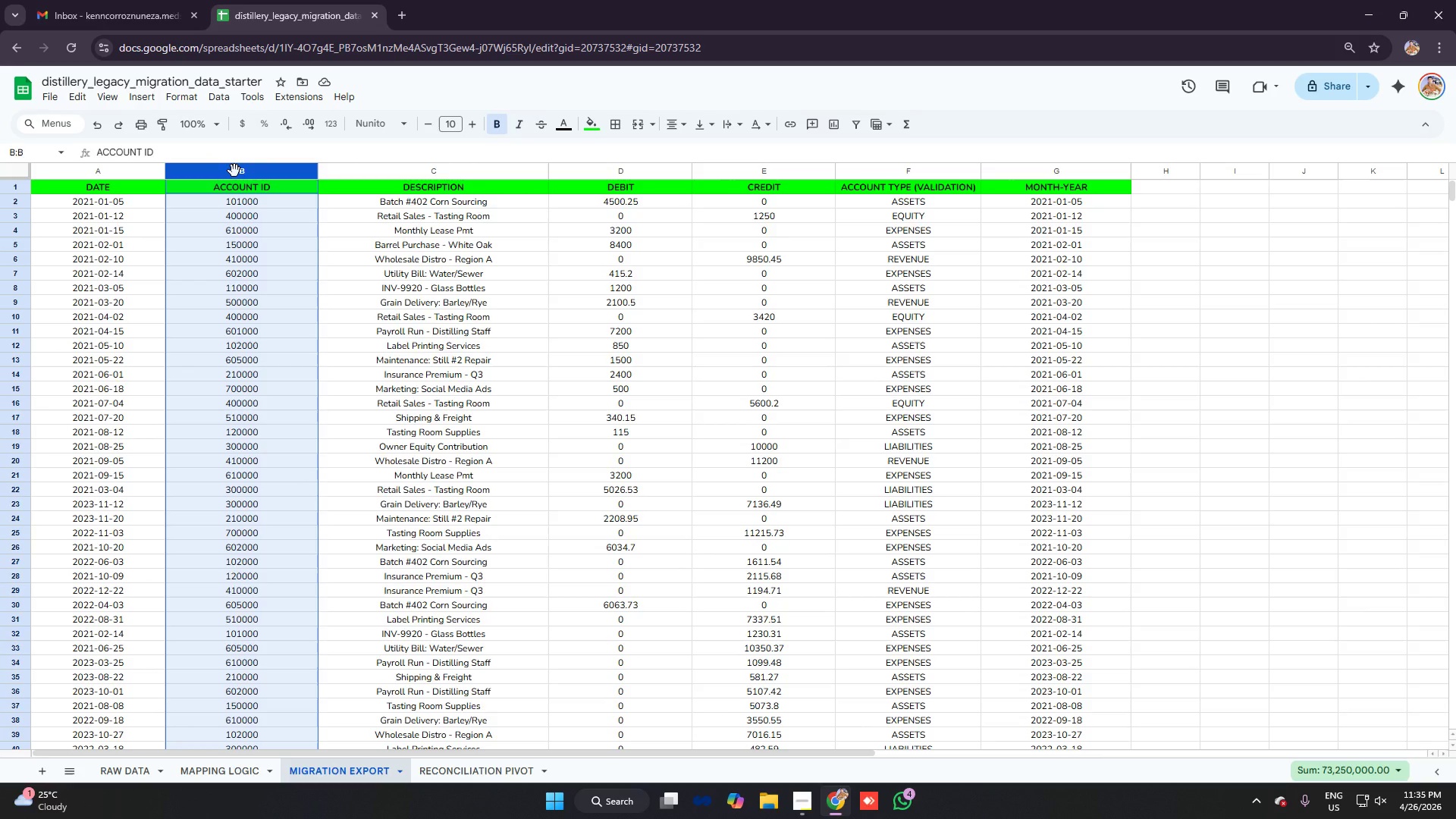 
right_click([234, 171])
 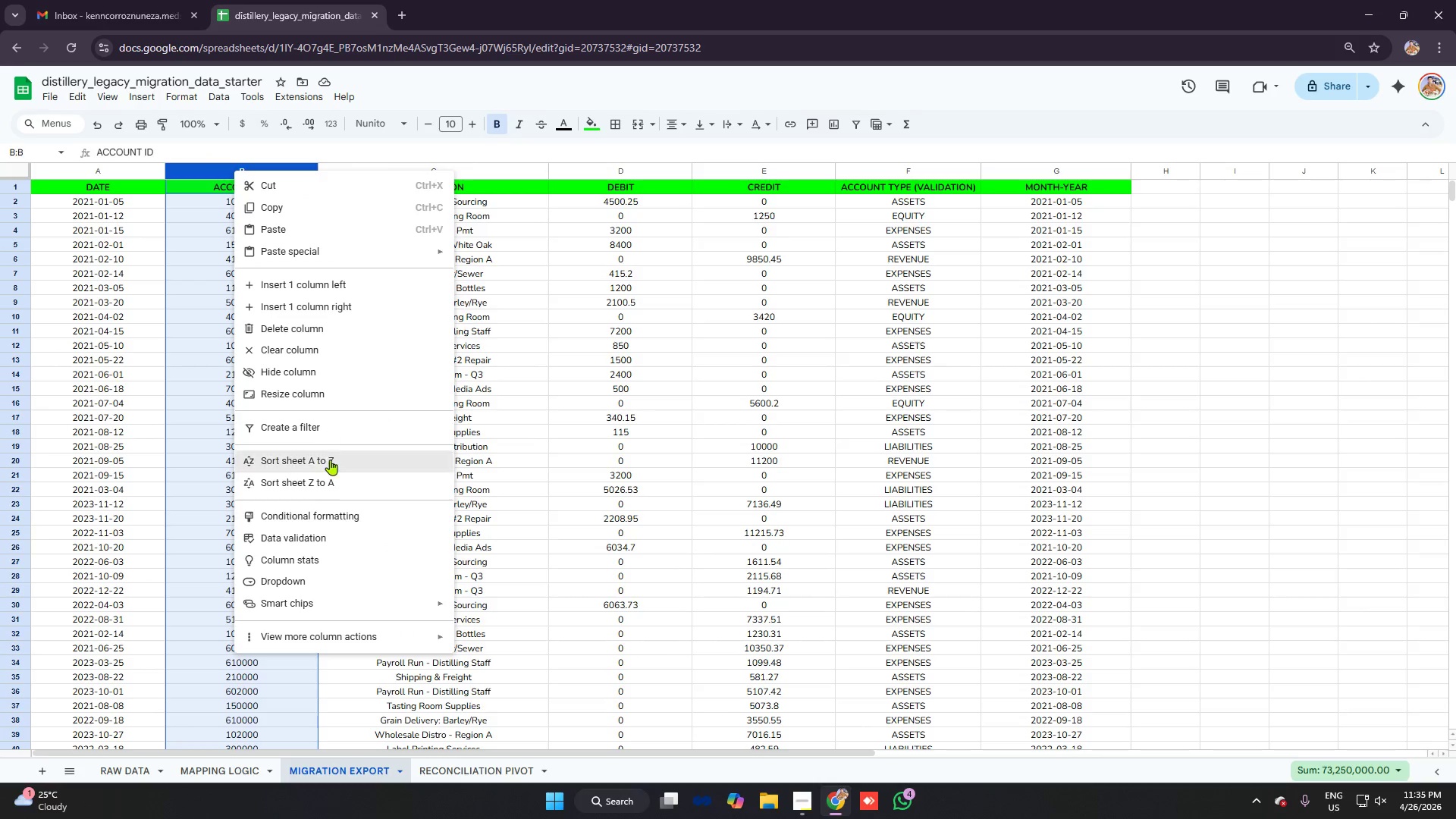 
left_click([322, 519])
 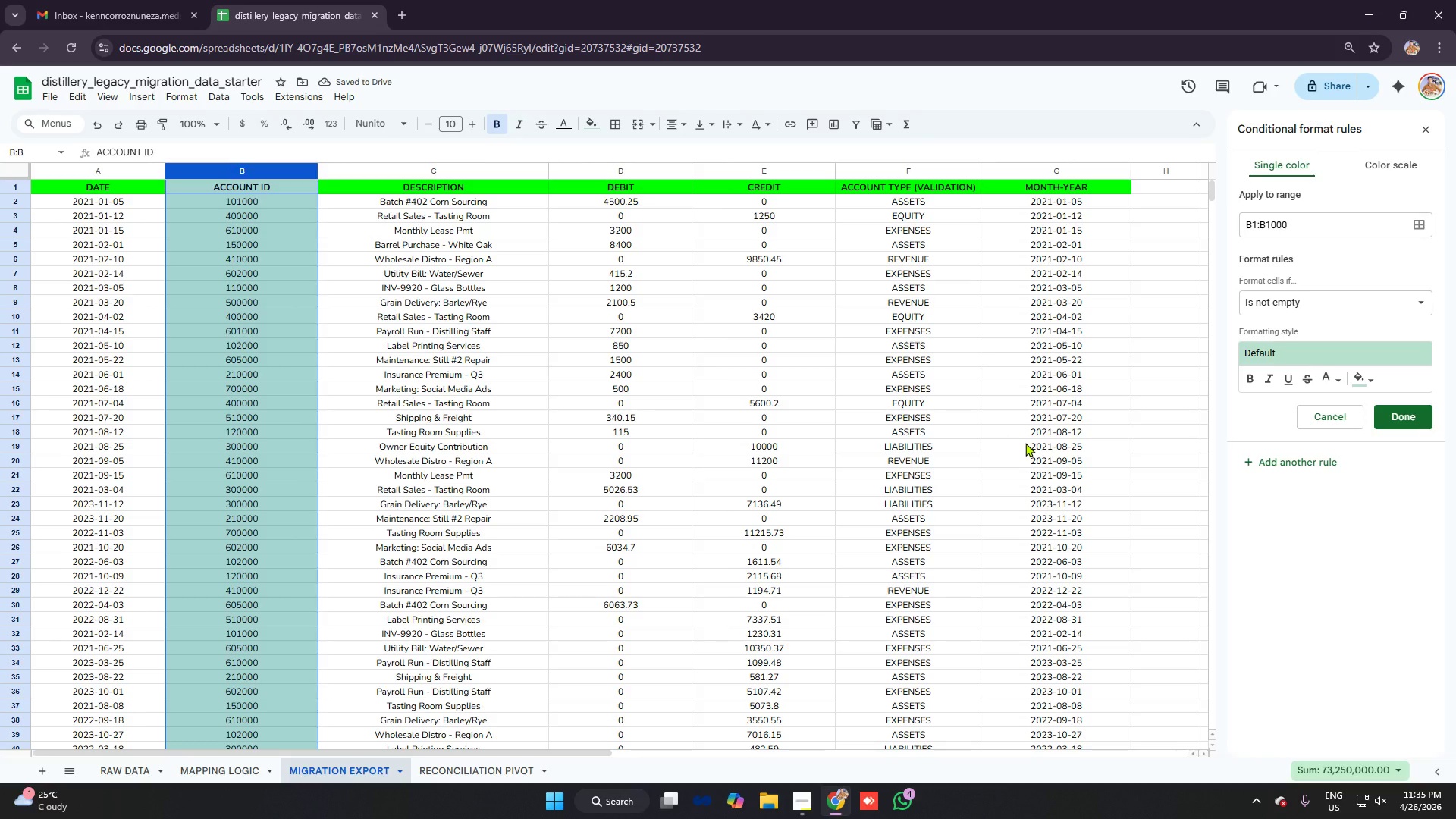 
wait(9.84)
 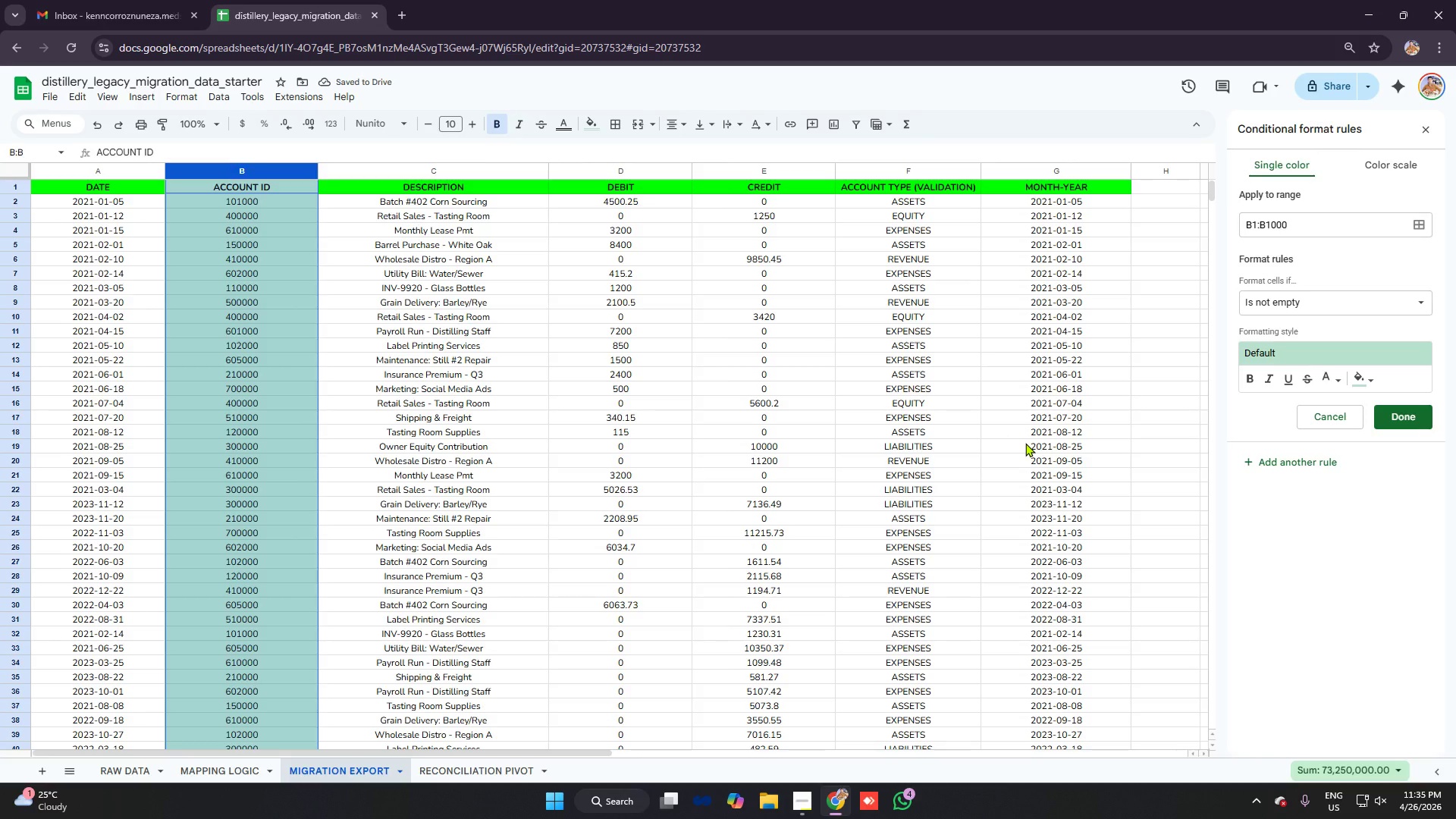 
left_click([1312, 418])
 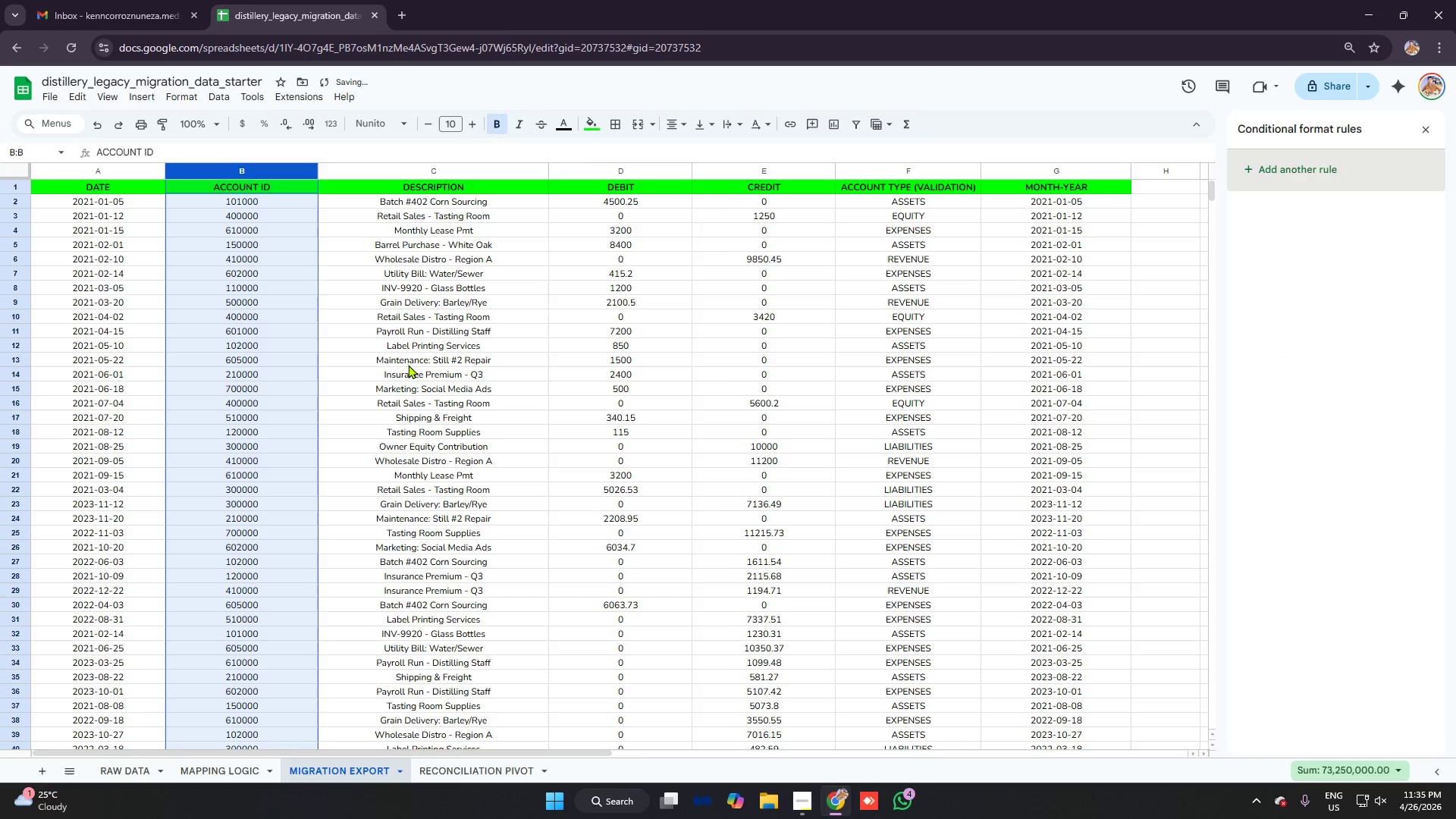 
left_click([376, 311])
 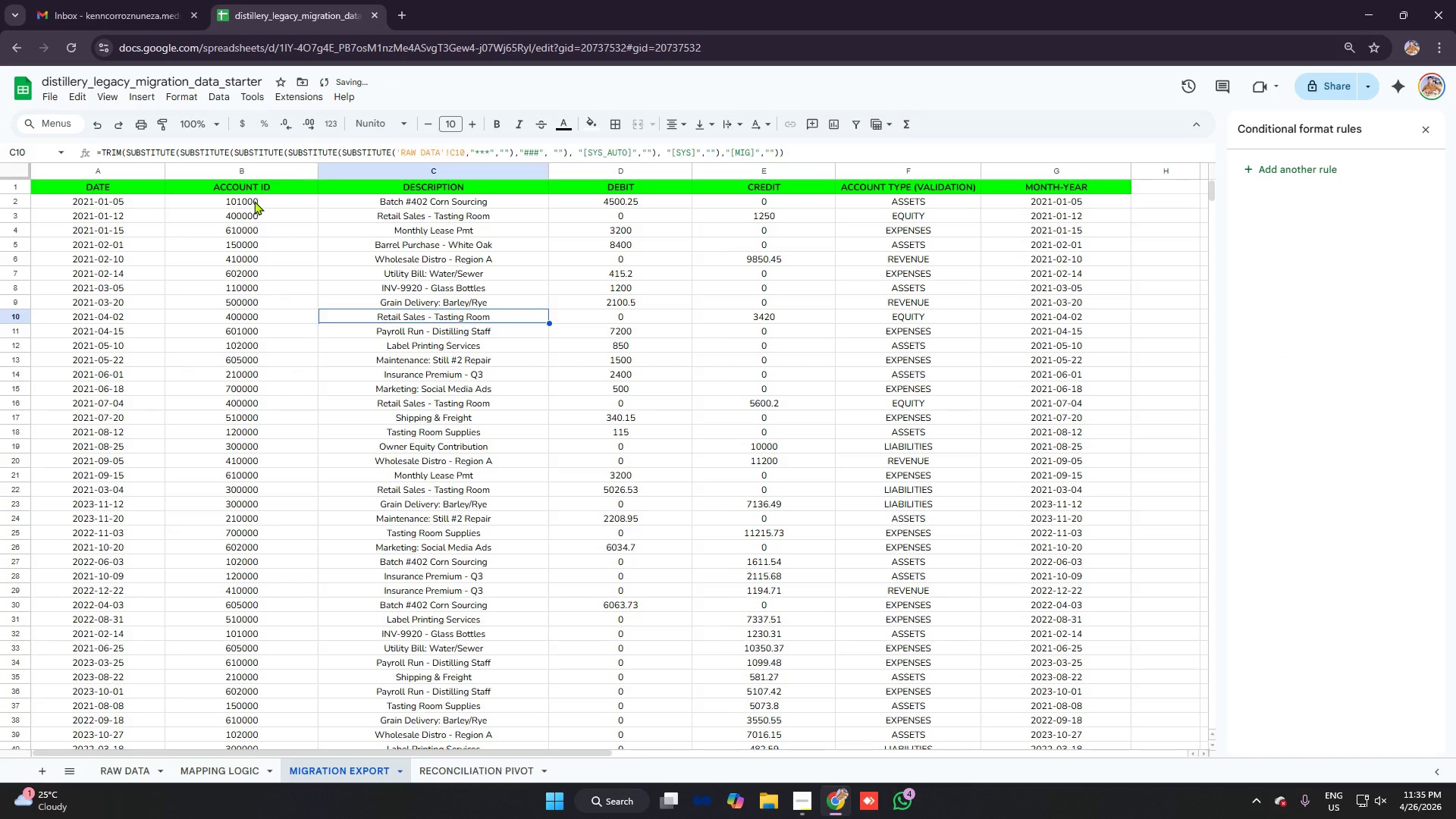 
left_click_drag(start_coordinate=[254, 201], to_coordinate=[204, 343])
 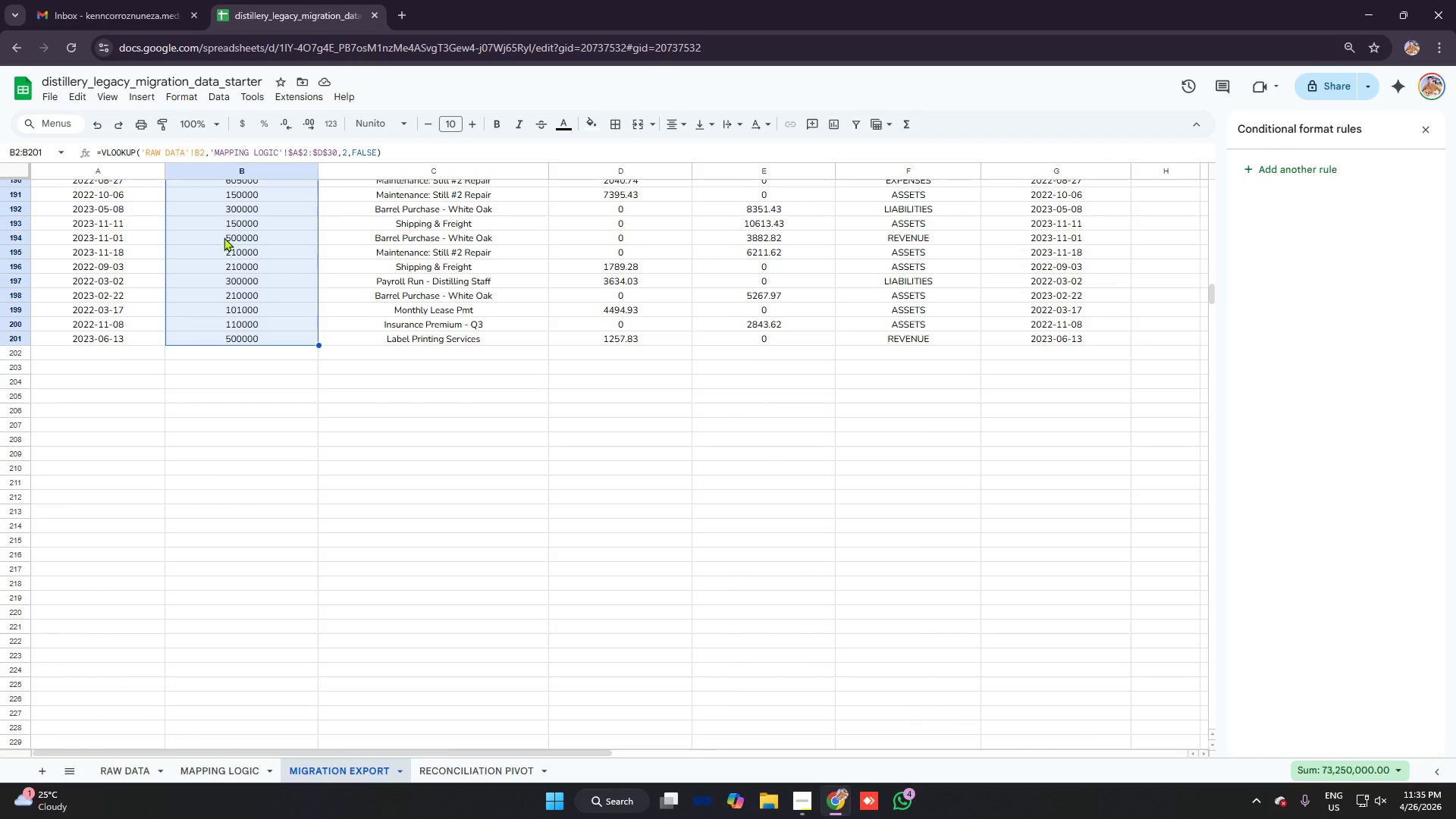 
scroll: coordinate [237, 497], scroll_direction: down, amount: 36.0
 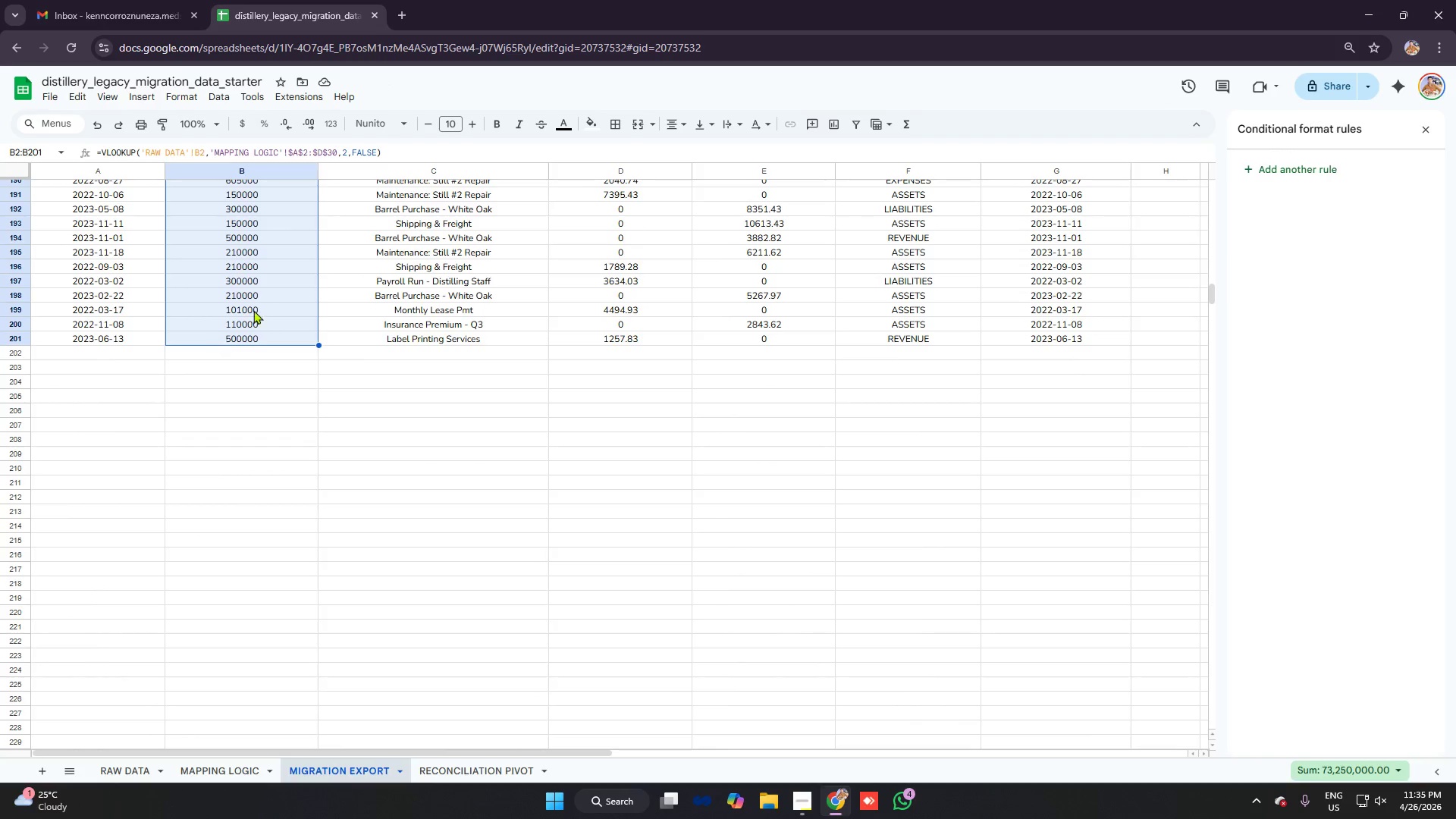 
right_click([231, 220])
 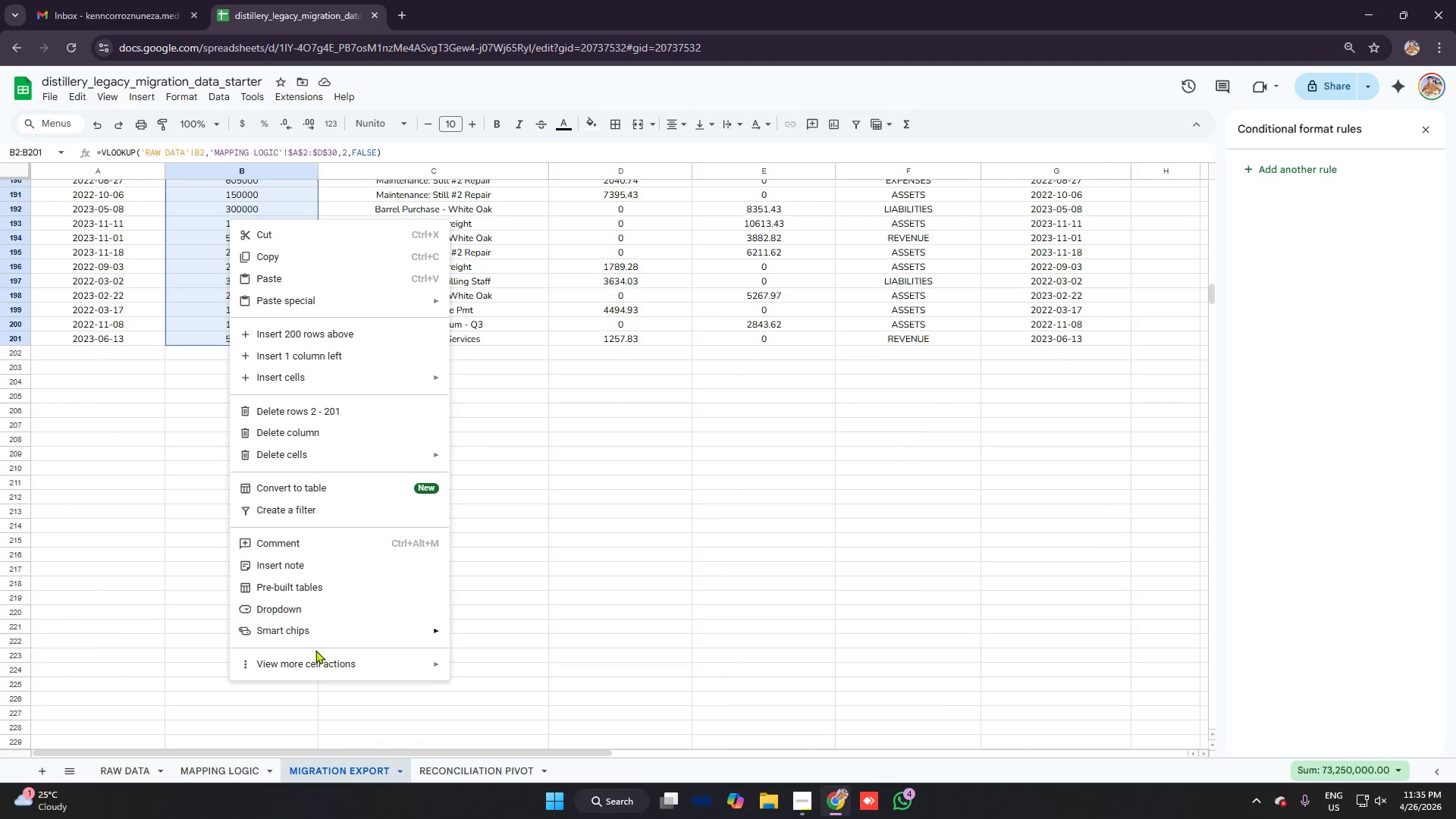 
left_click([315, 668])
 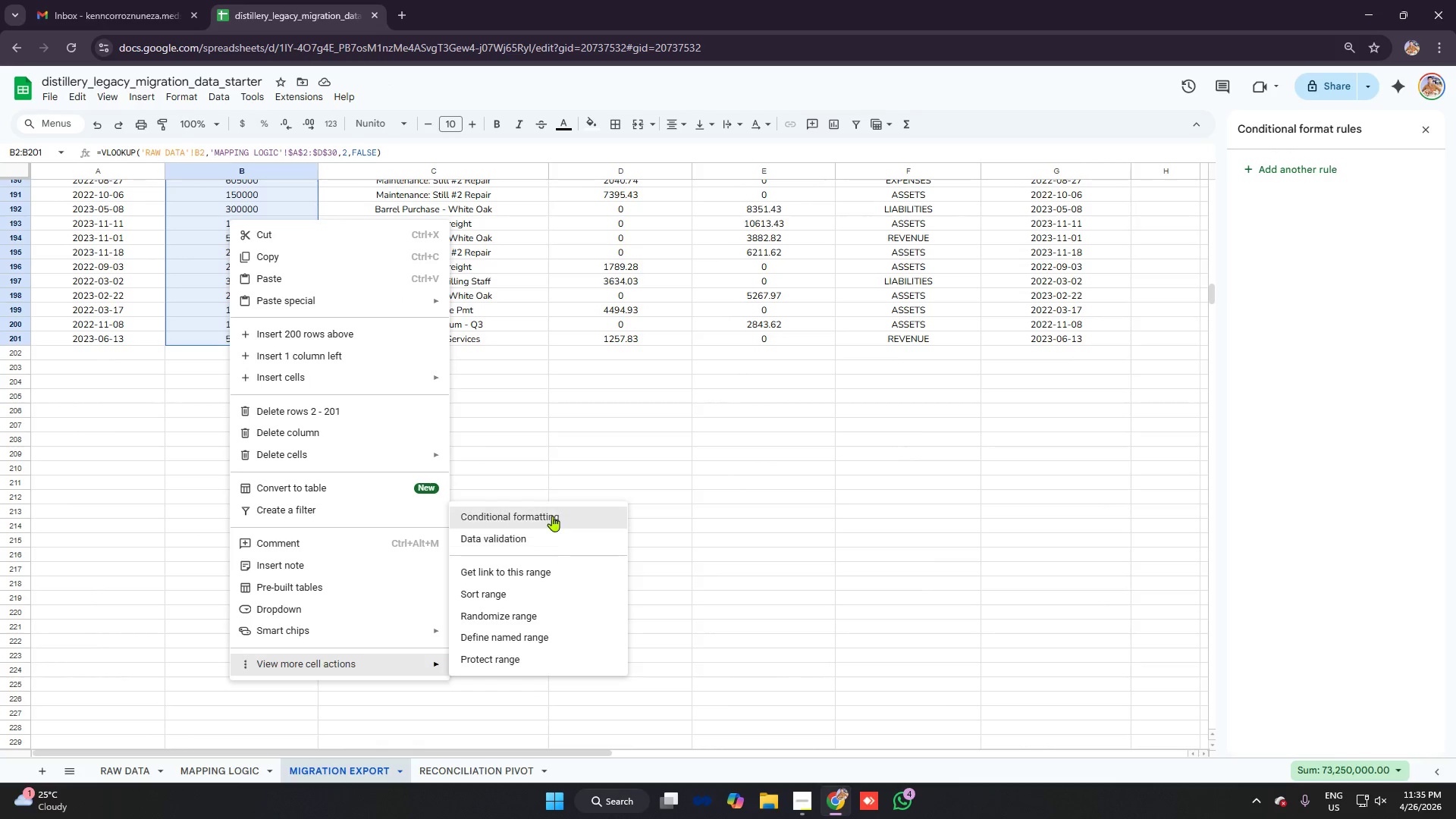 
left_click([551, 512])
 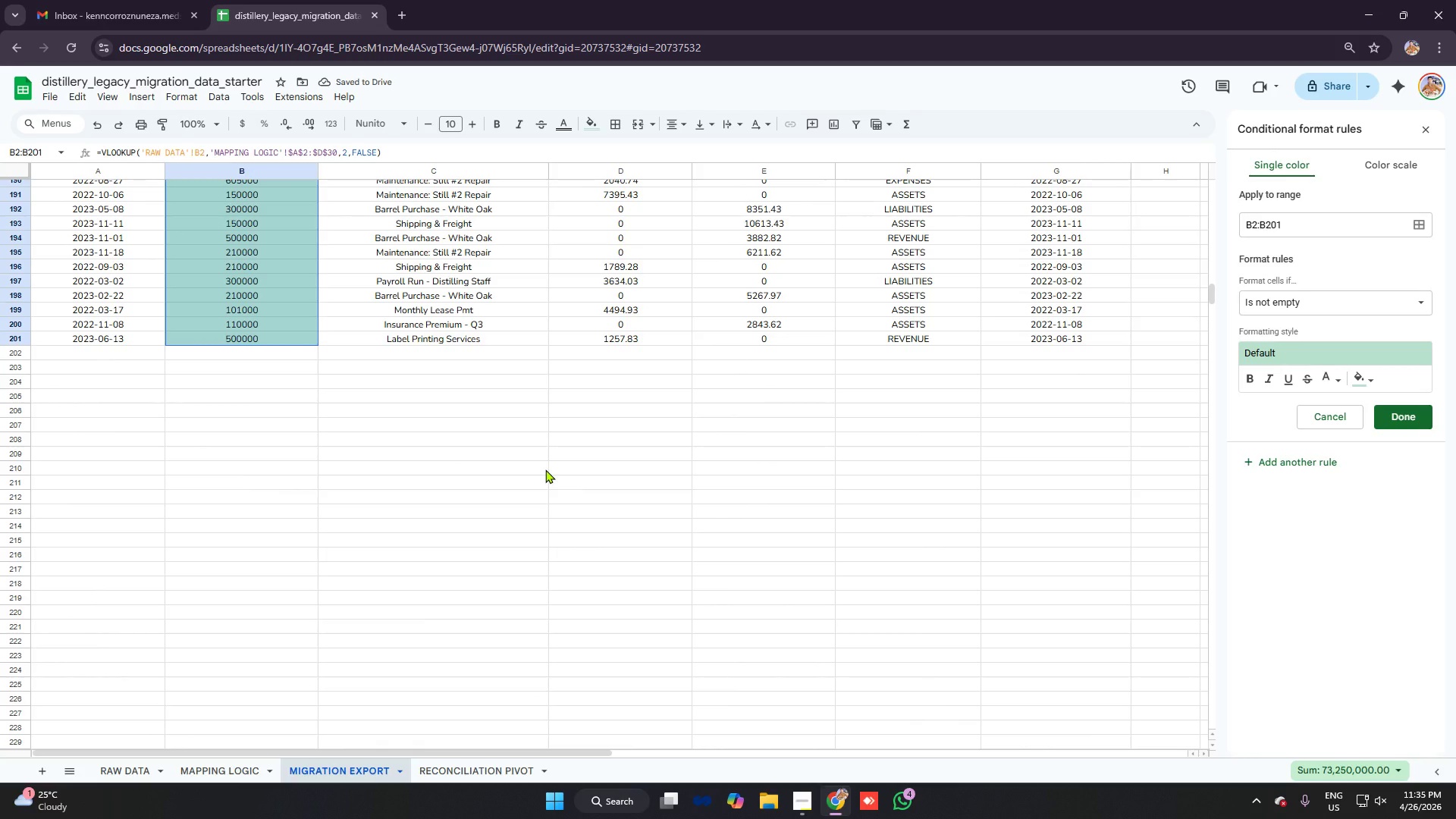 
scroll: coordinate [541, 442], scroll_direction: up, amount: 13.0
 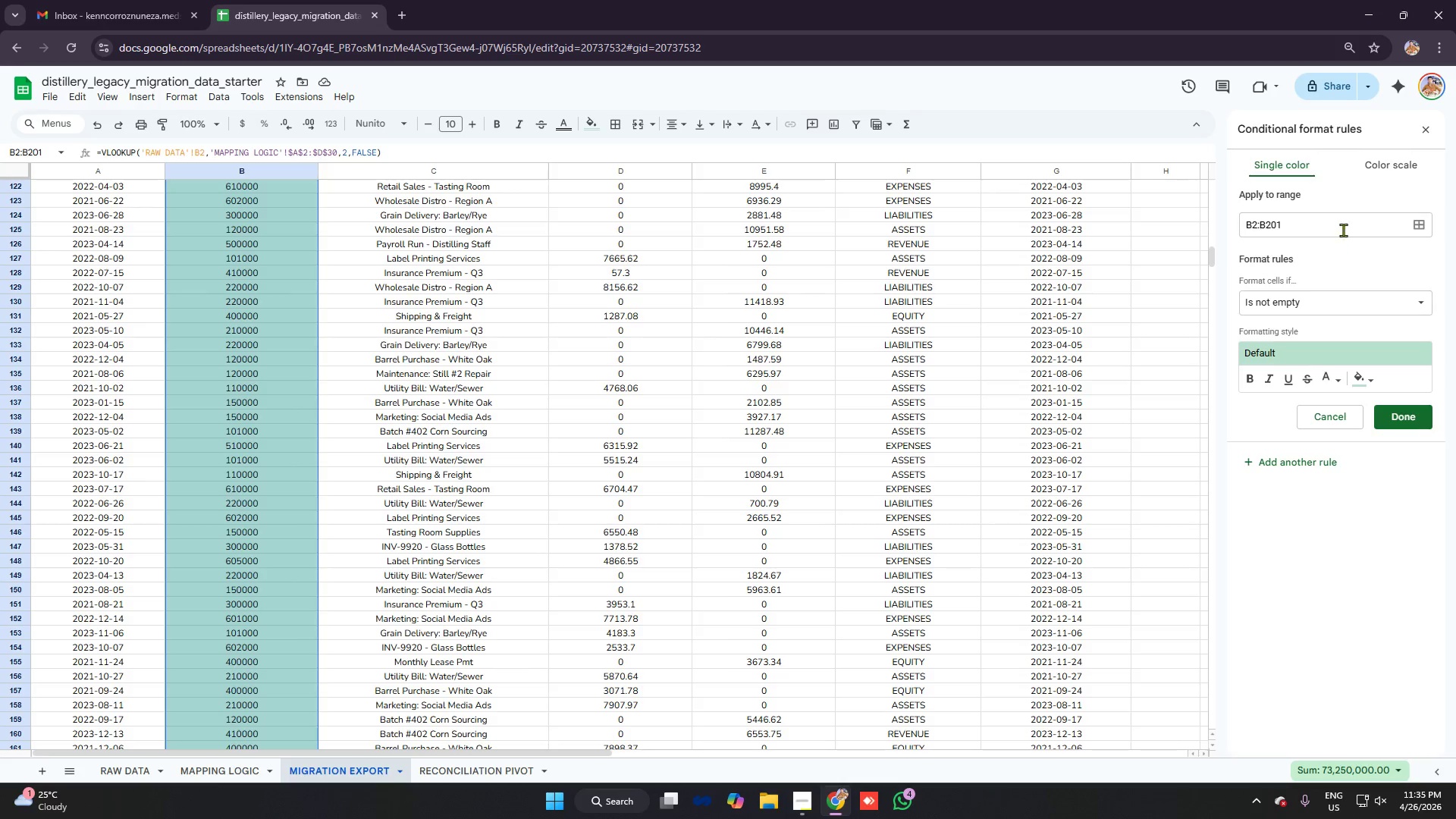 
wait(5.98)
 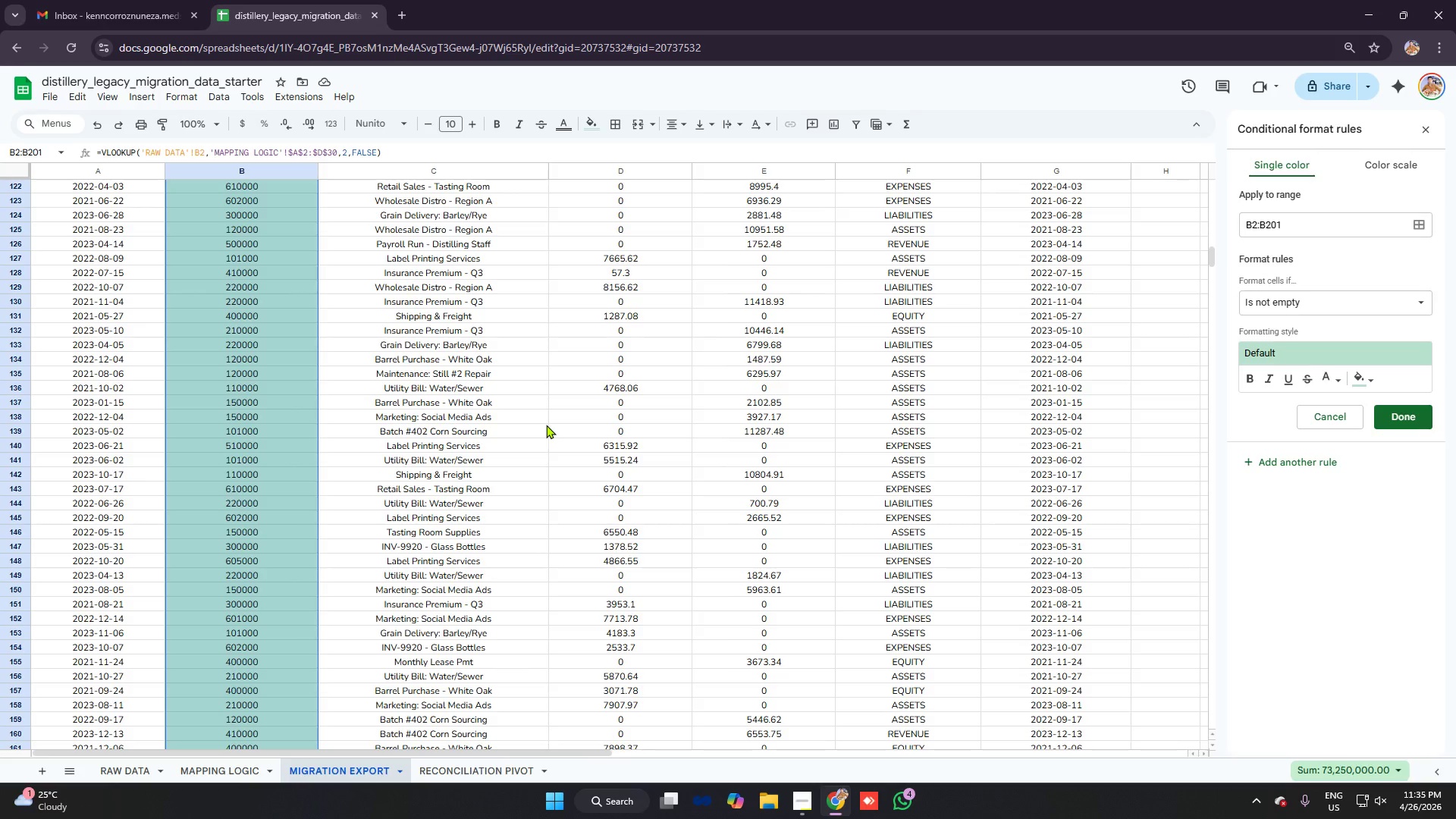 
left_click([1319, 303])
 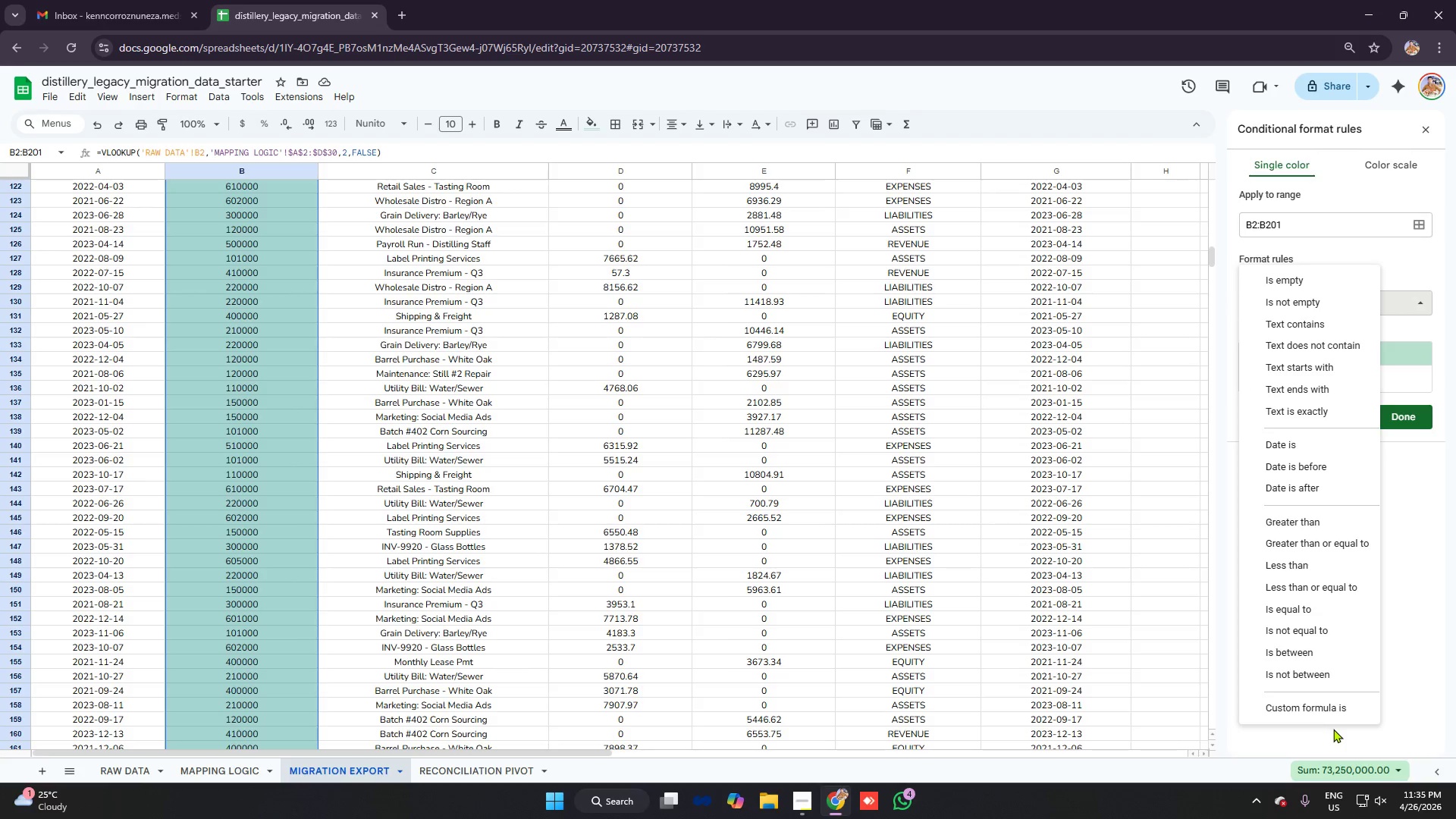 
left_click([1332, 714])
 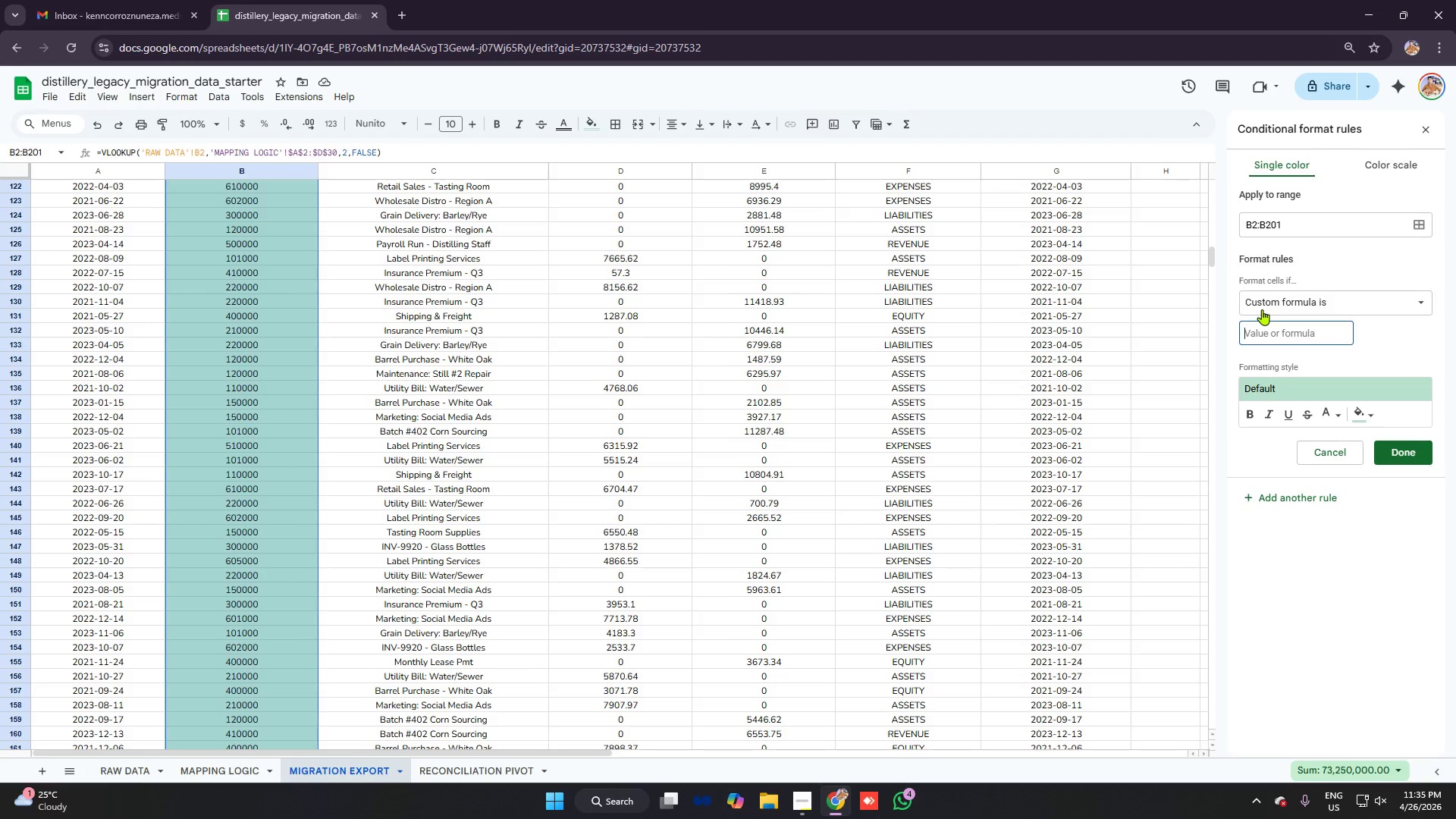 
key(Equal)
 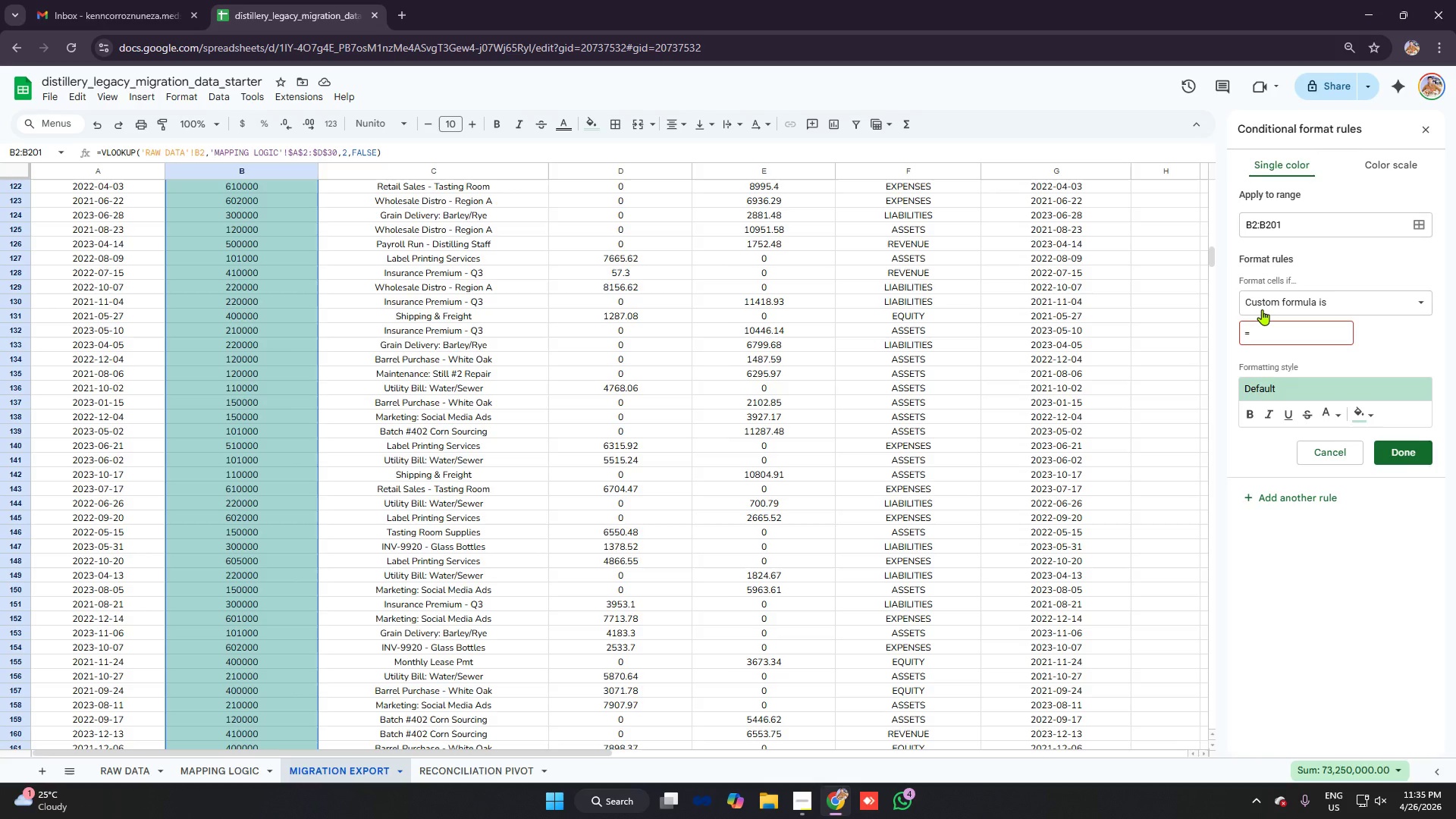 
type(isna)
 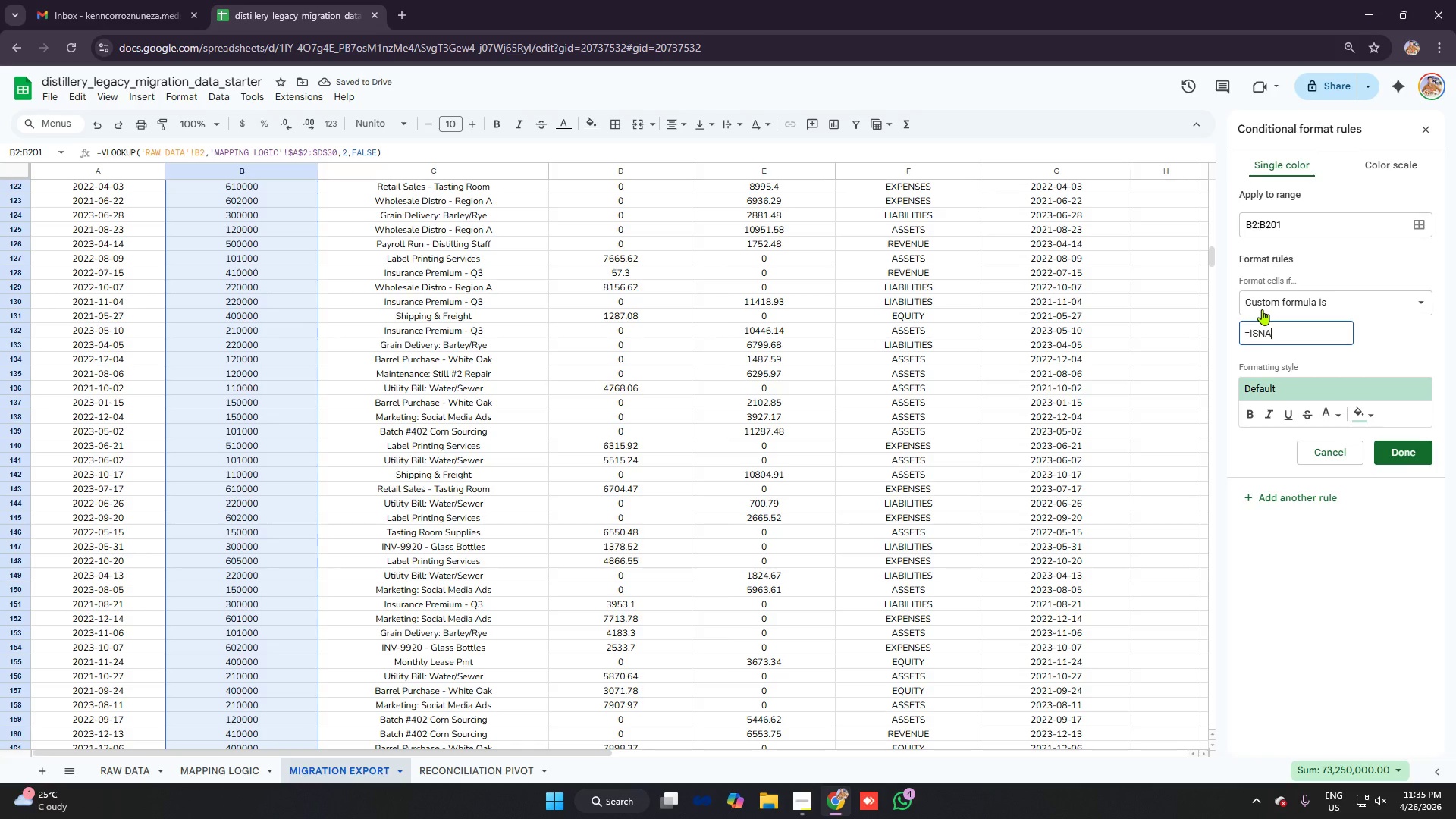 
wait(5.28)
 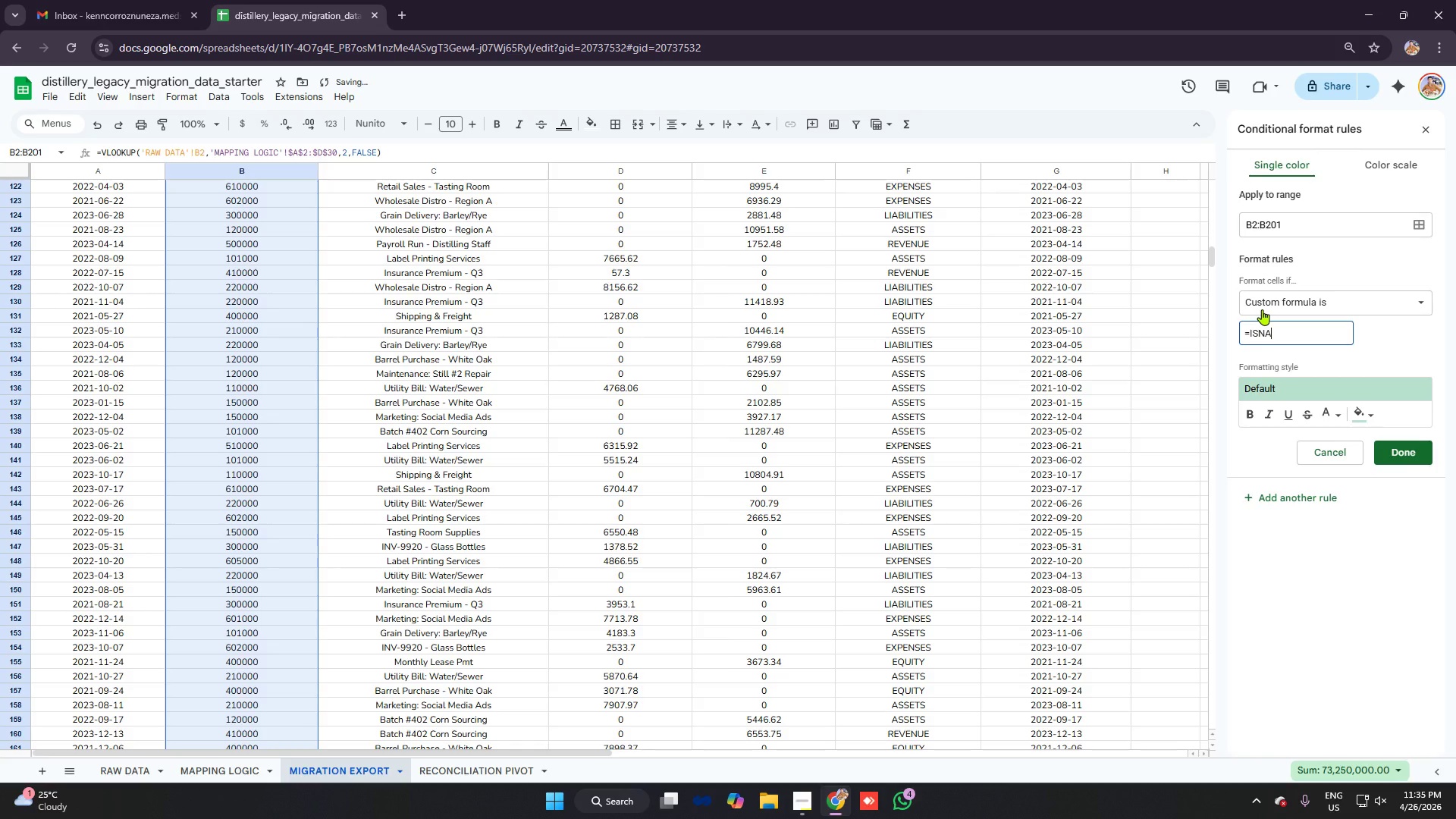 
type((b1))
 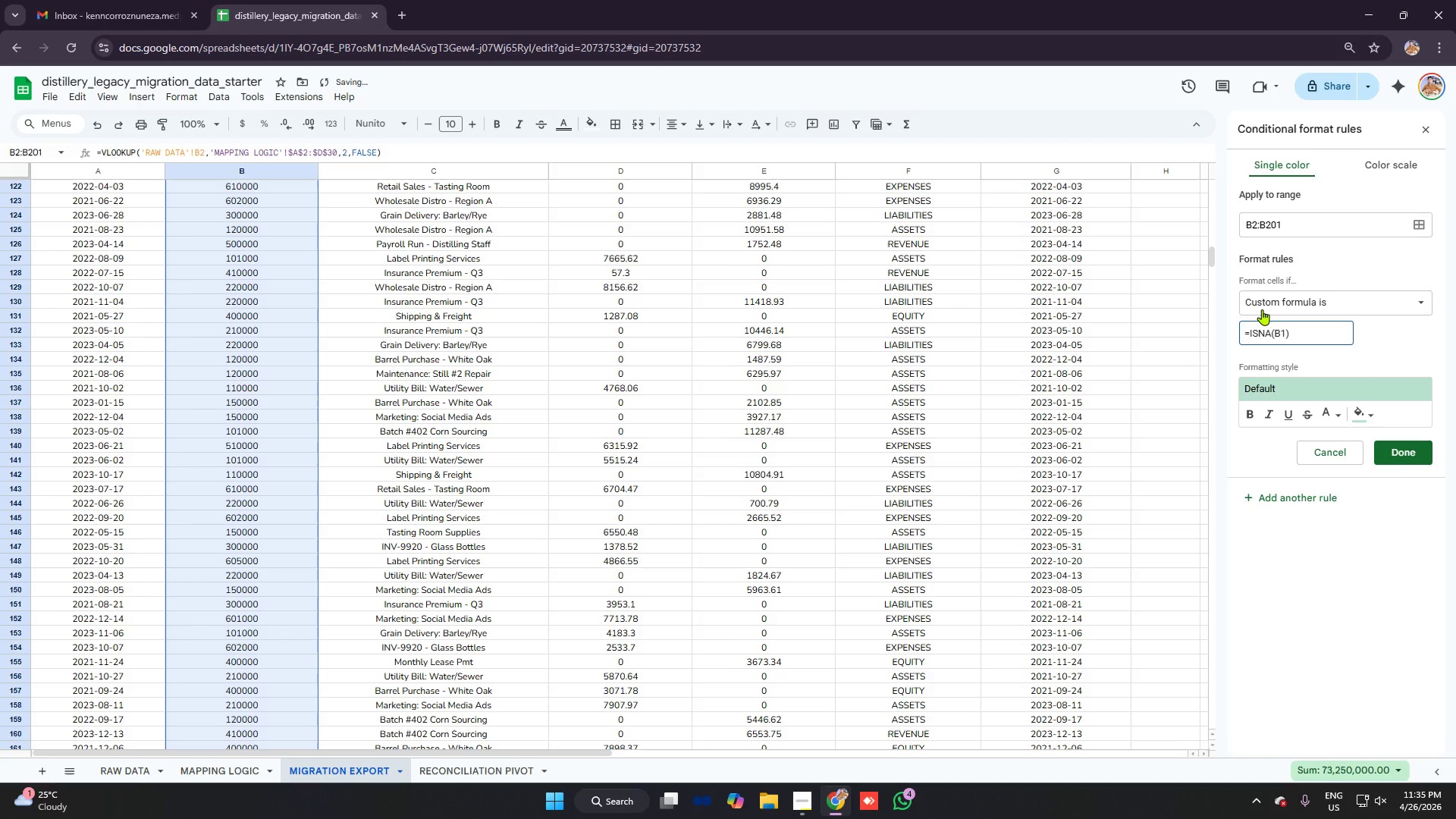 
scroll: coordinate [439, 381], scroll_direction: up, amount: 28.0
 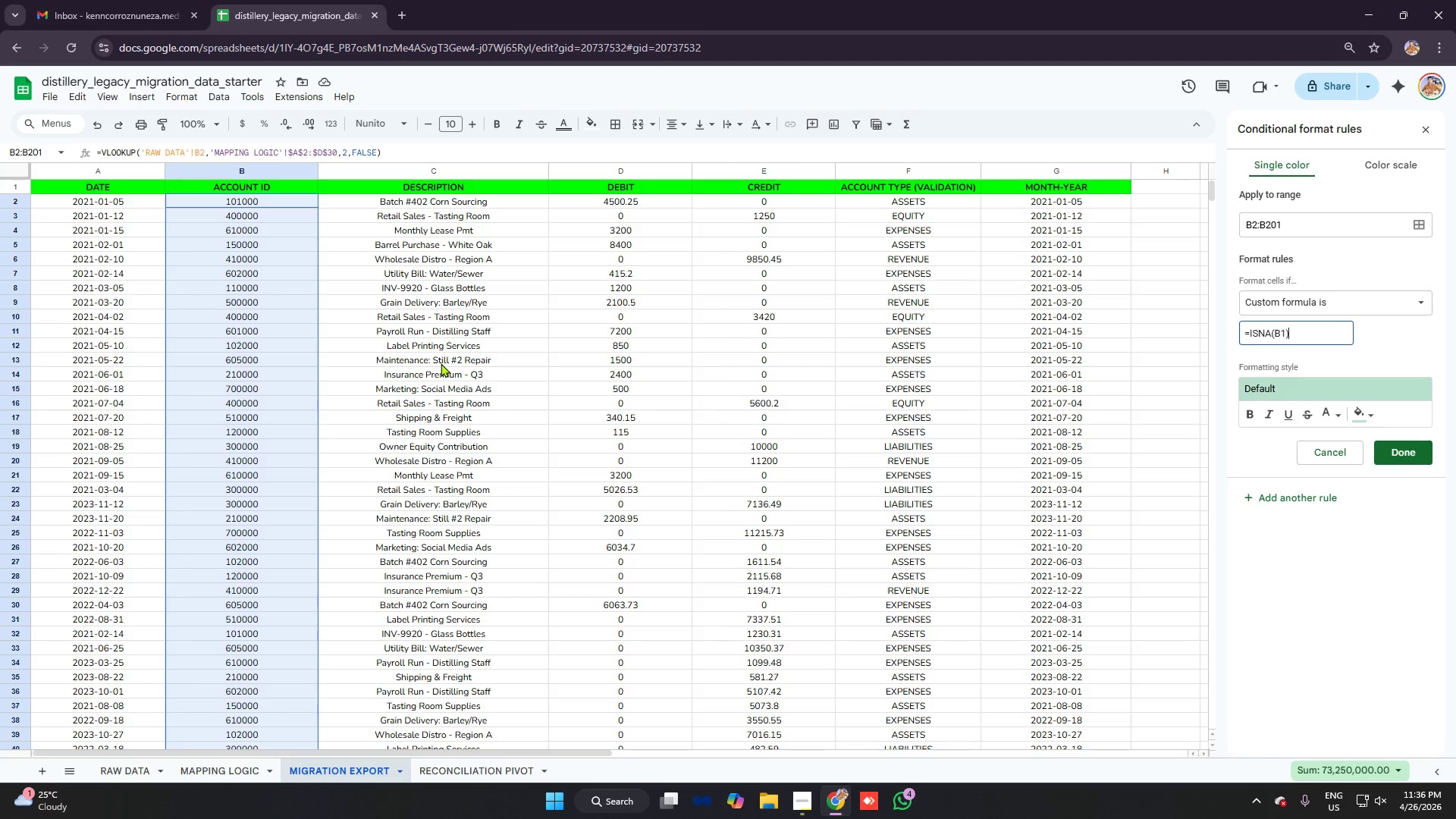 
wait(10.59)
 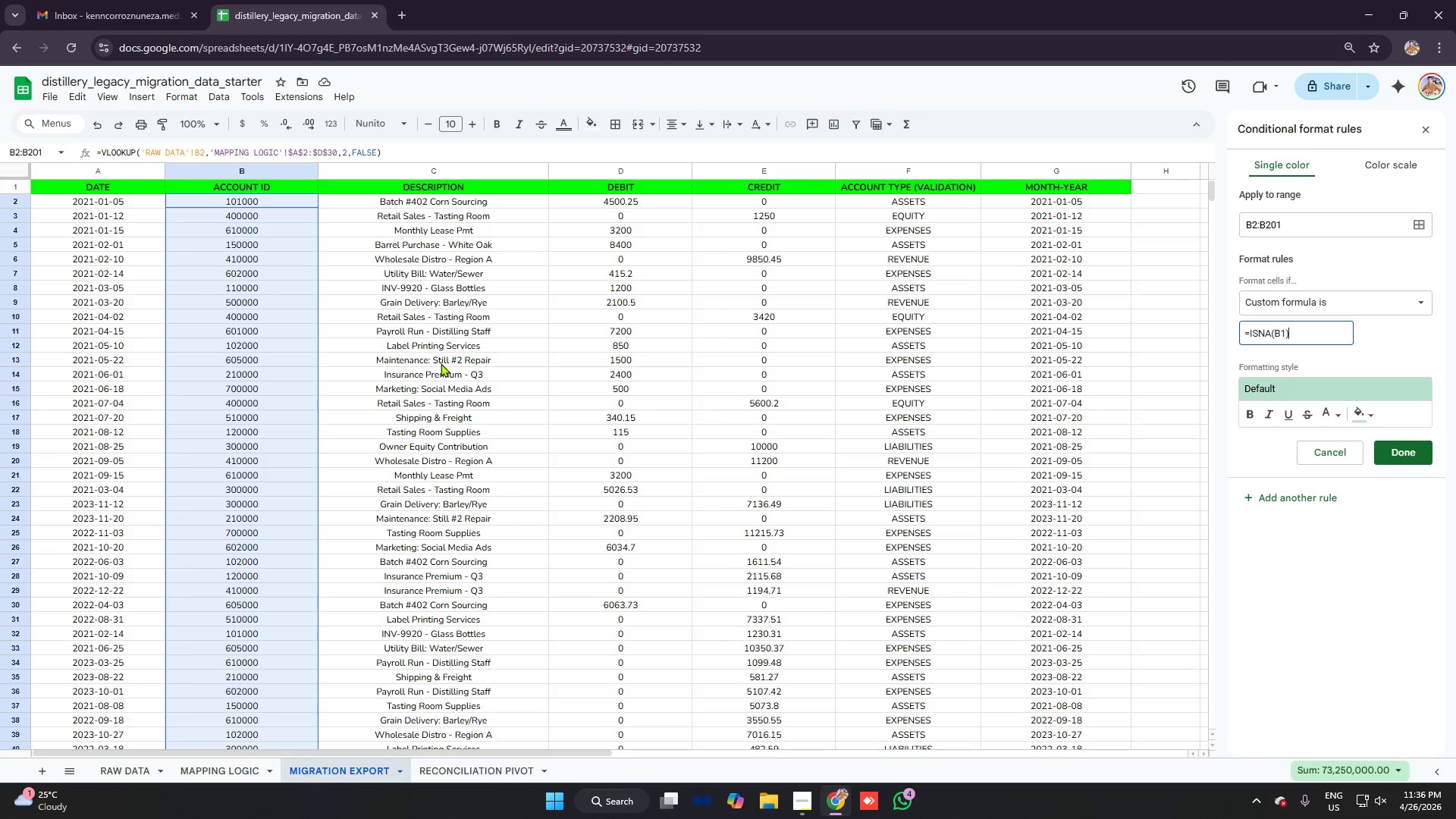 
left_click([616, 377])
 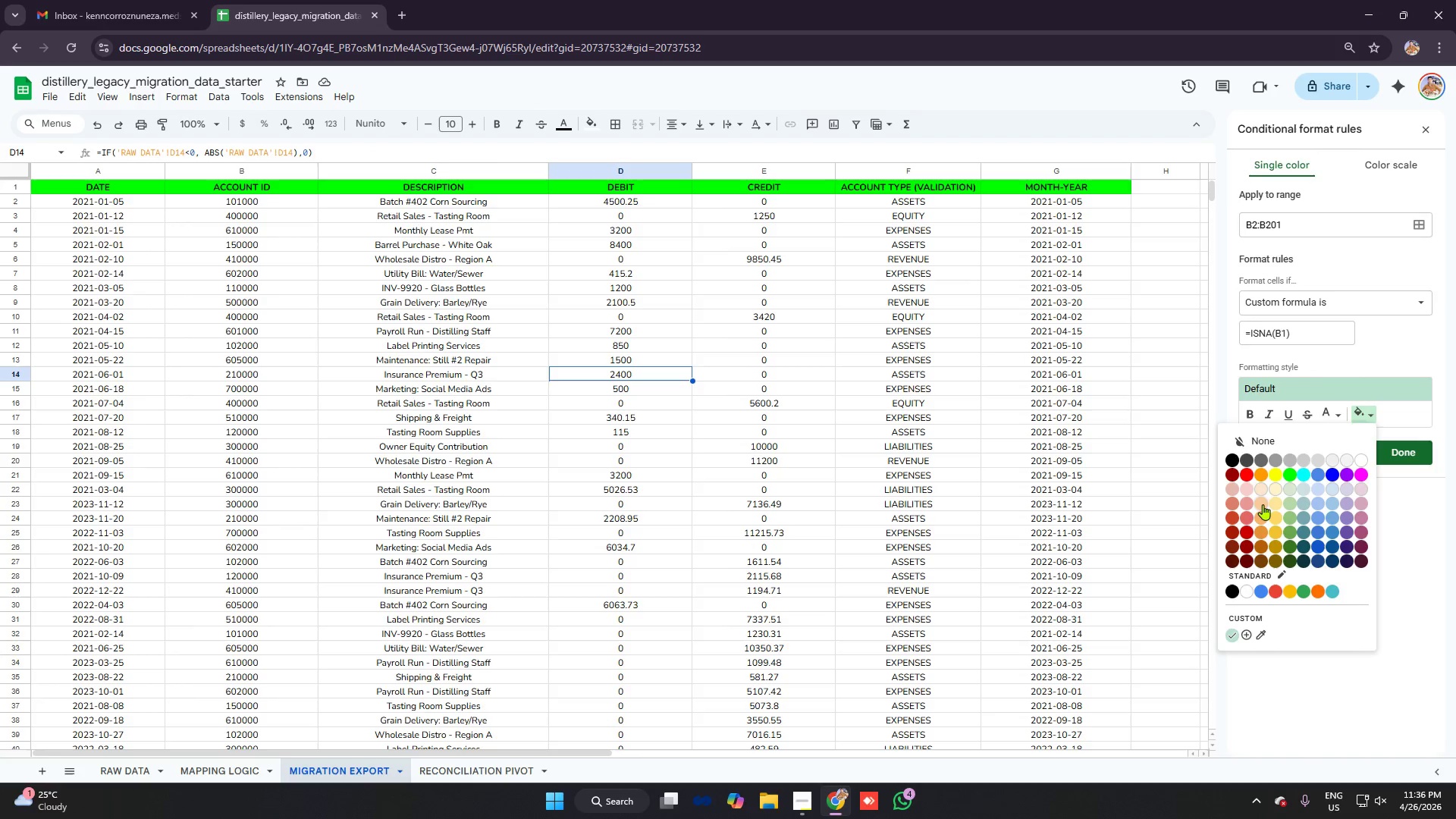 
left_click([1250, 502])
 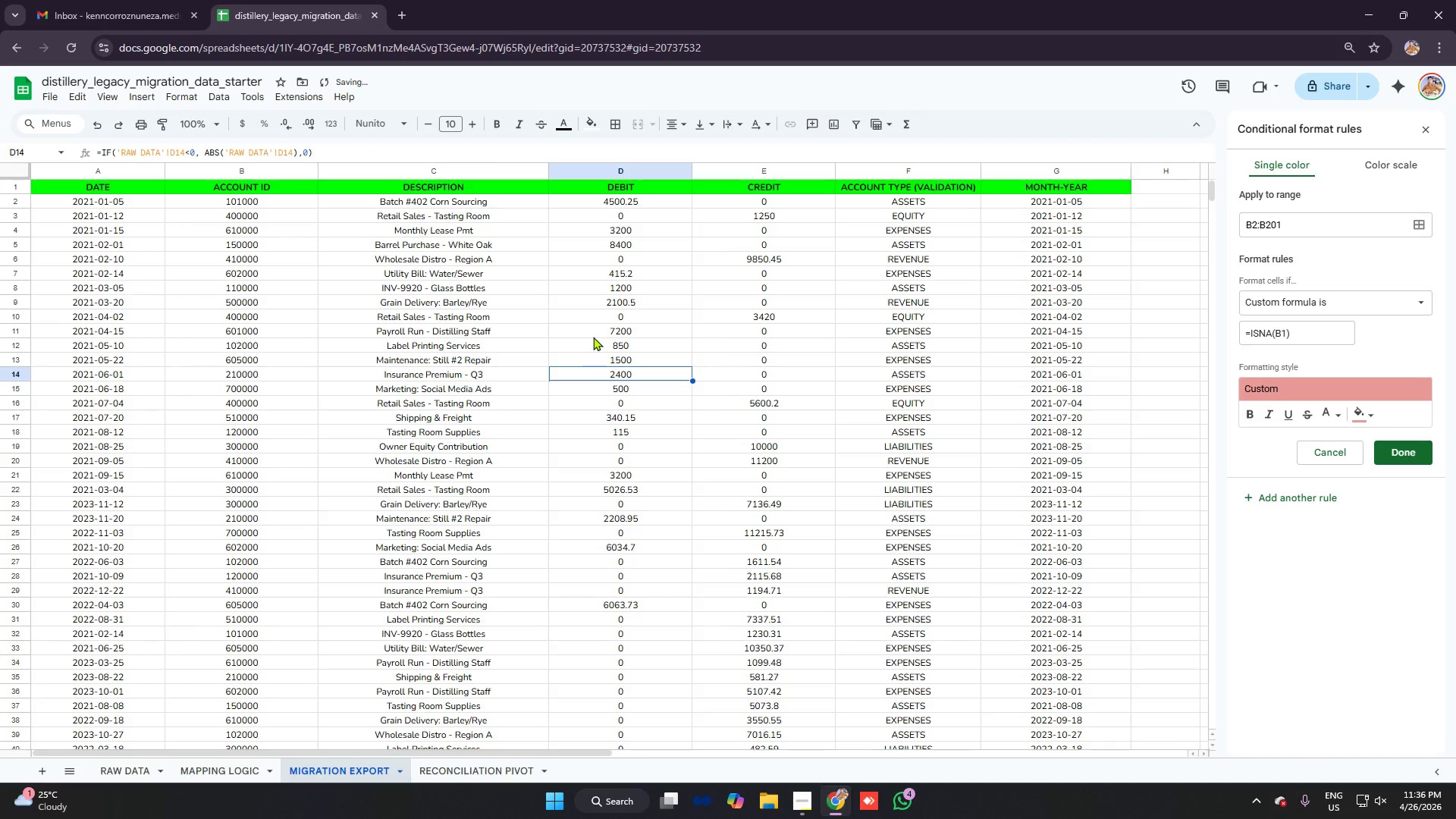 
scroll: coordinate [438, 381], scroll_direction: down, amount: 10.0
 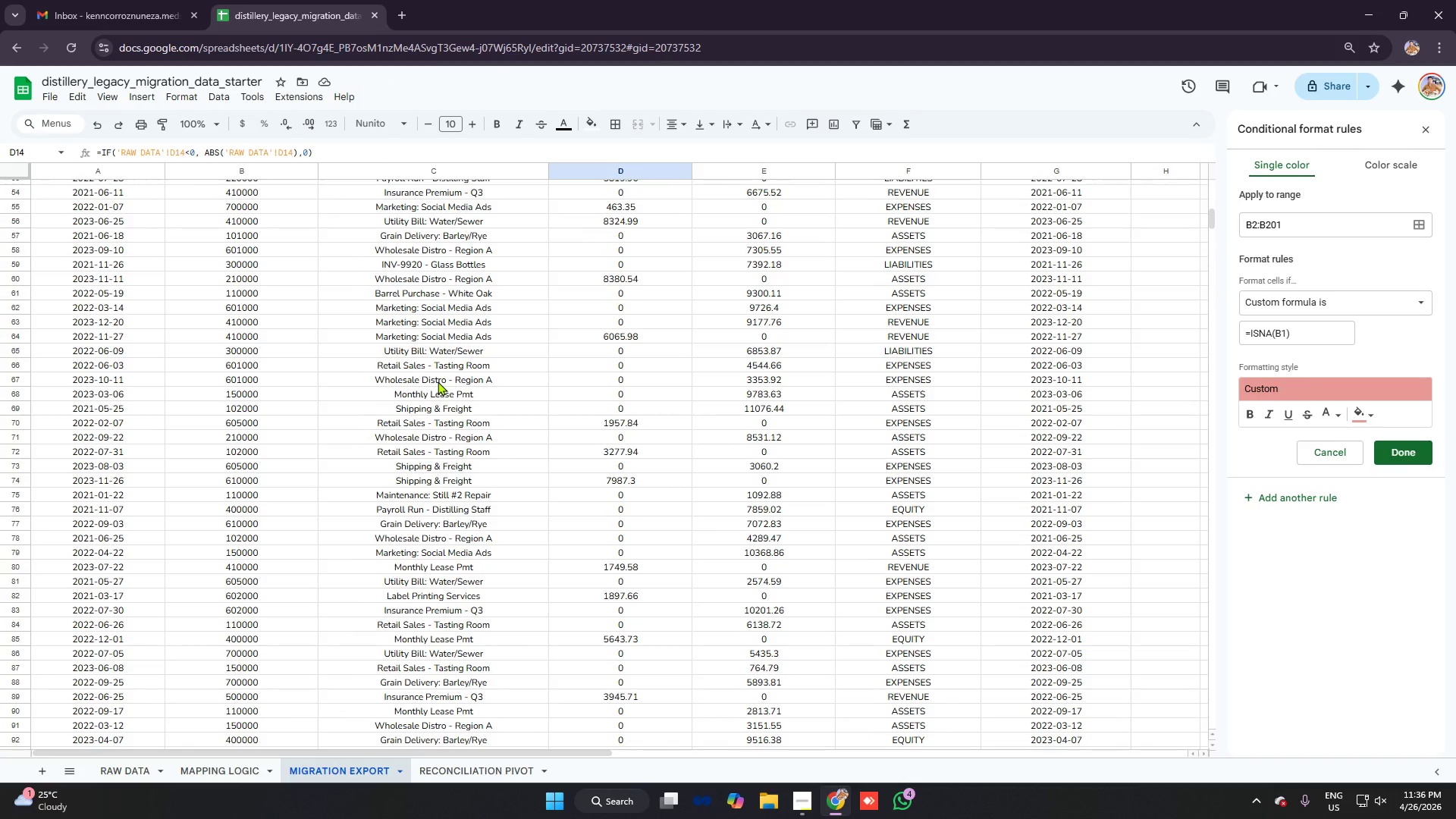 
scroll: coordinate [364, 293], scroll_direction: up, amount: 24.0
 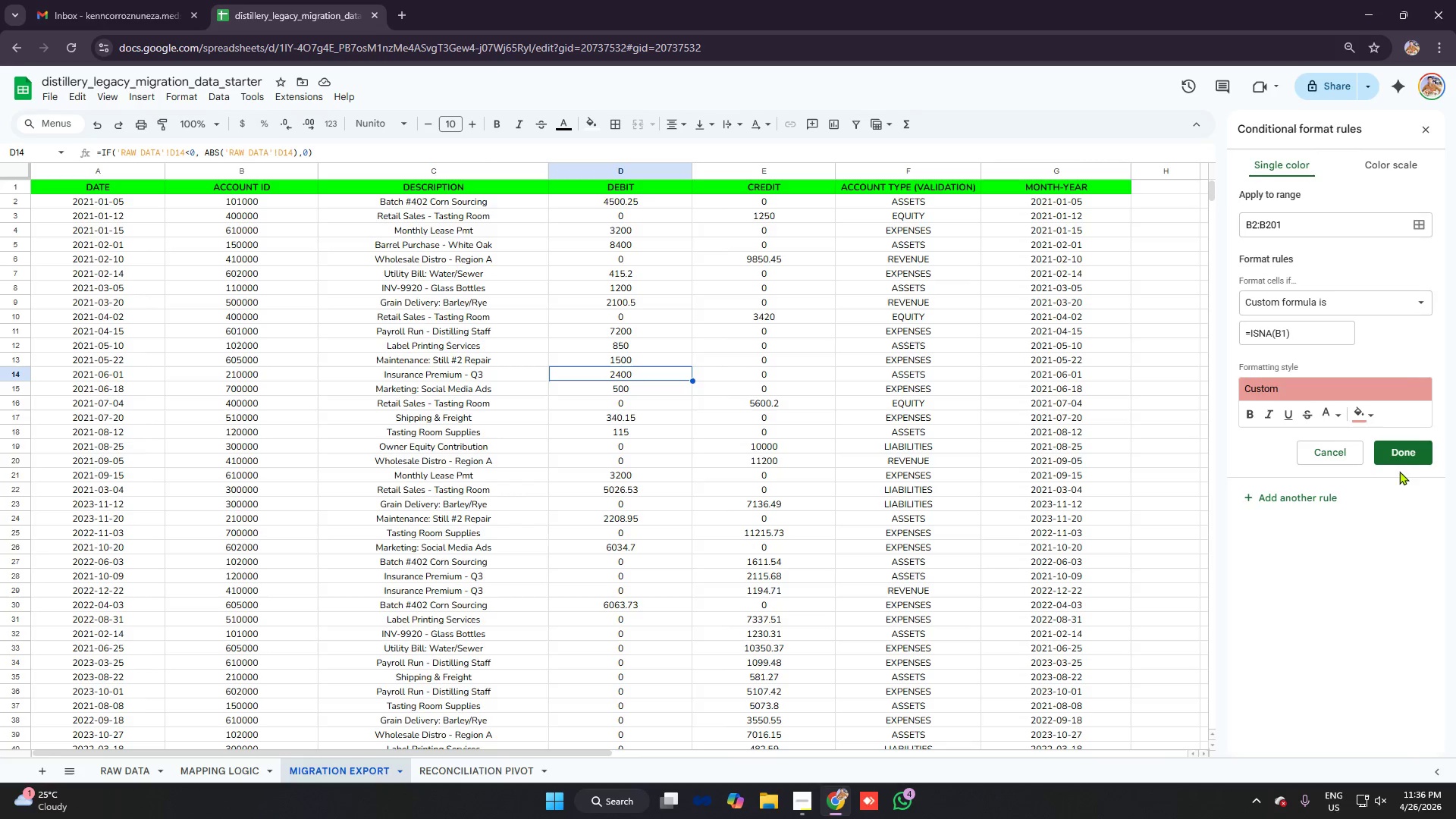 
left_click([1404, 460])
 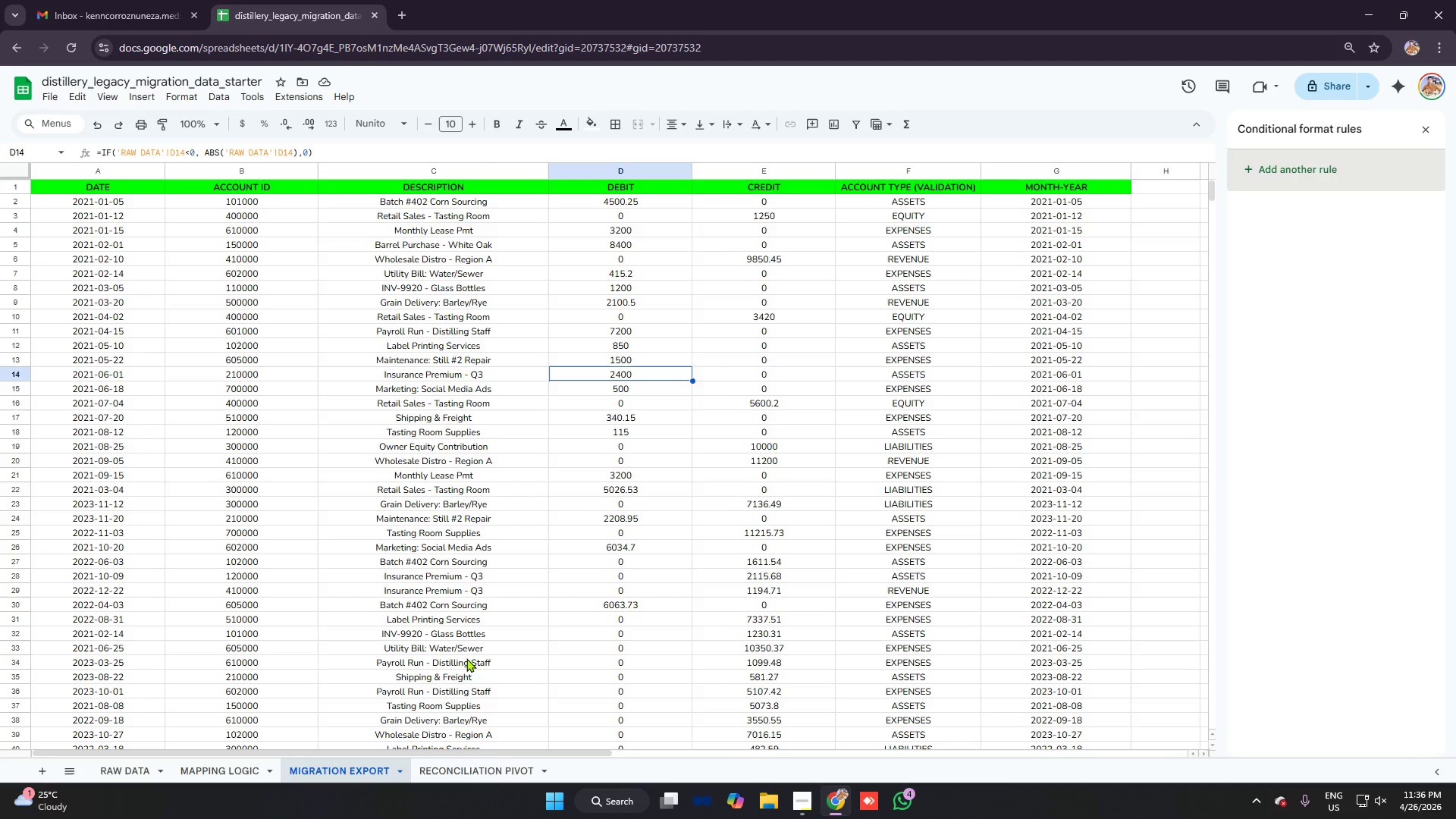 
left_click([473, 771])
 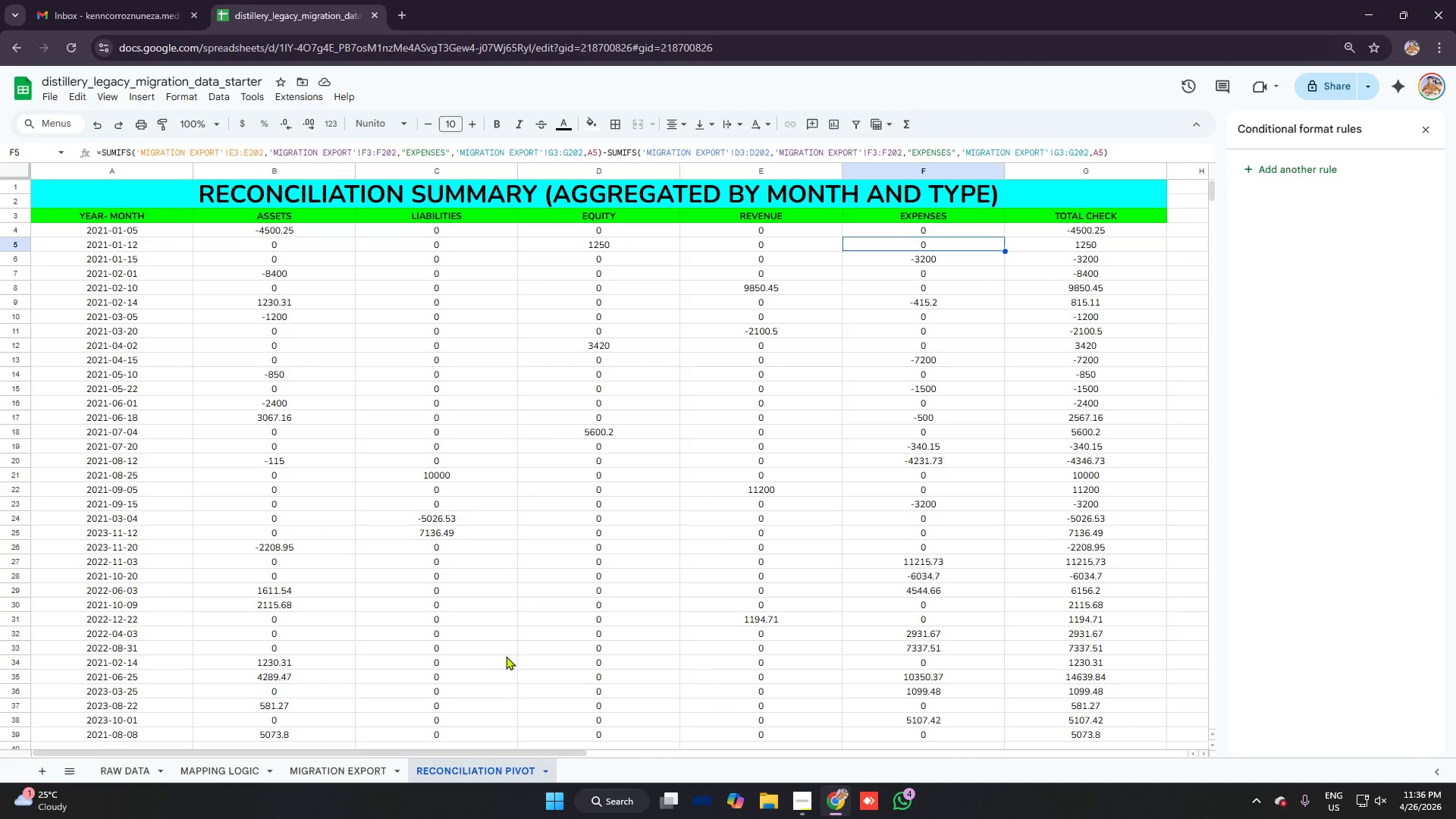 
scroll: coordinate [669, 559], scroll_direction: up, amount: 9.0
 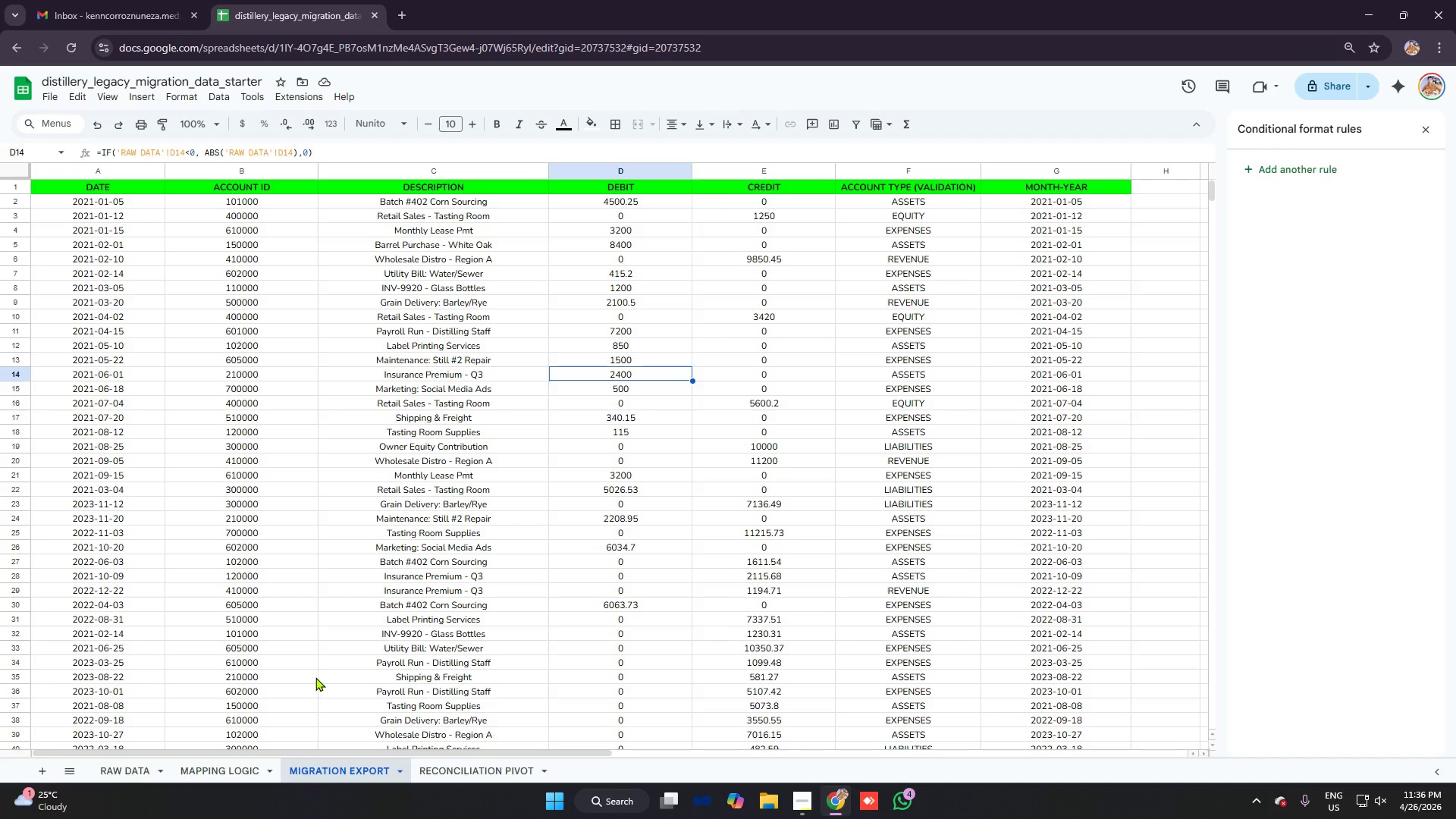 
wait(11.66)
 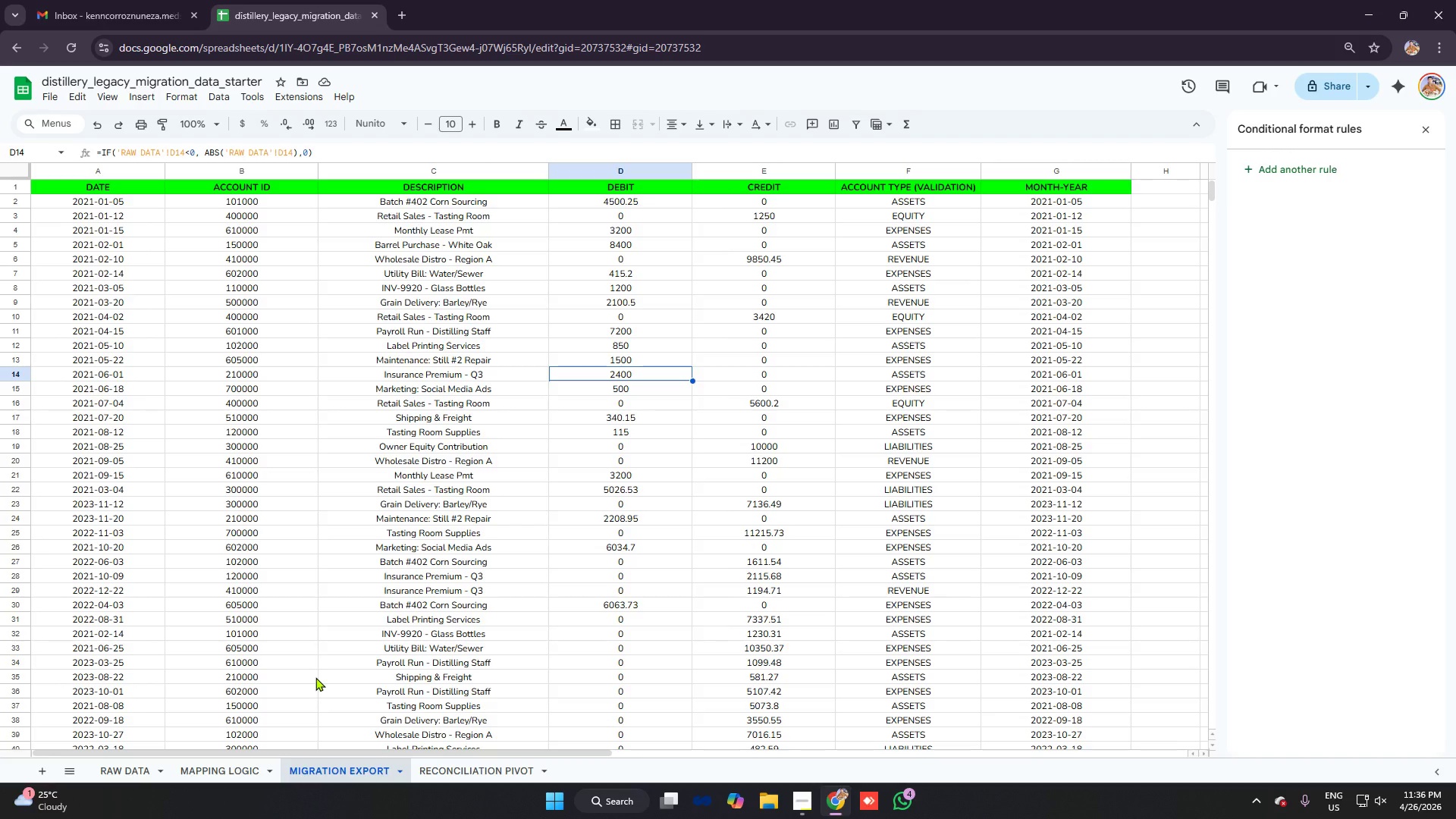 
scroll: coordinate [511, 375], scroll_direction: up, amount: 14.0
 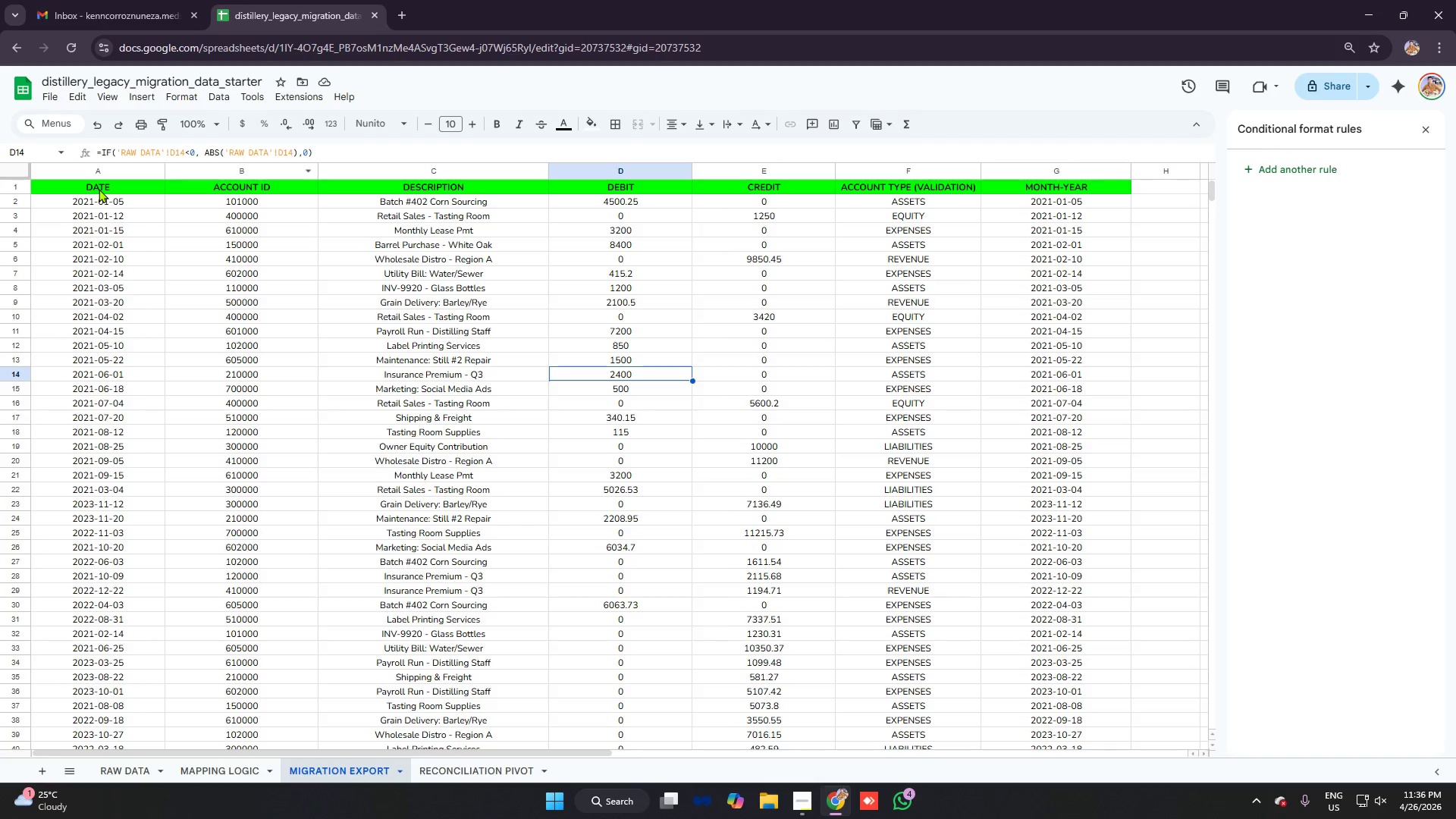 
left_click_drag(start_coordinate=[96, 202], to_coordinate=[119, 569])
 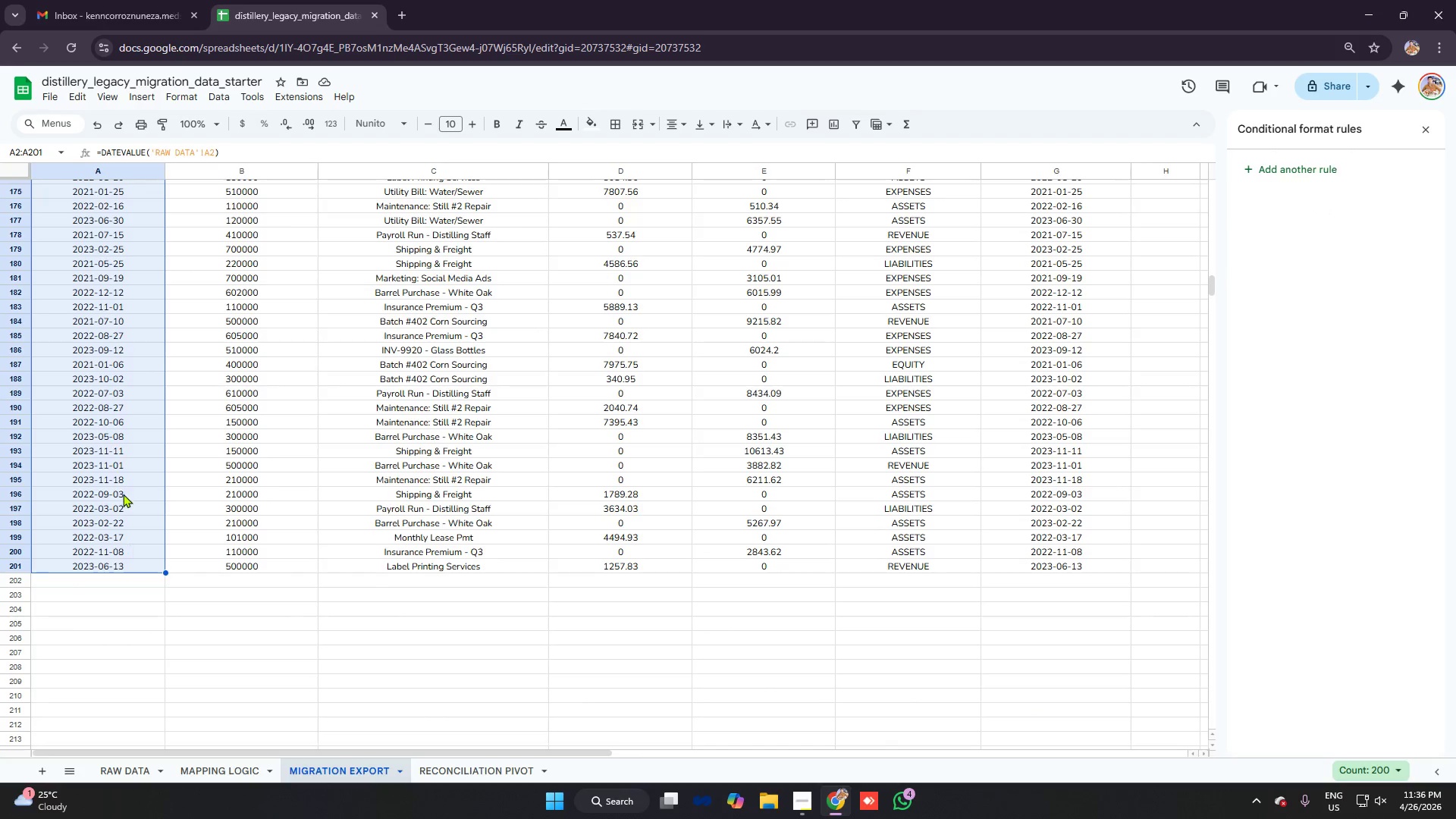 
scroll: coordinate [114, 663], scroll_direction: down, amount: 33.0
 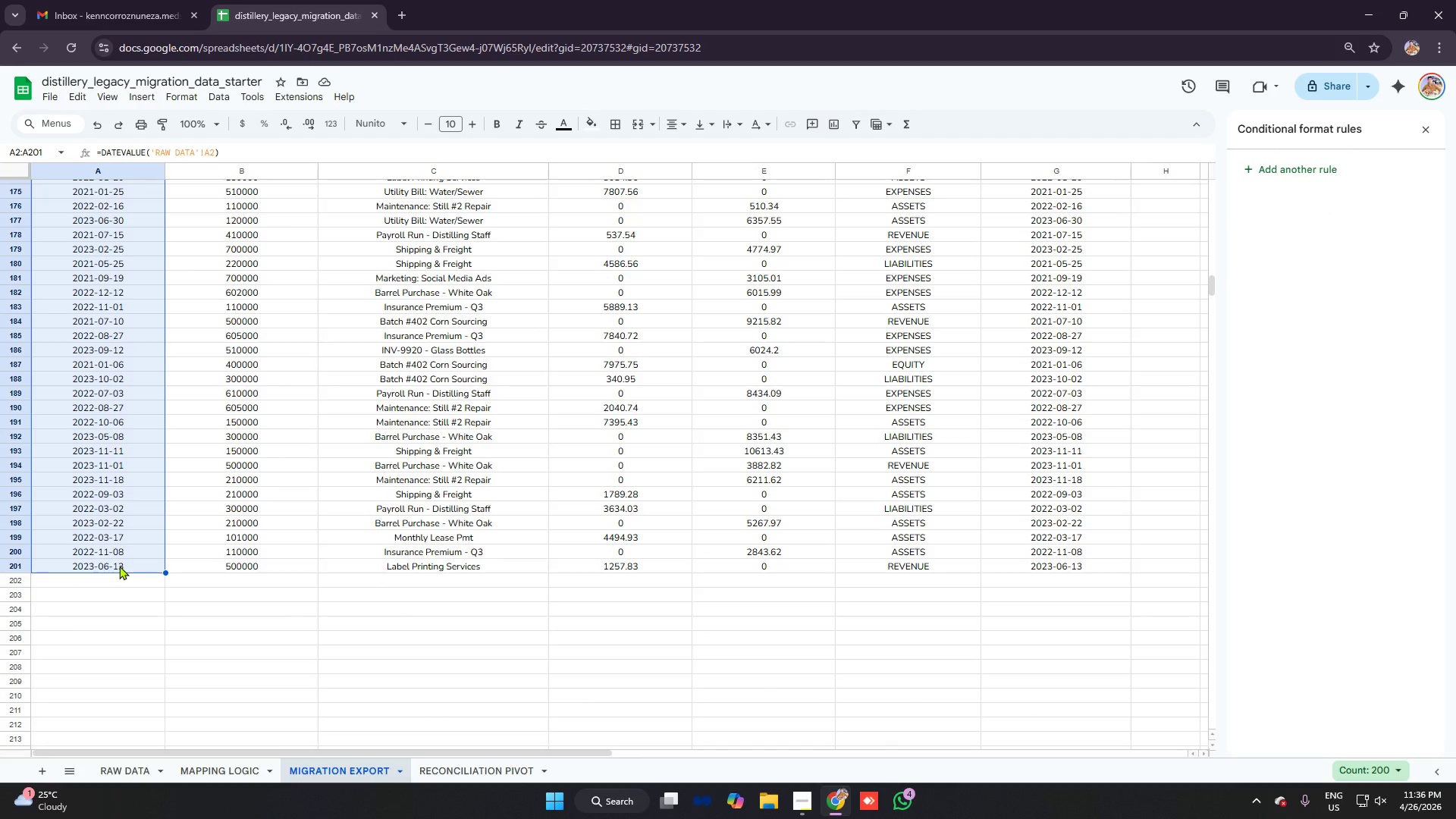 
scroll: coordinate [108, 436], scroll_direction: up, amount: 10.0
 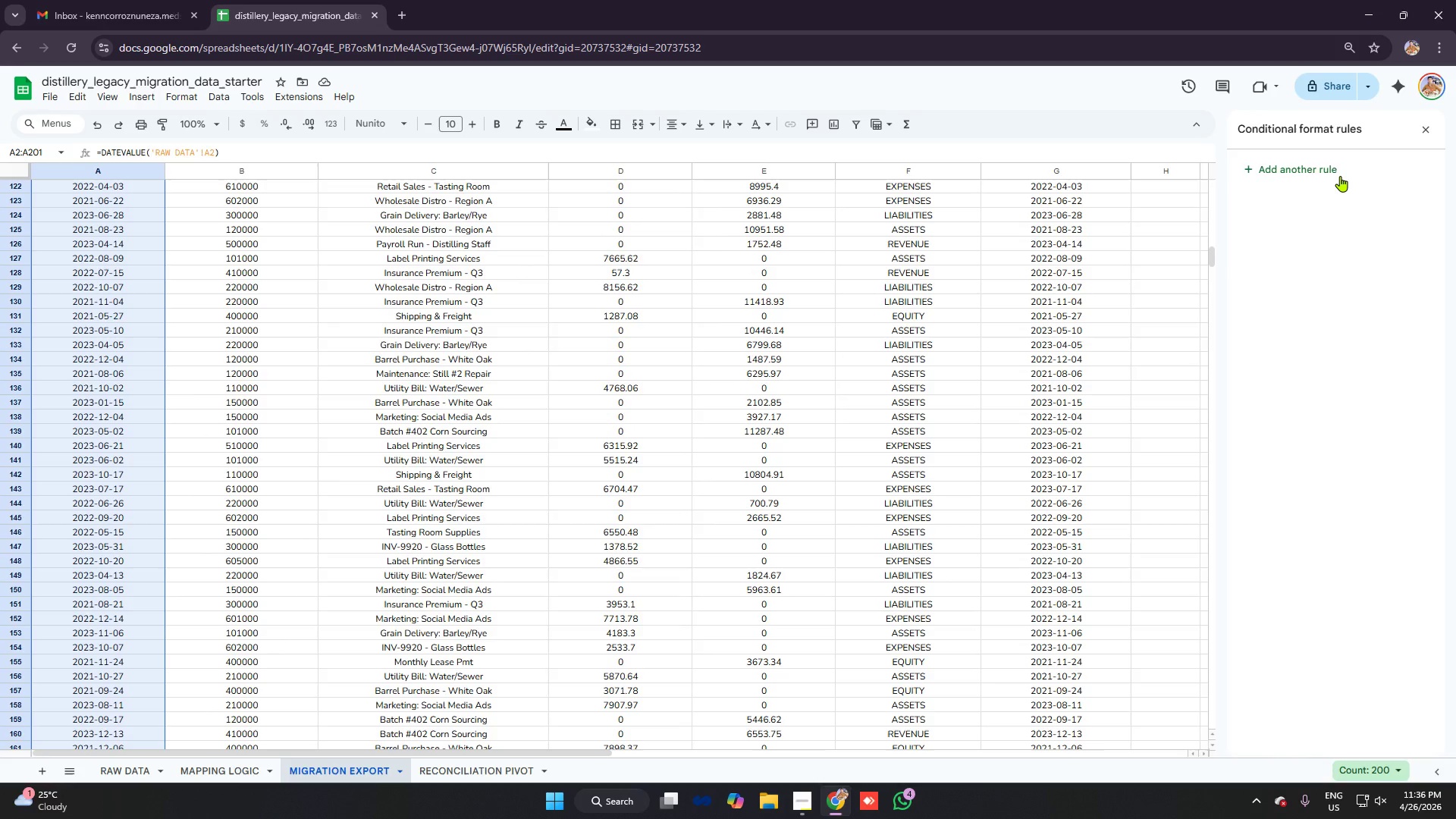 
left_click([1340, 176])
 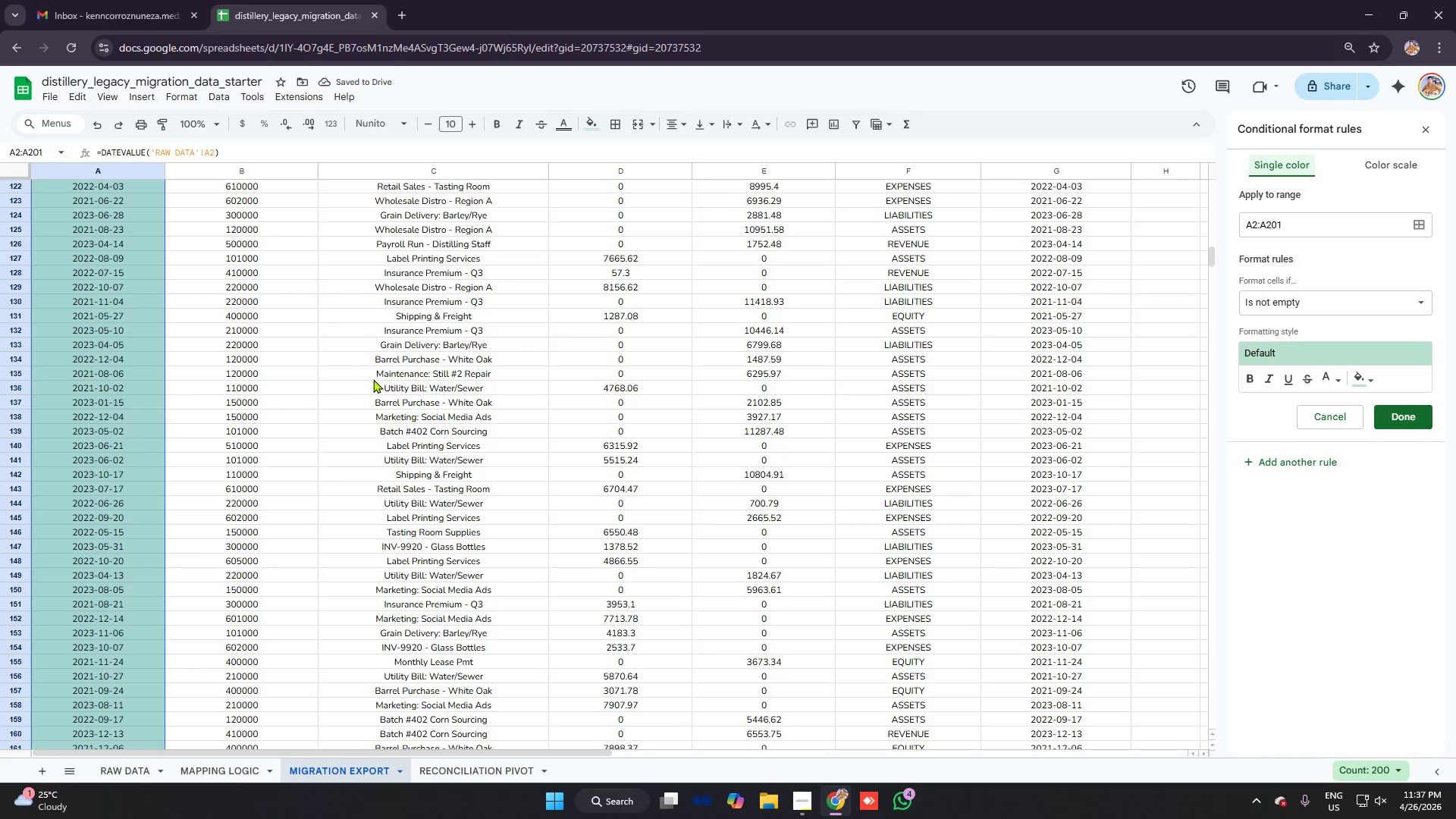 
wait(7.17)
 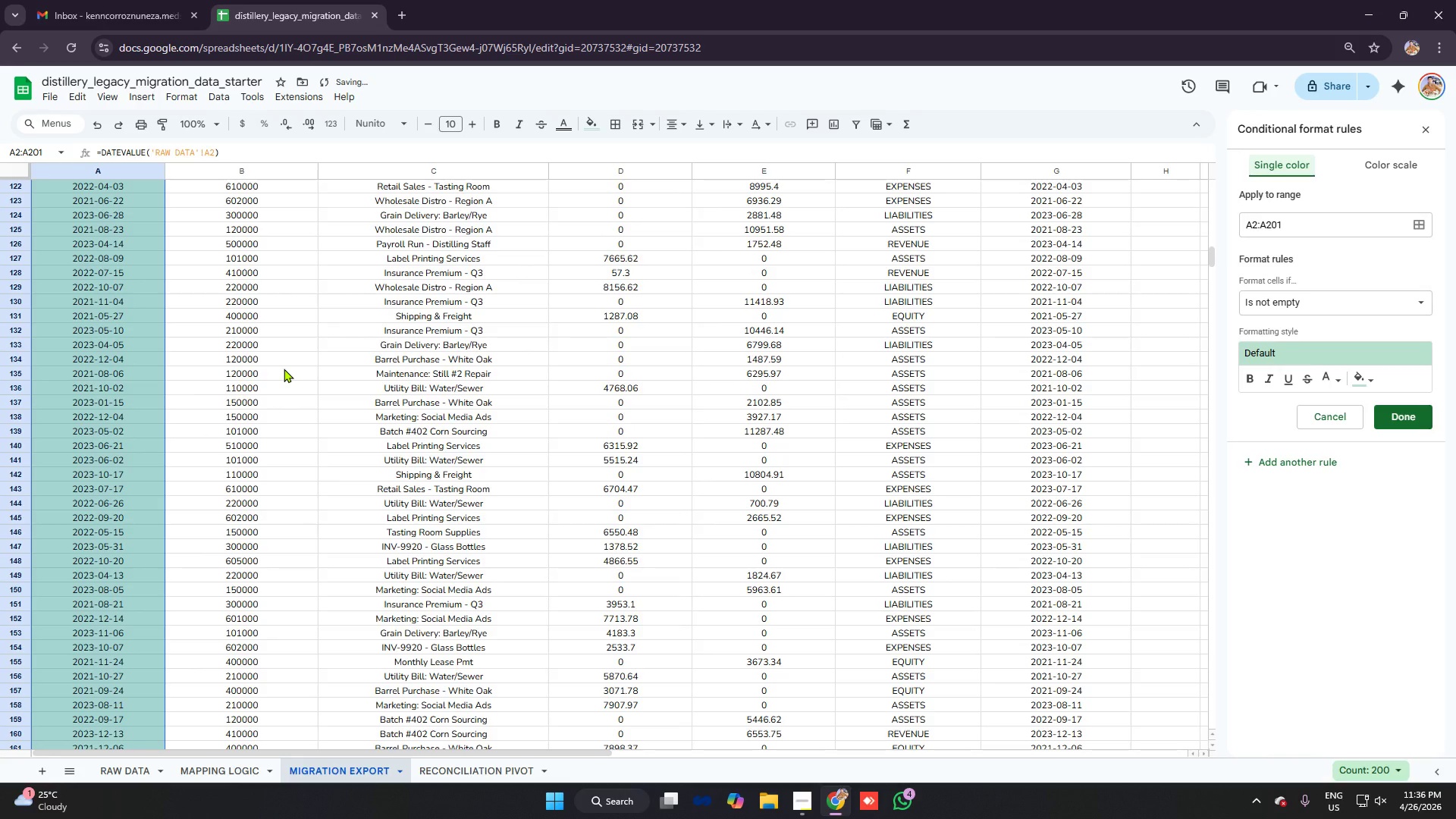 
left_click([1352, 306])
 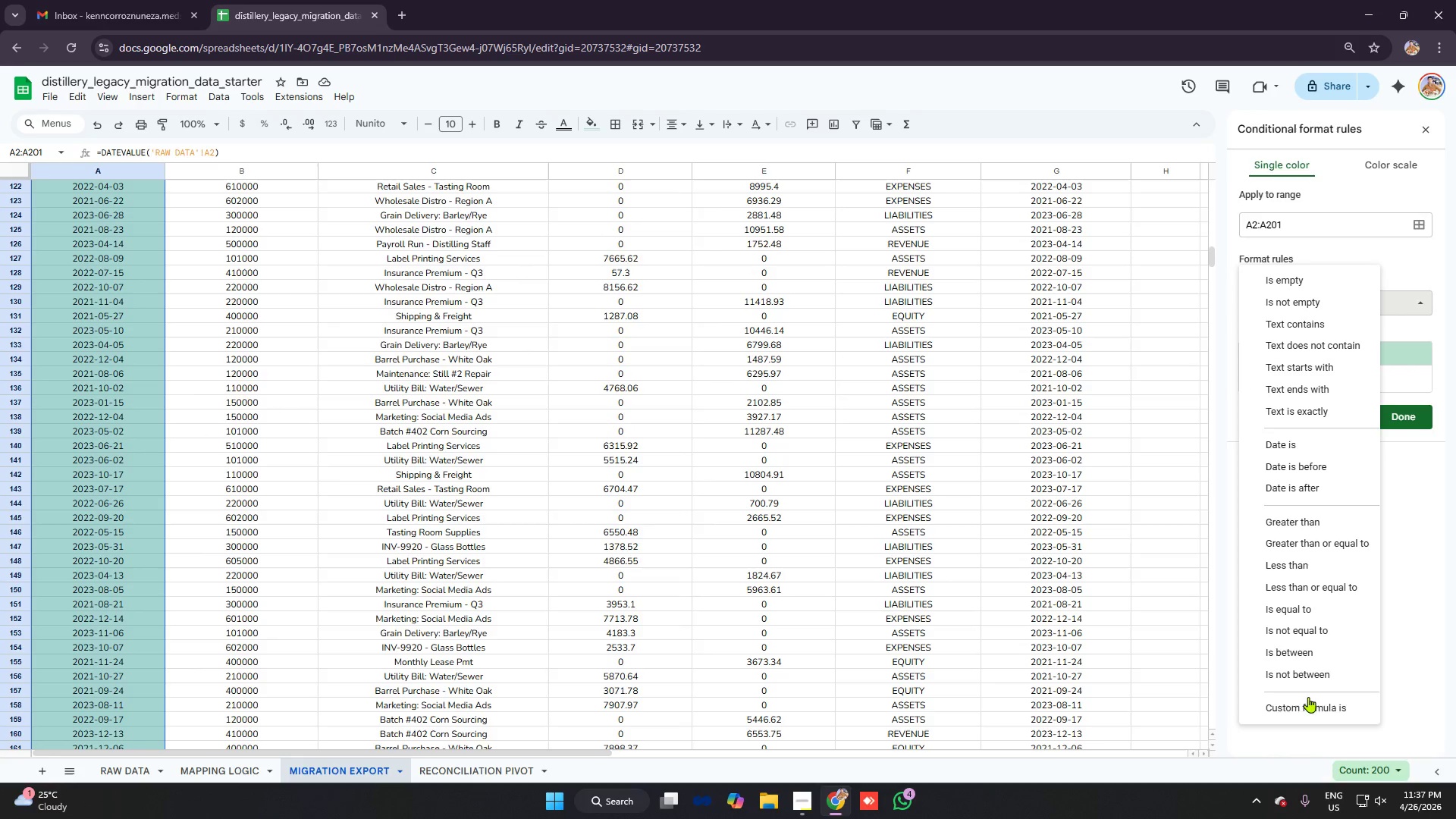 
left_click([1307, 711])
 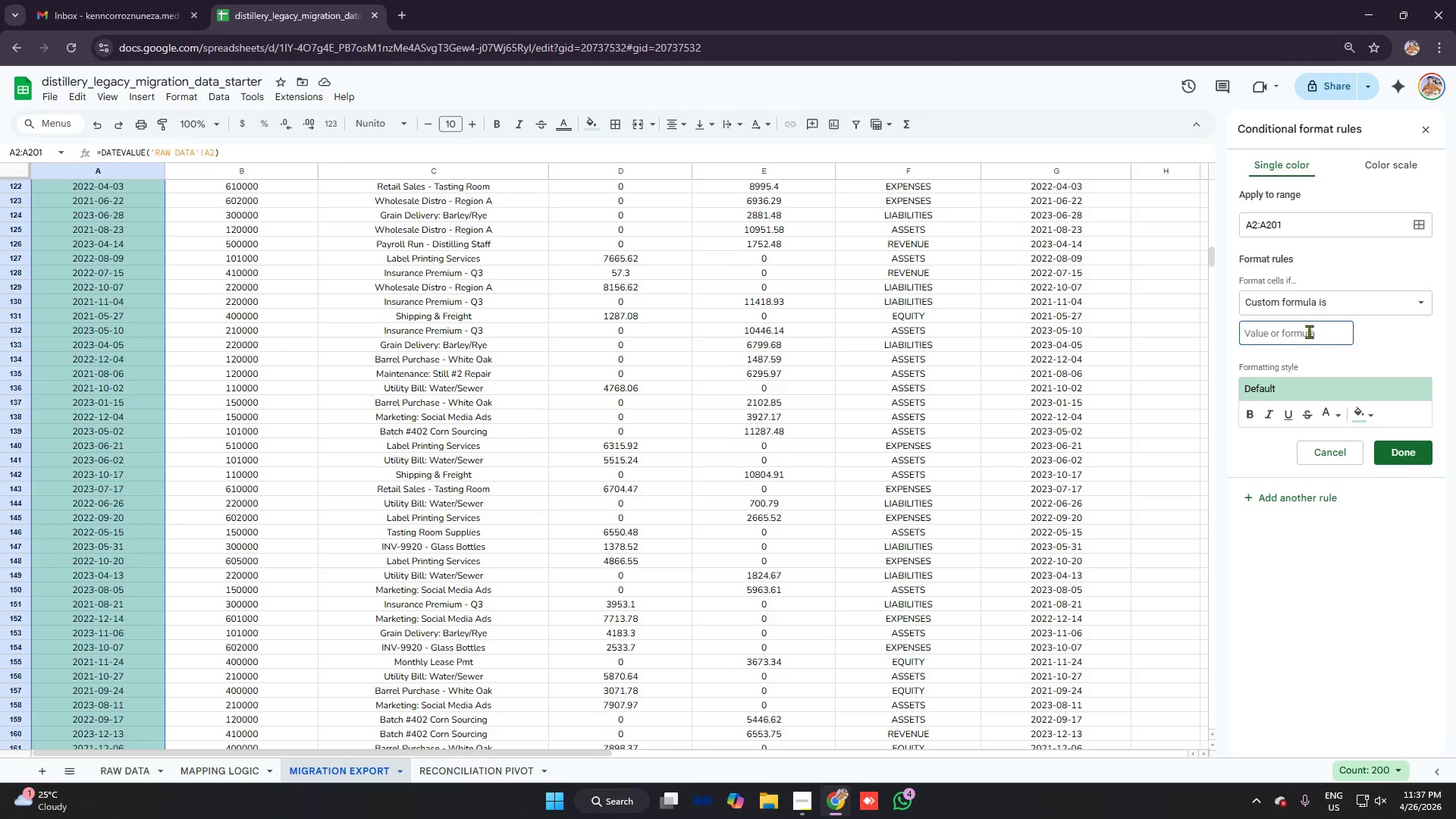 
type(iser)
key(Backspace)
key(Backspace)
key(Backspace)
key(Backspace)
type(=iserror)
 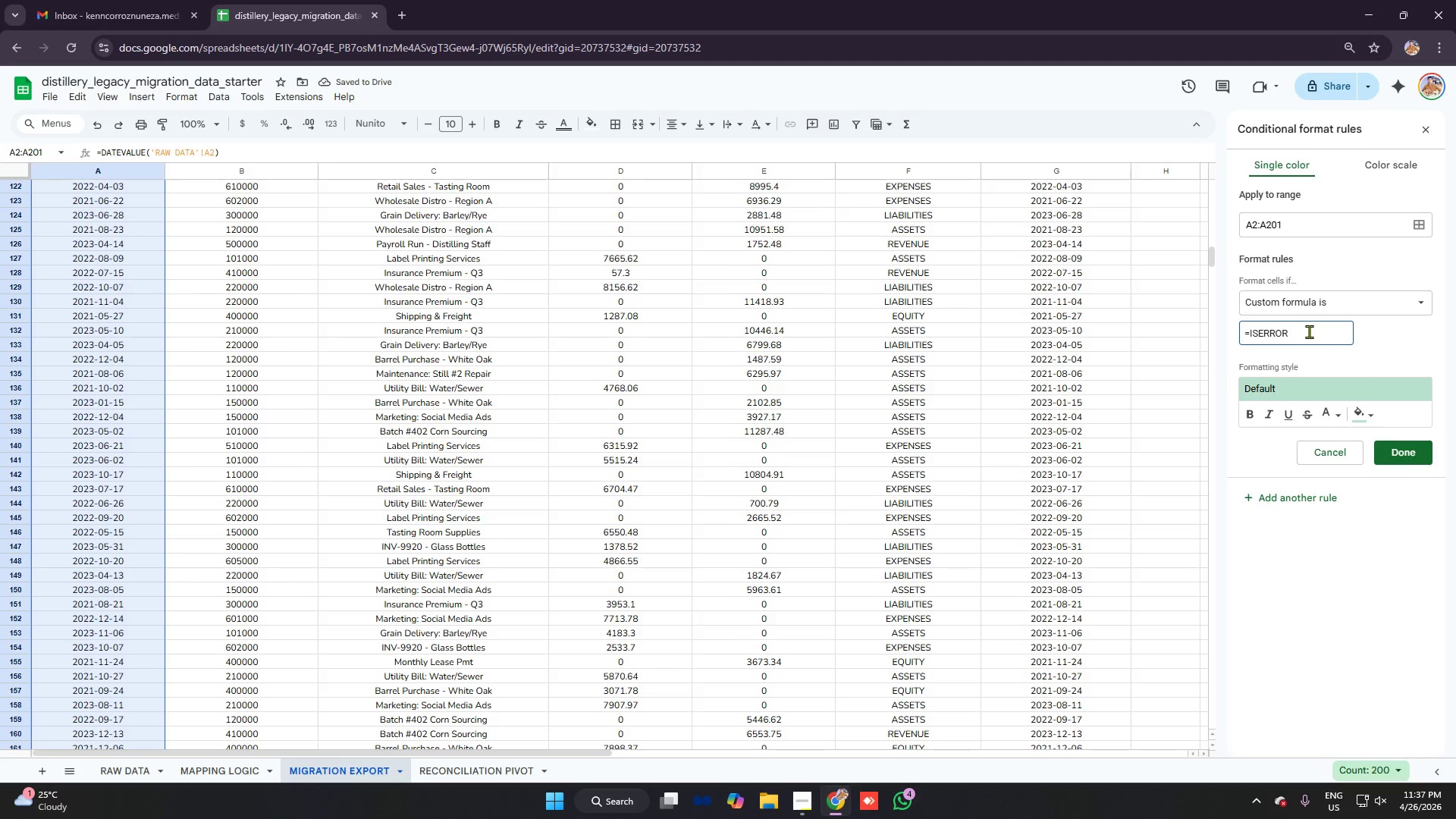 
type((a1))
 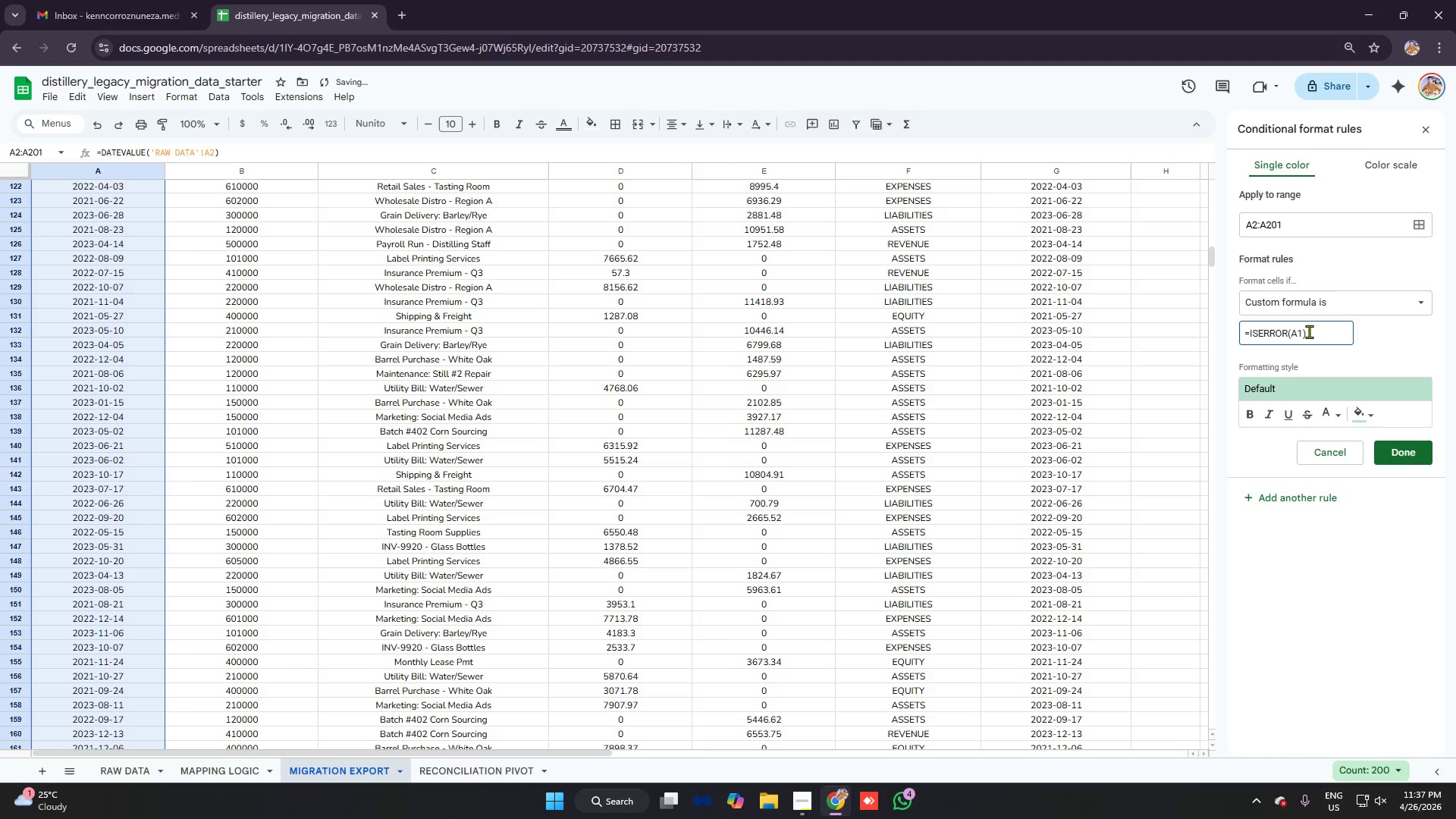 
left_click([1362, 422])
 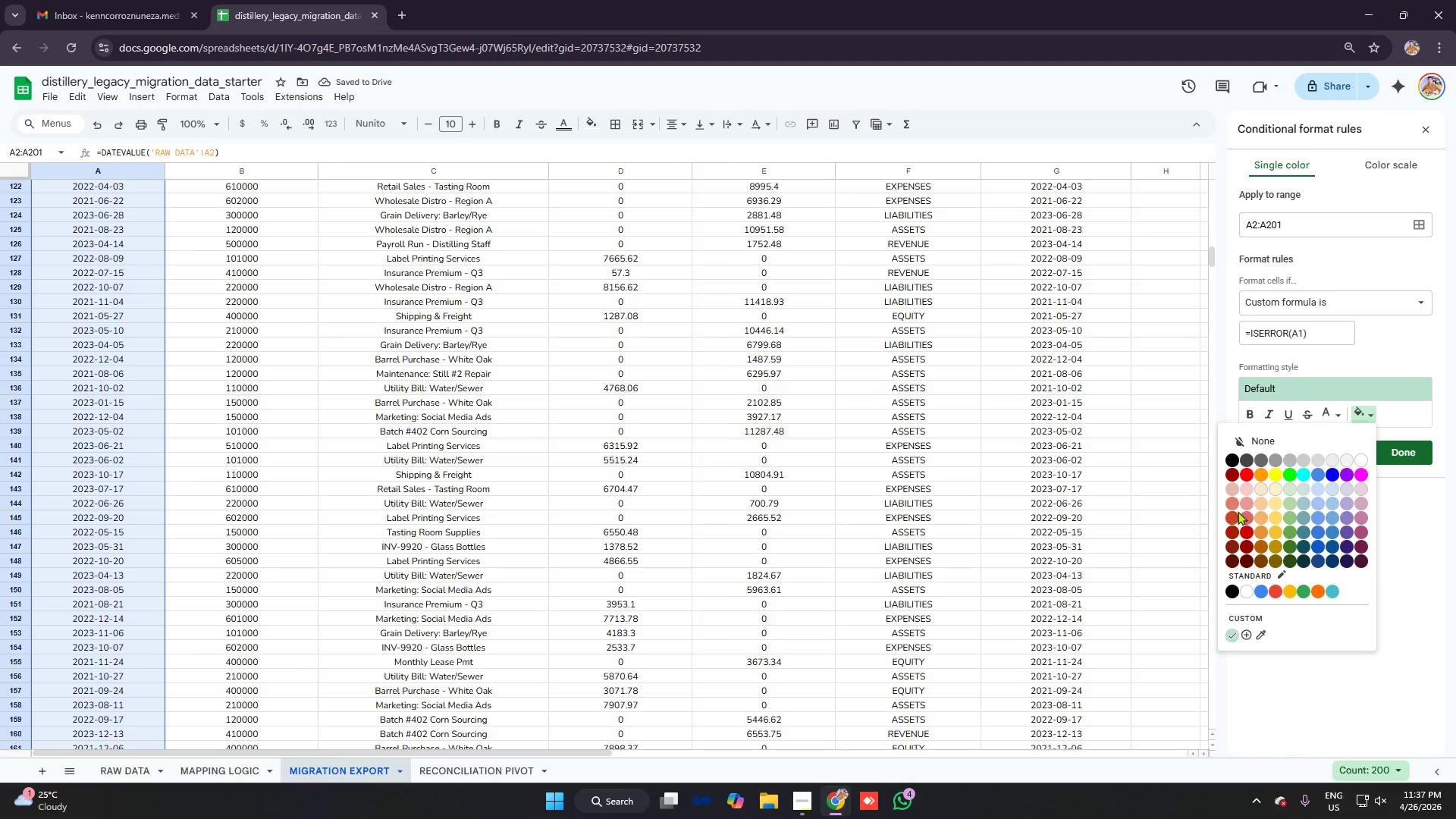 
left_click([1254, 501])
 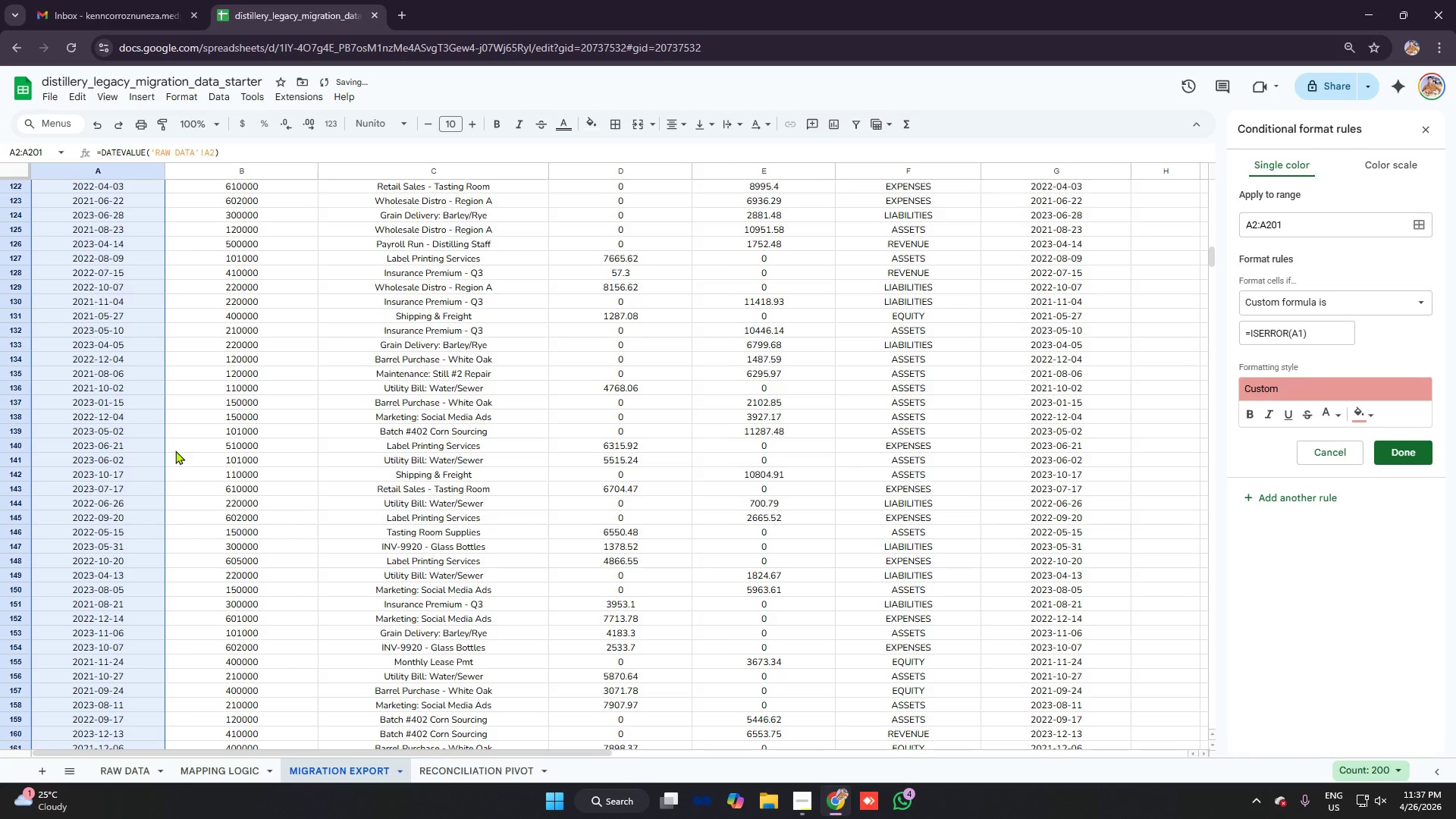 
left_click([290, 413])
 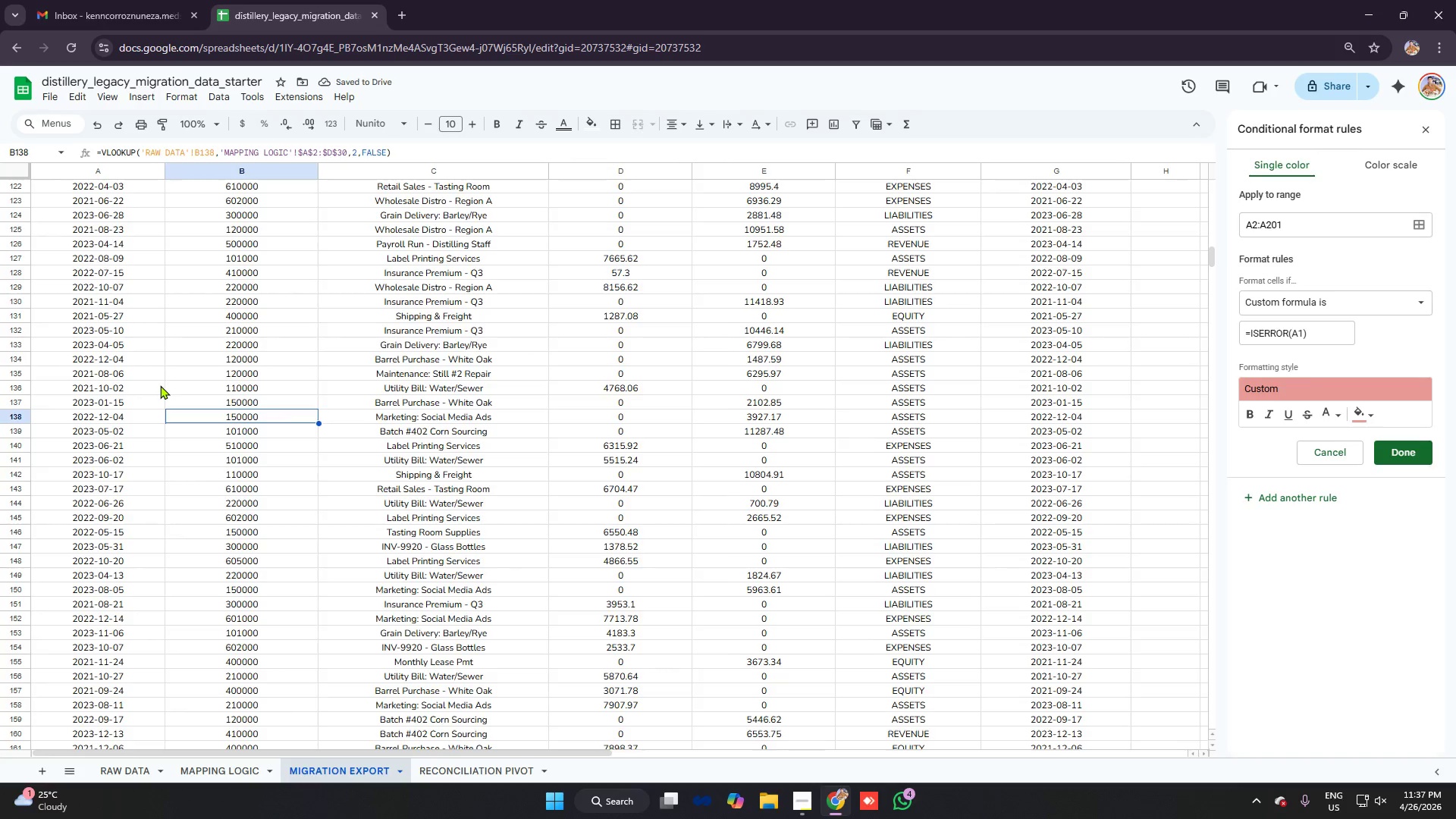 
scroll: coordinate [149, 397], scroll_direction: down, amount: 5.0
 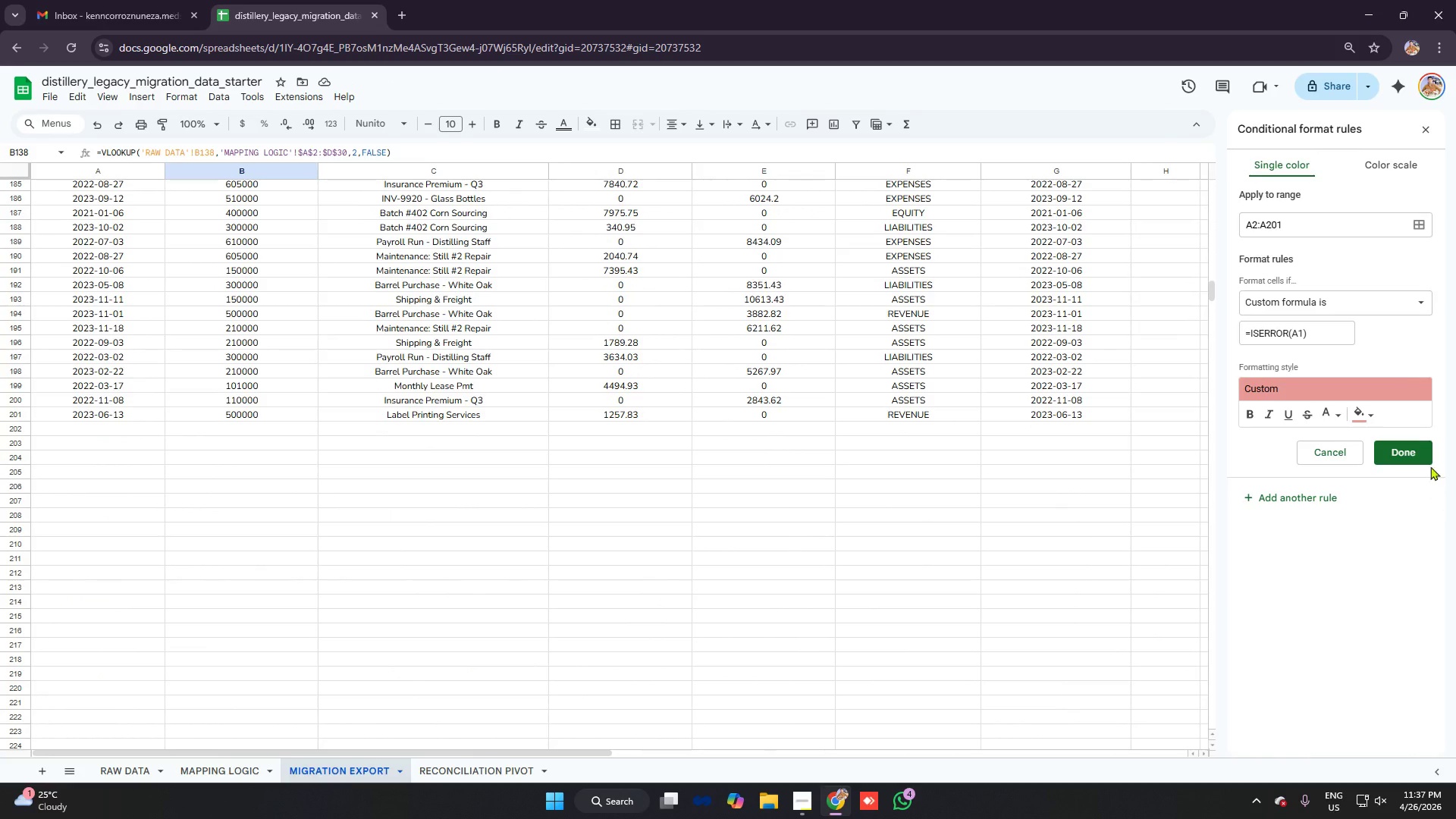 
left_click([1419, 457])
 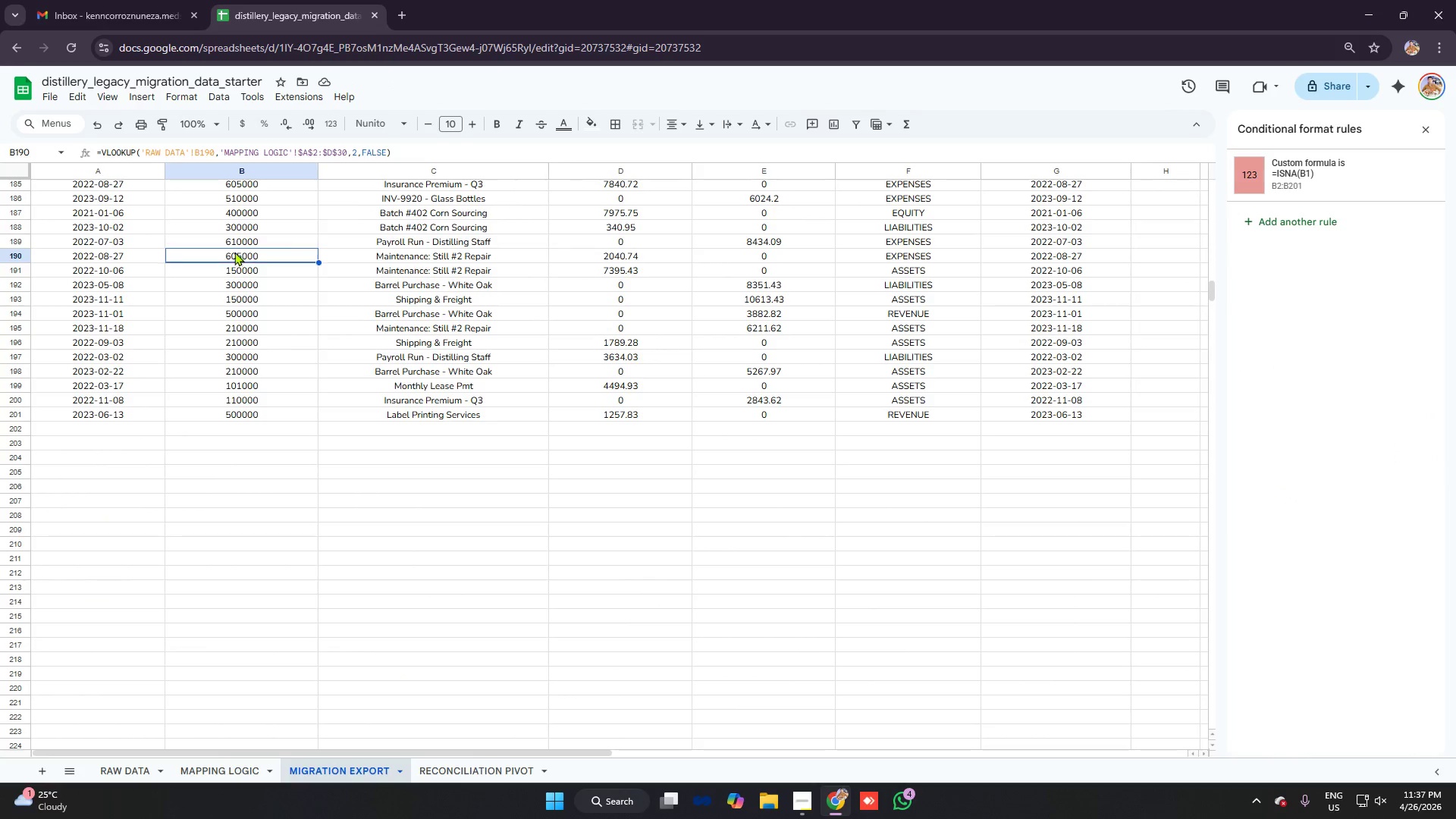 
double_click([196, 249])
 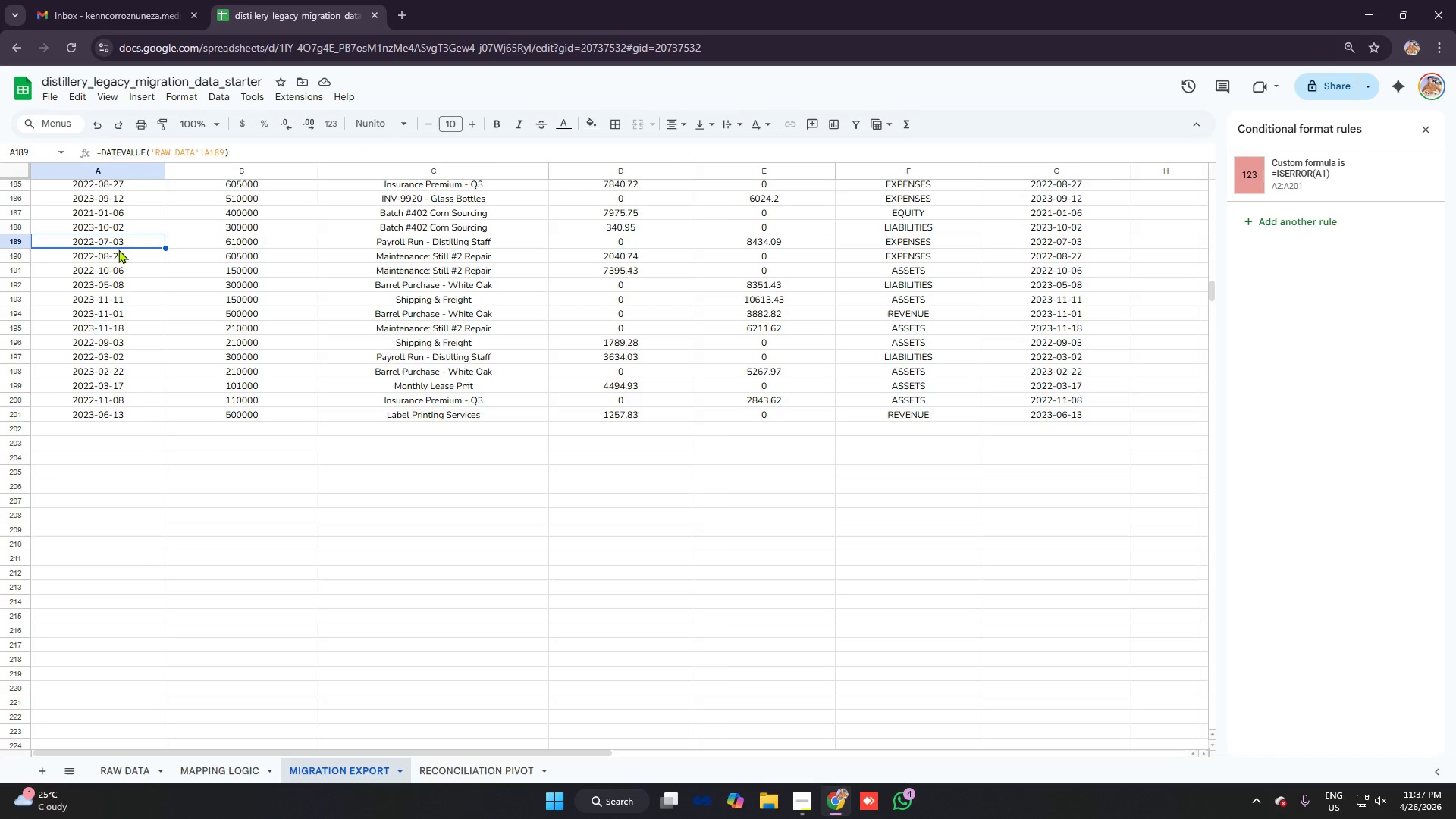 
double_click([201, 259])
 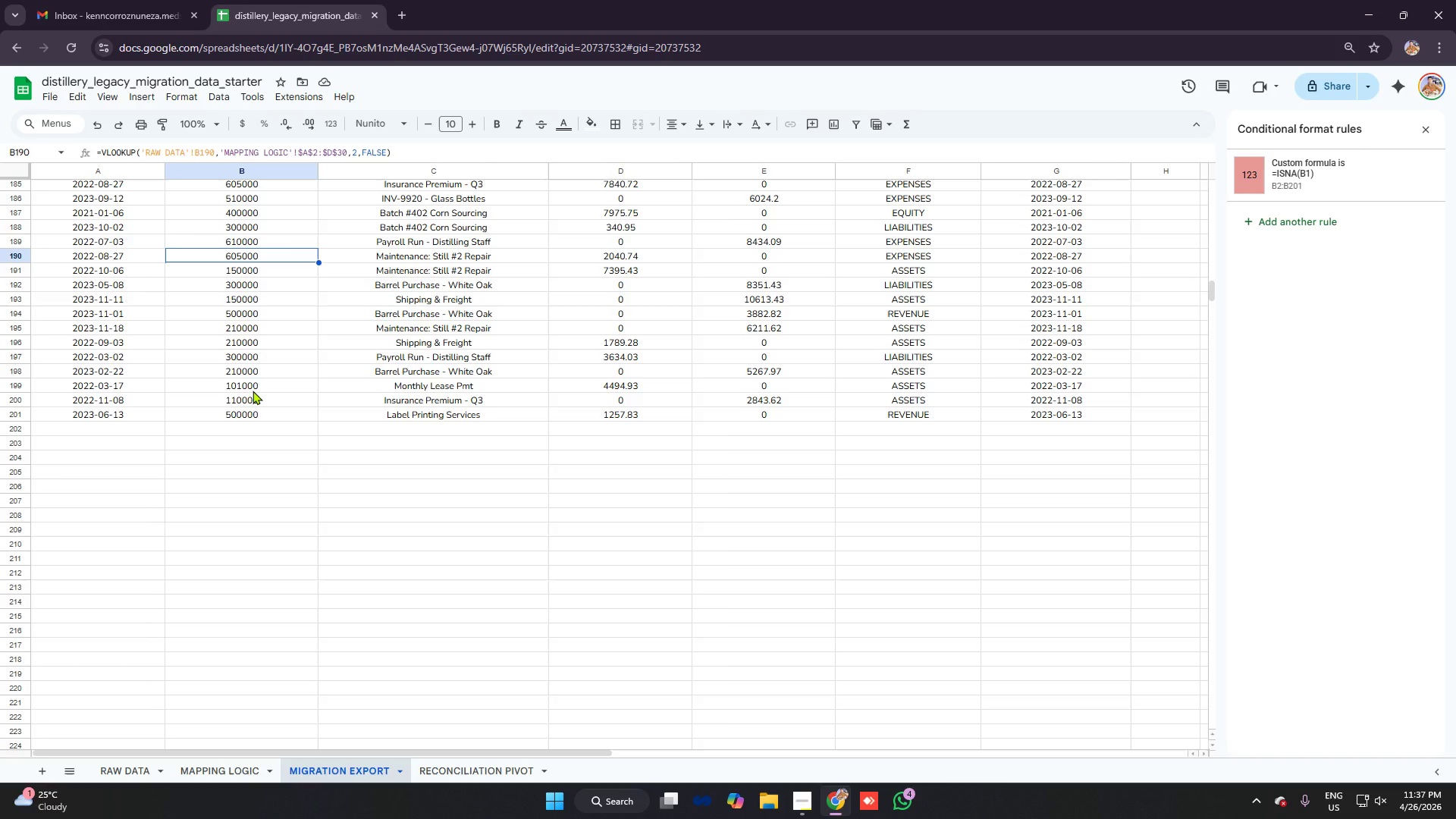 
wait(5.34)
 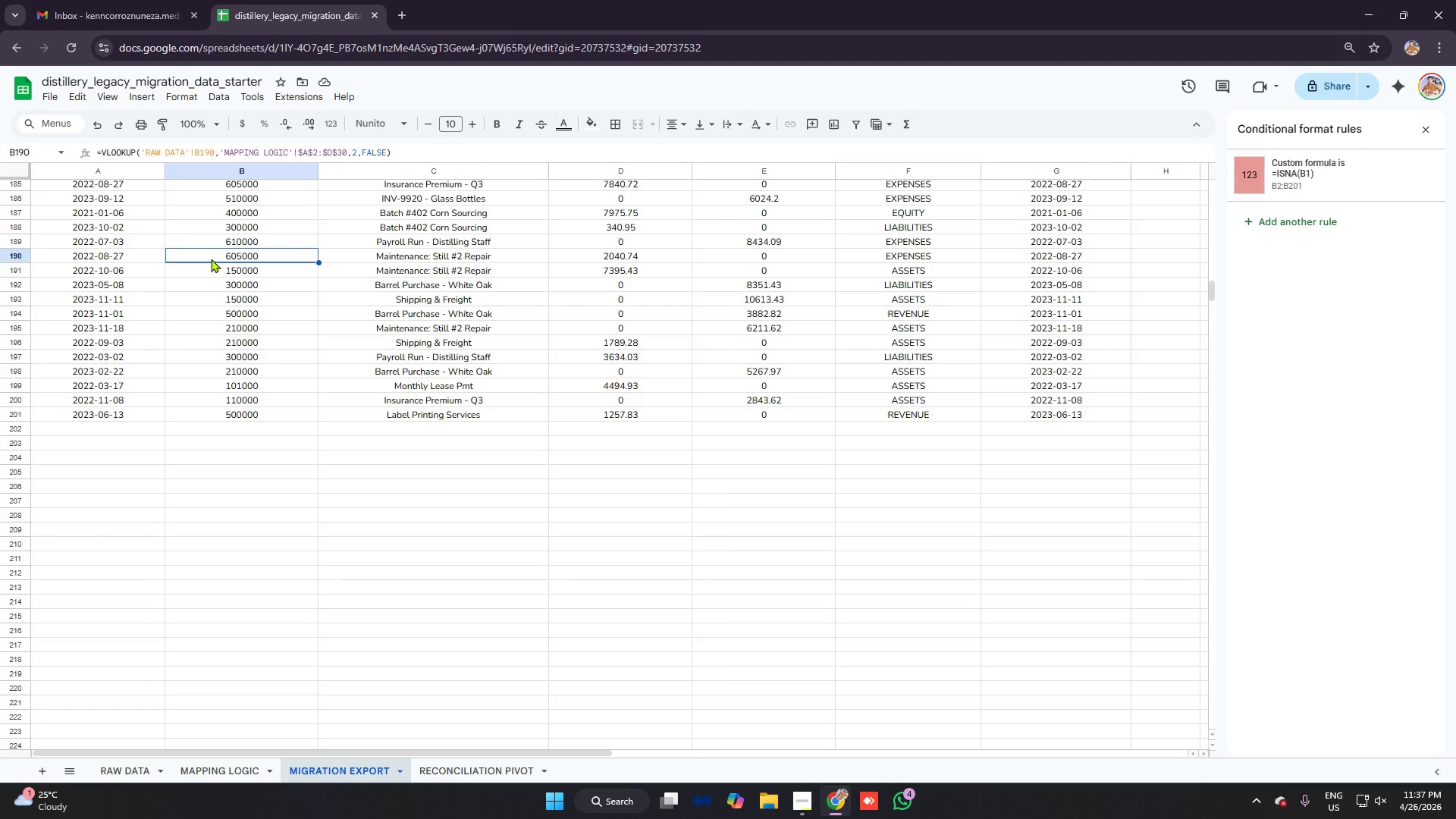 
scroll: coordinate [253, 391], scroll_direction: up, amount: 40.0
 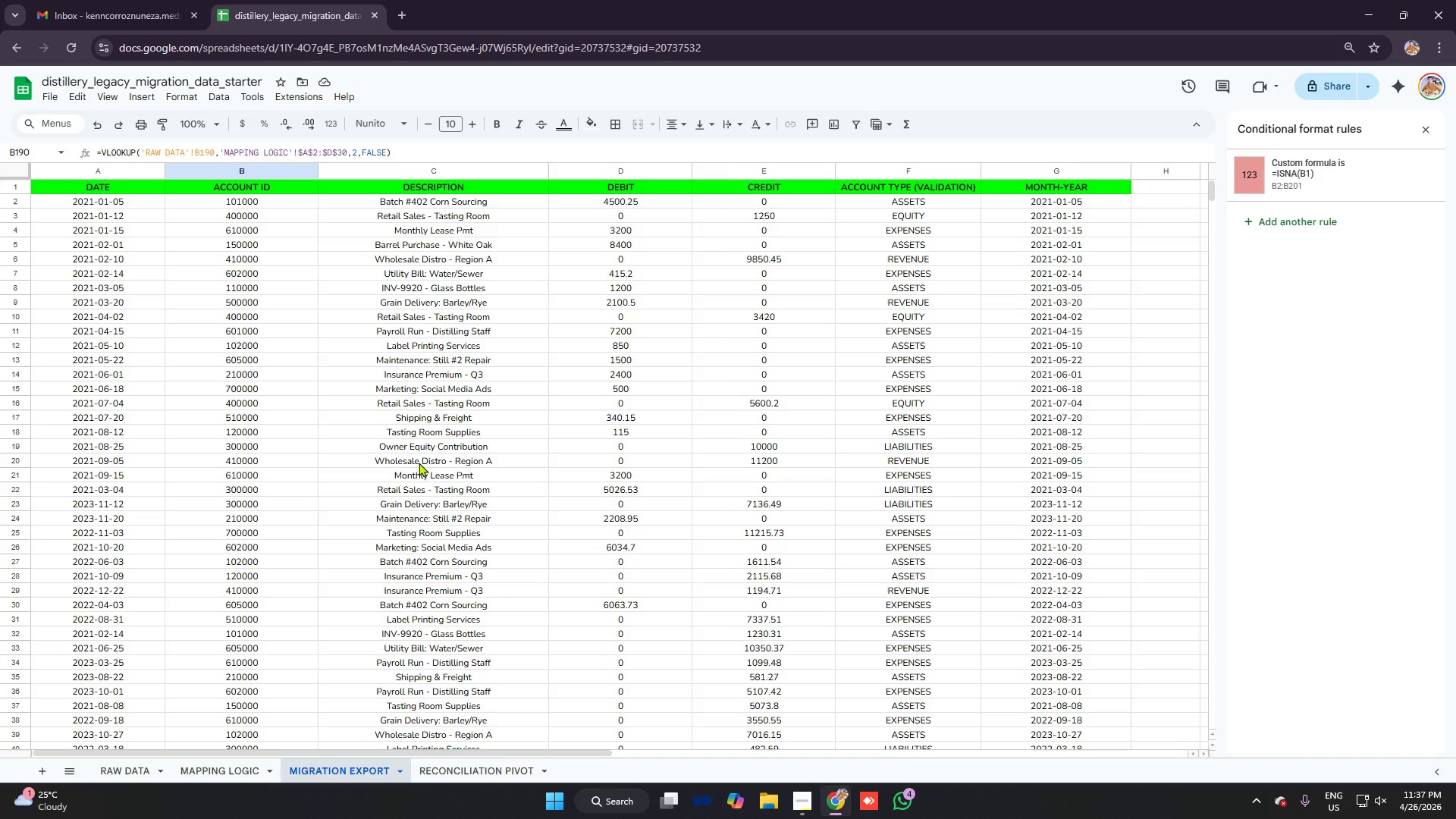 
wait(5.36)
 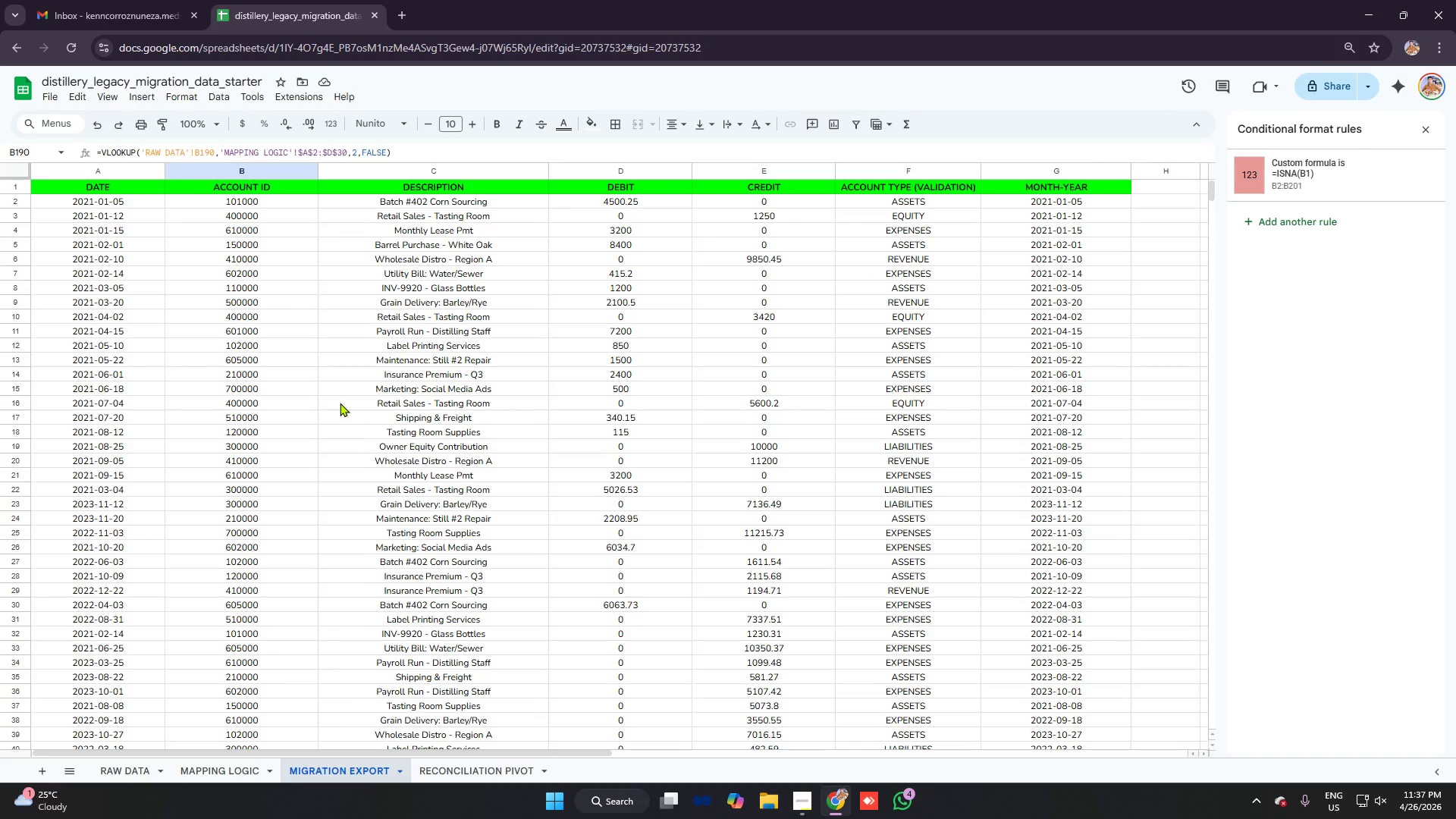 
left_click([629, 171])
 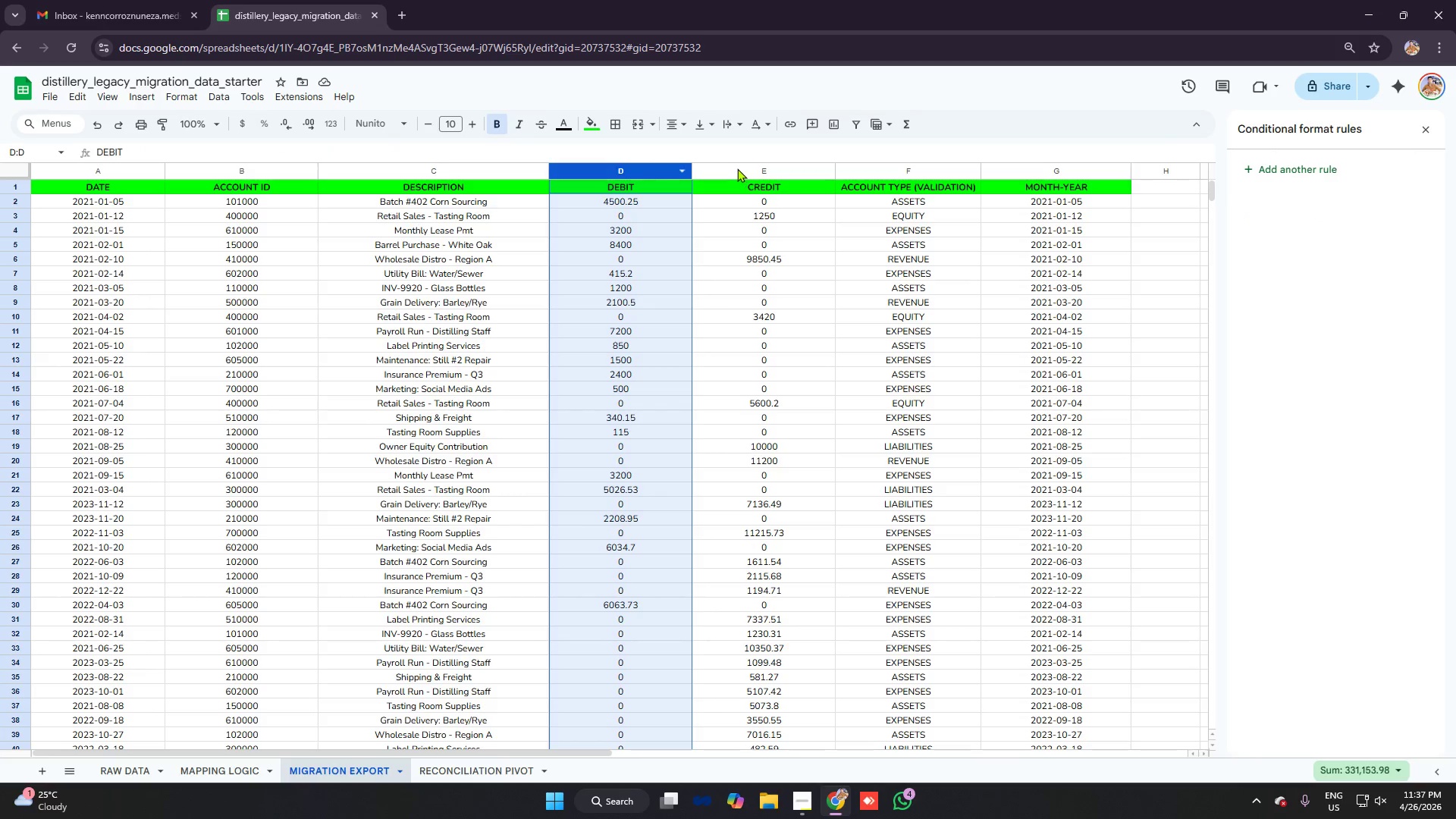 
hold_key(key=ControlLeft, duration=1.53)
left_click([755, 177])
 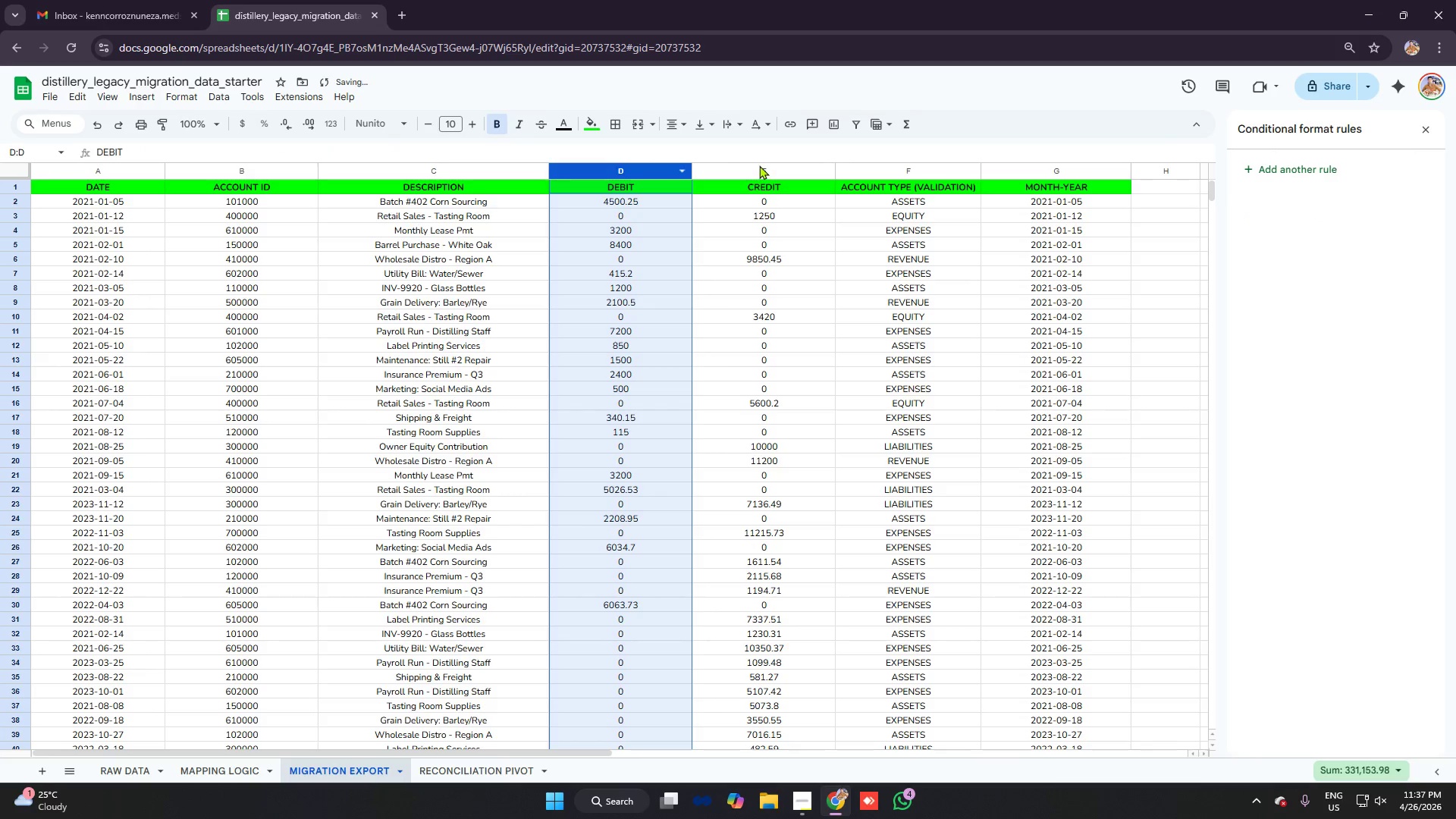 
left_click([759, 164])
 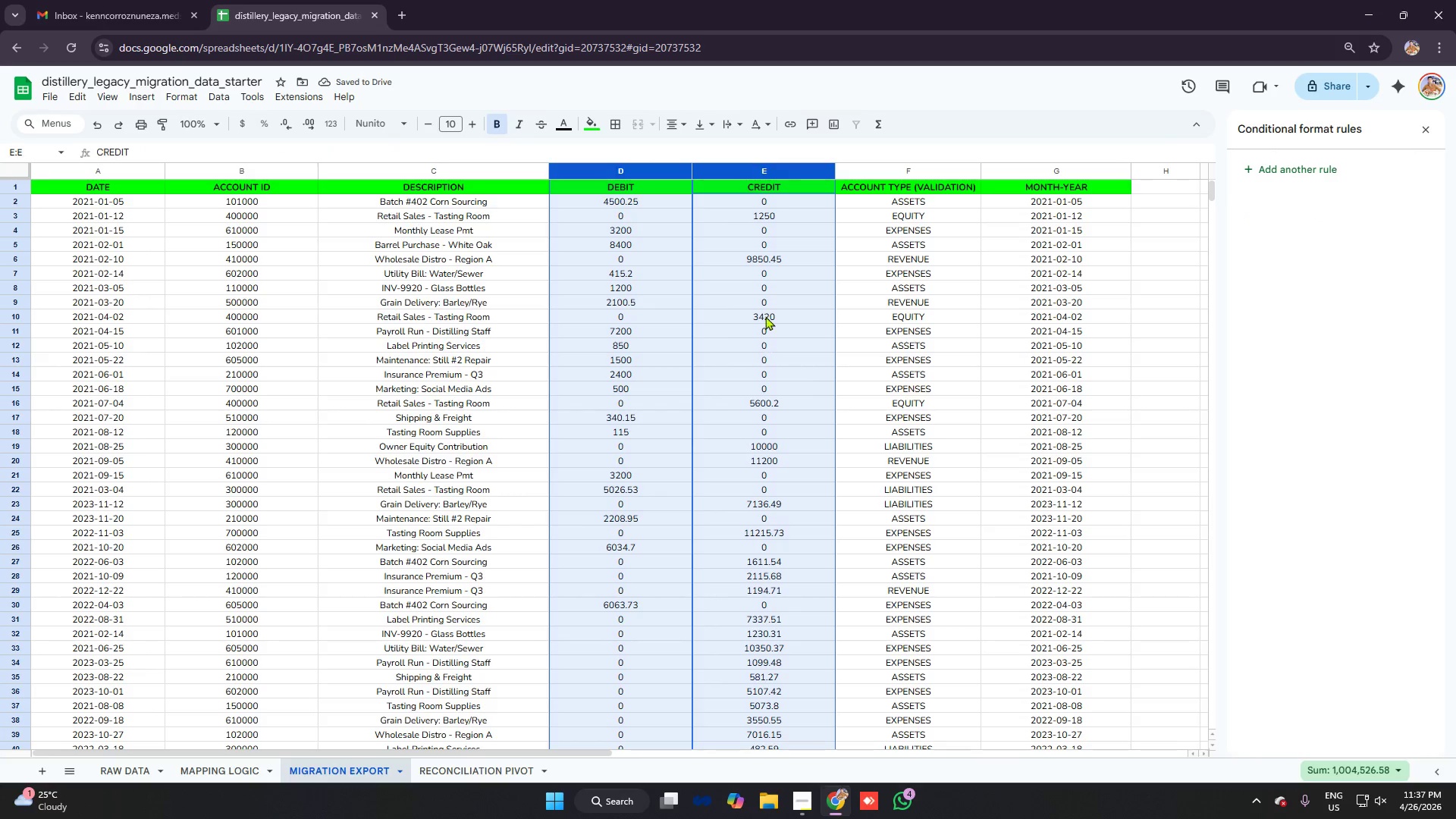 
right_click([773, 271])
 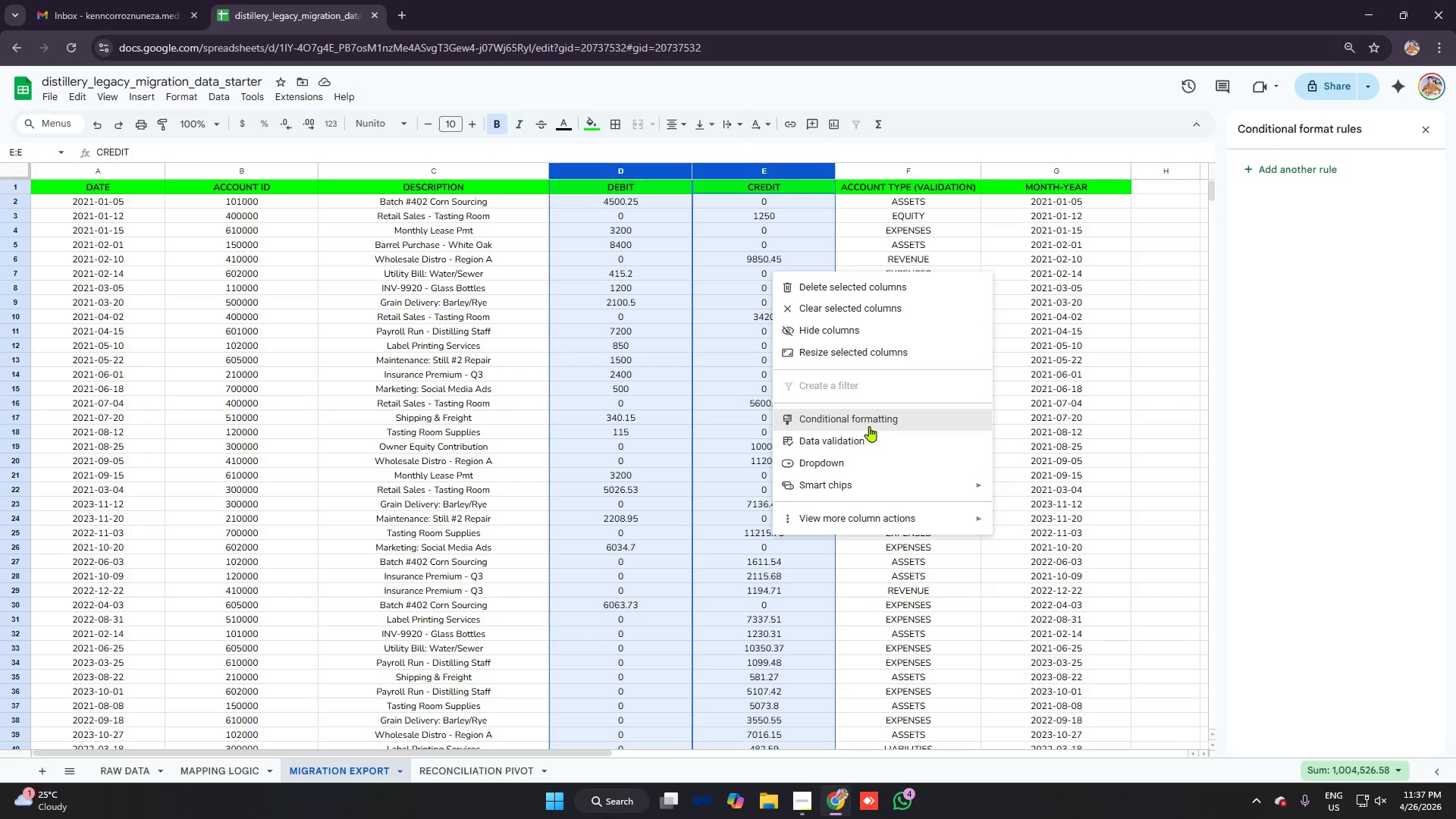 
left_click([869, 422])
 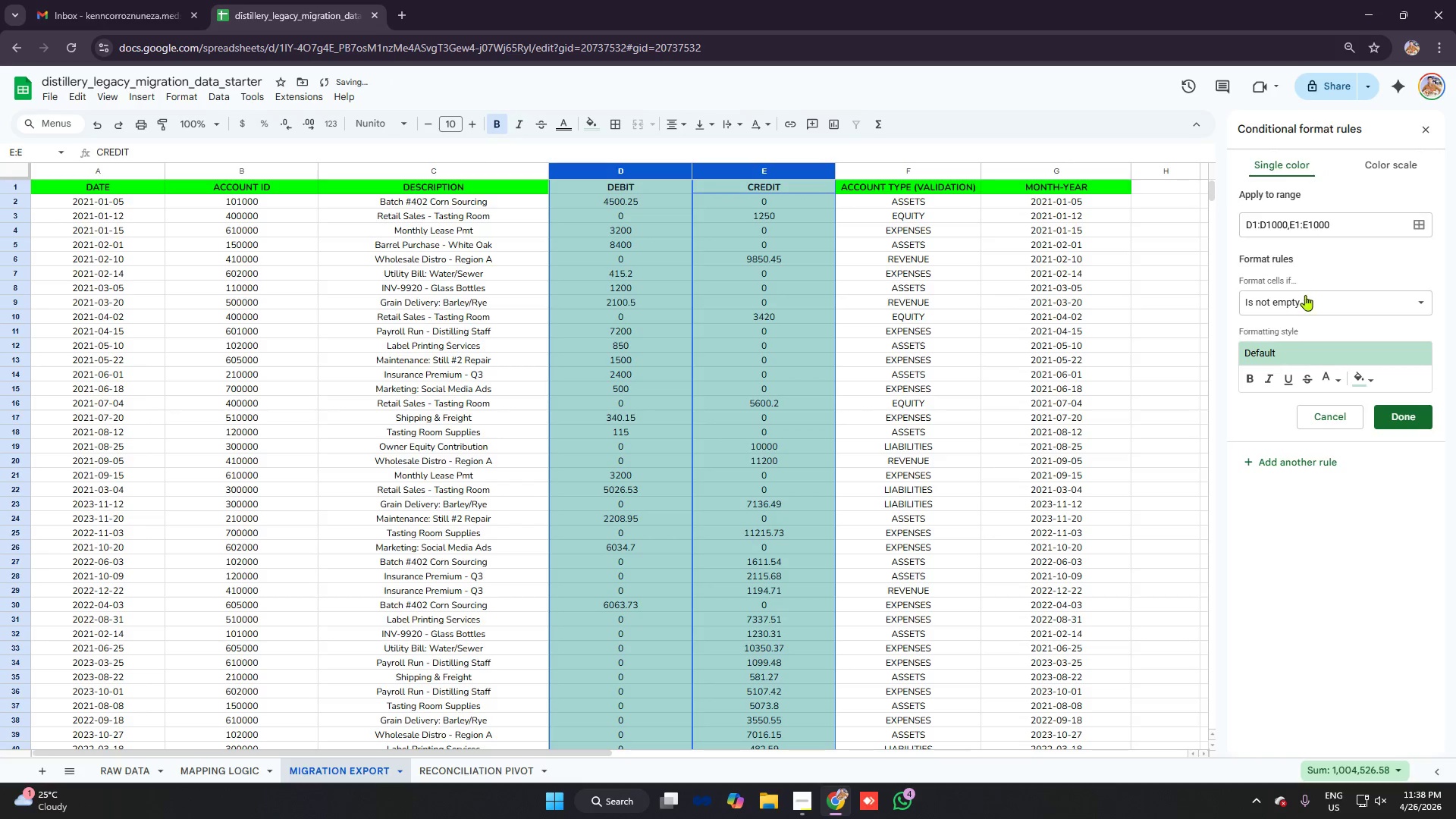 
left_click([1309, 301])
 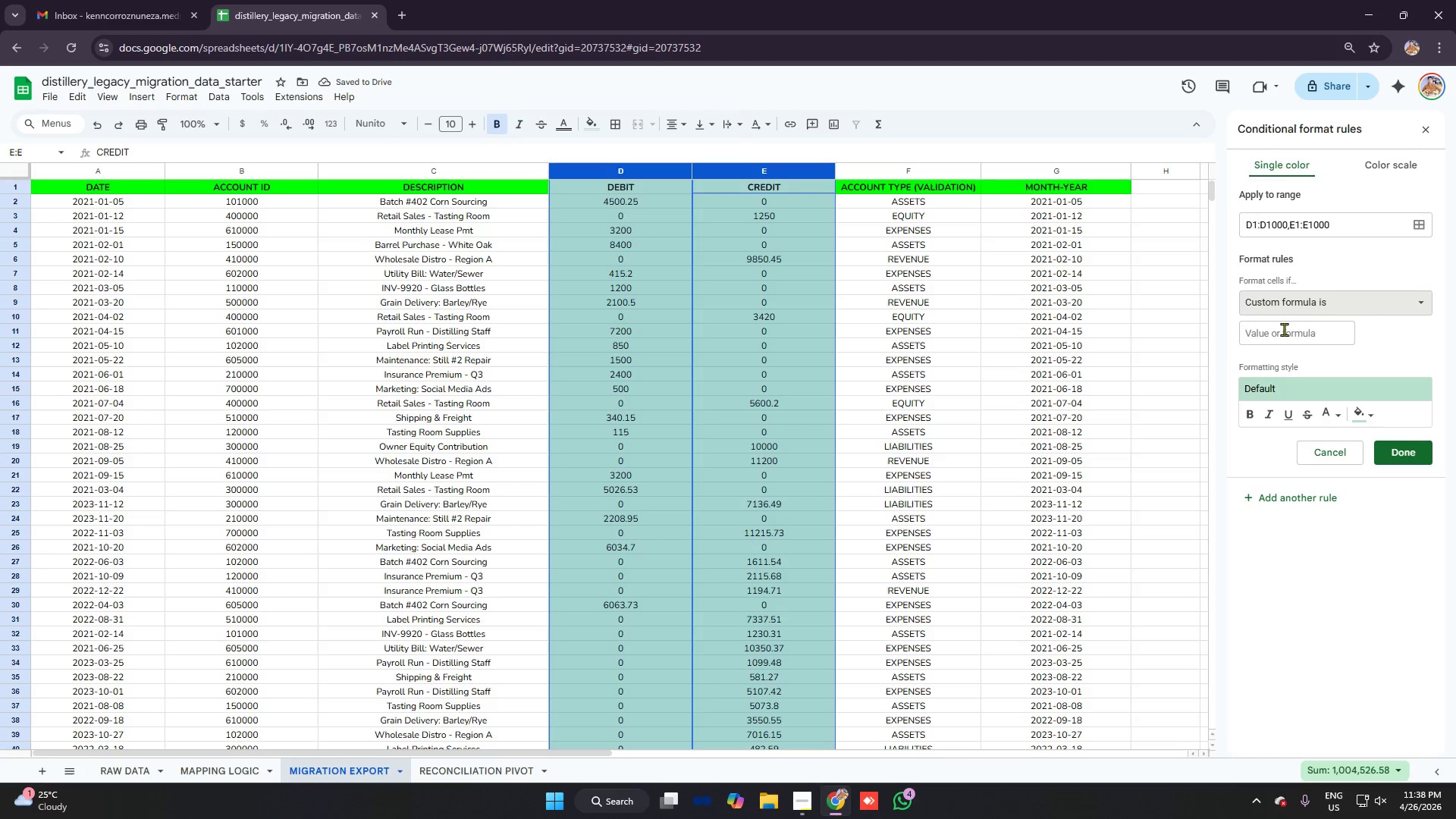 
left_click([1296, 337])
 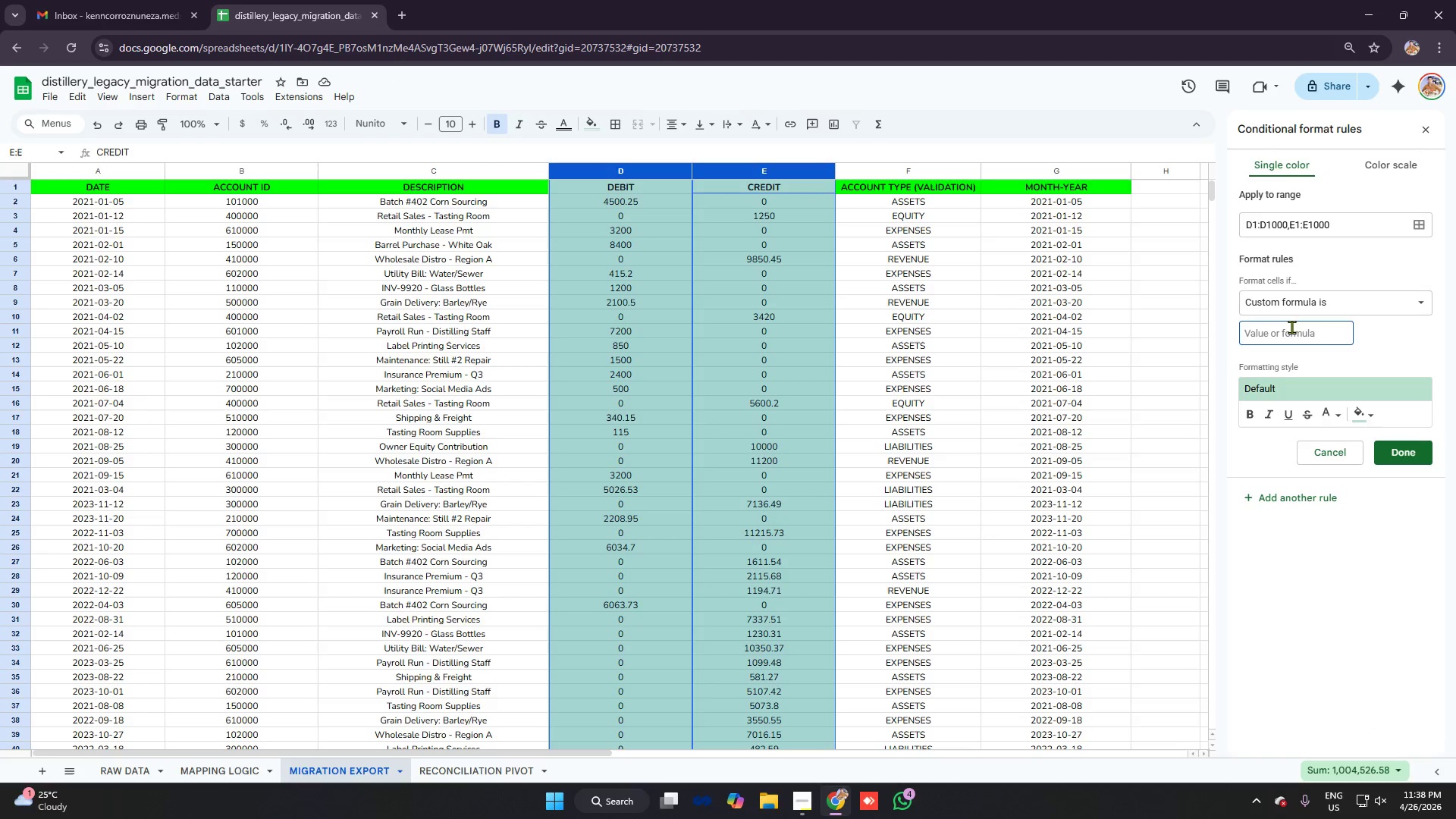 
type(=and($d1)
 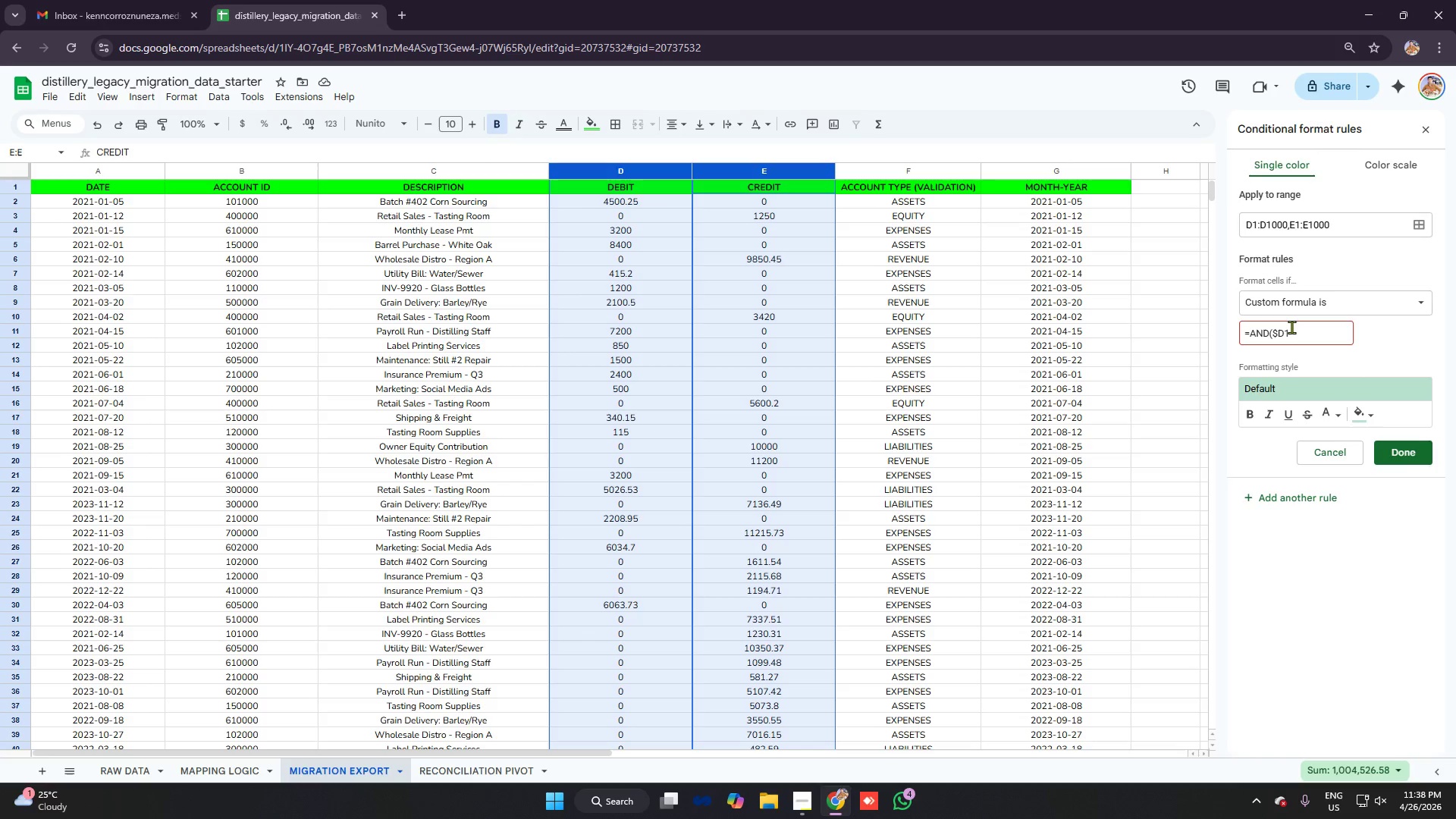 
wait(6.19)
 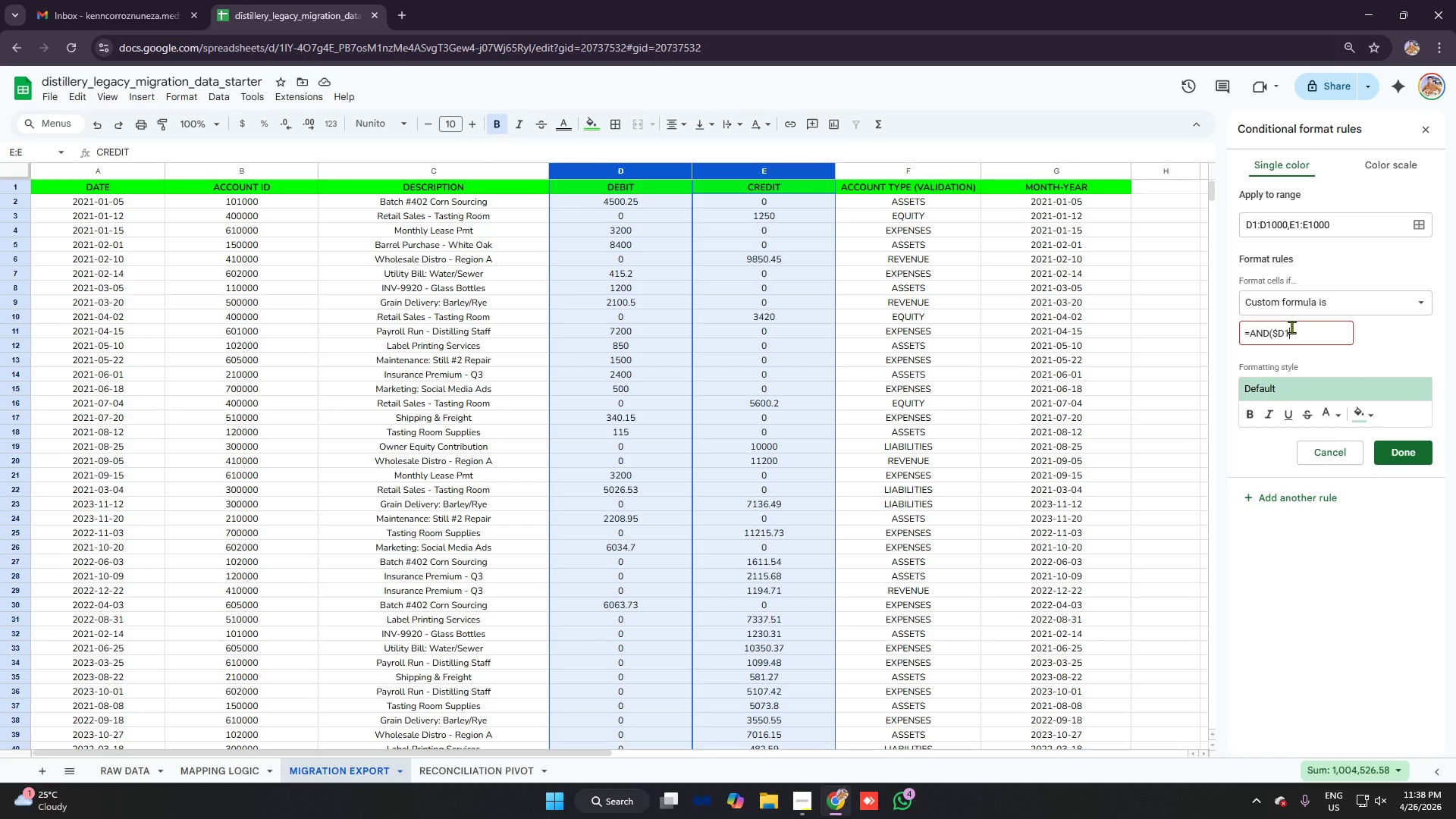 
type(=0,e)
key(Backspace)
type($e1=0))
 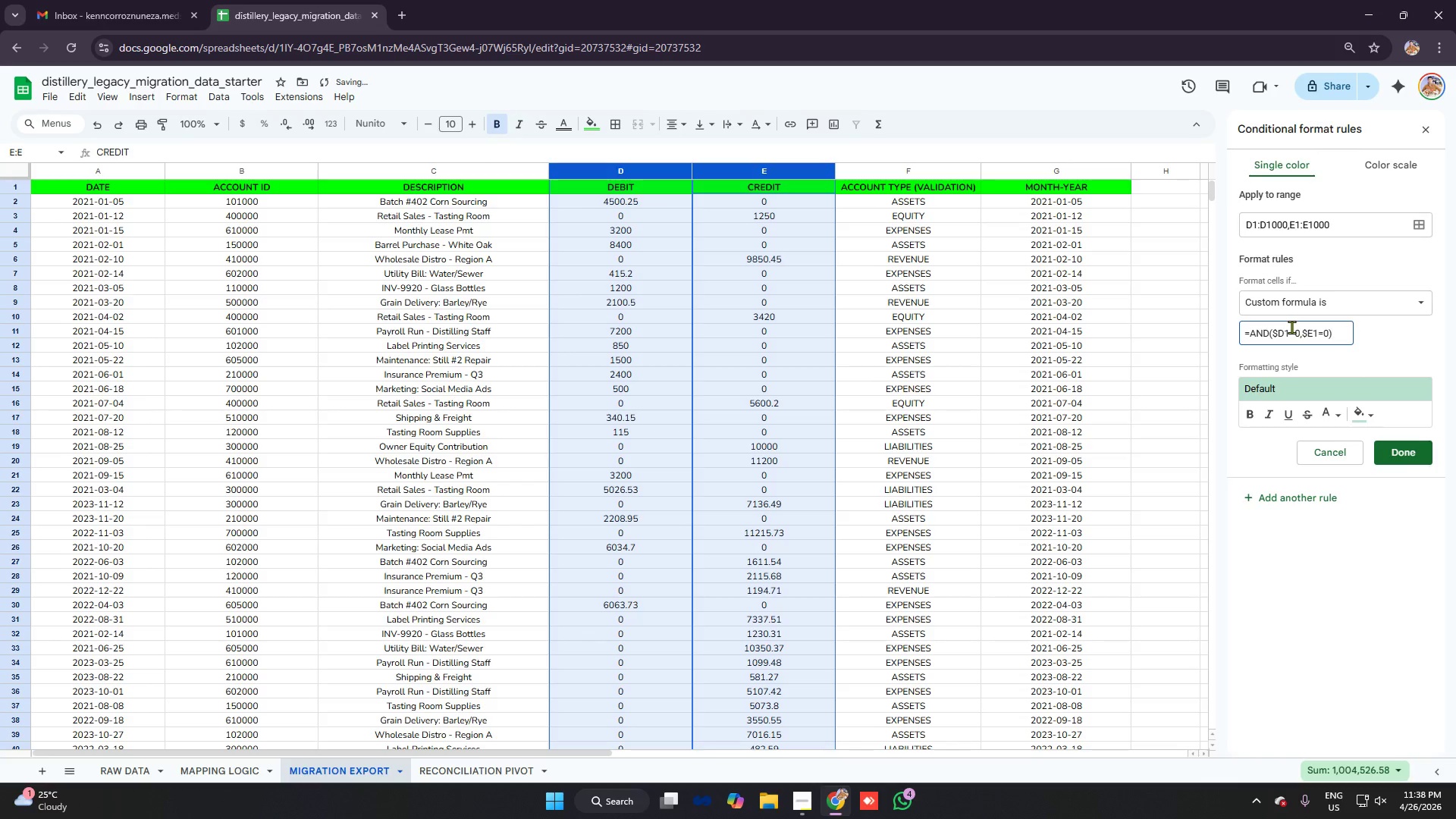 
wait(6.58)
 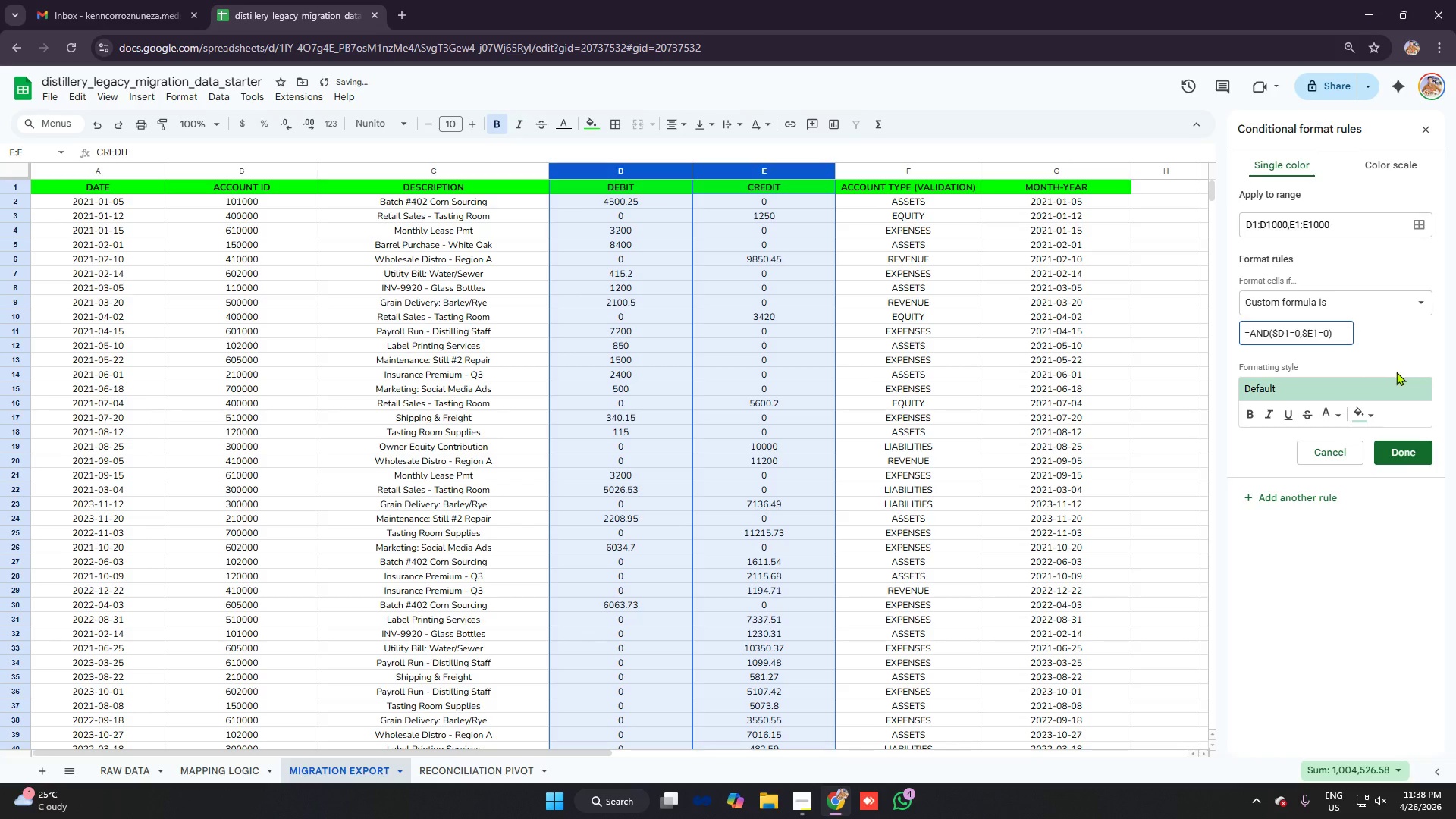 
left_click([1276, 521])
 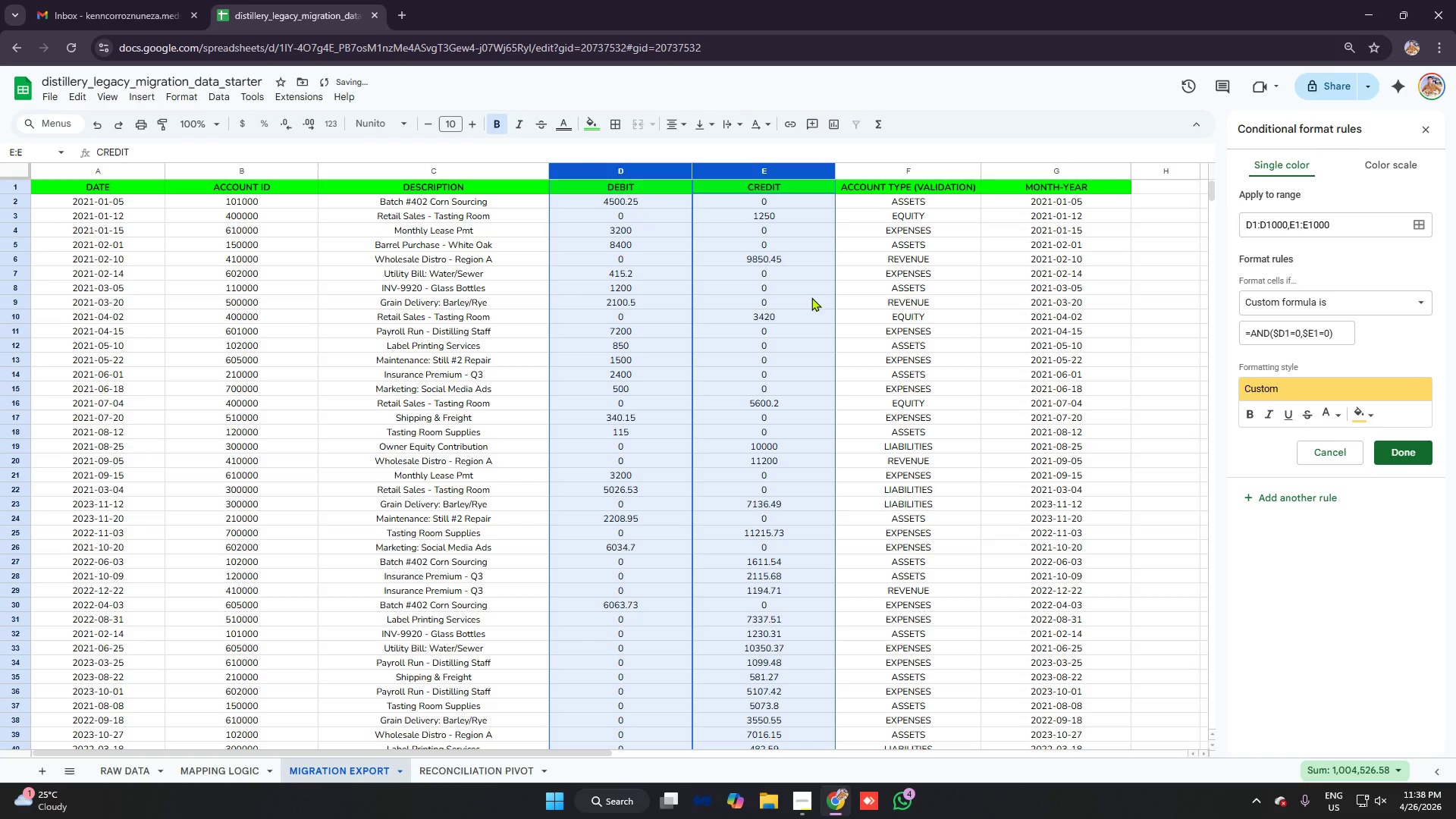 
left_click([835, 290])
 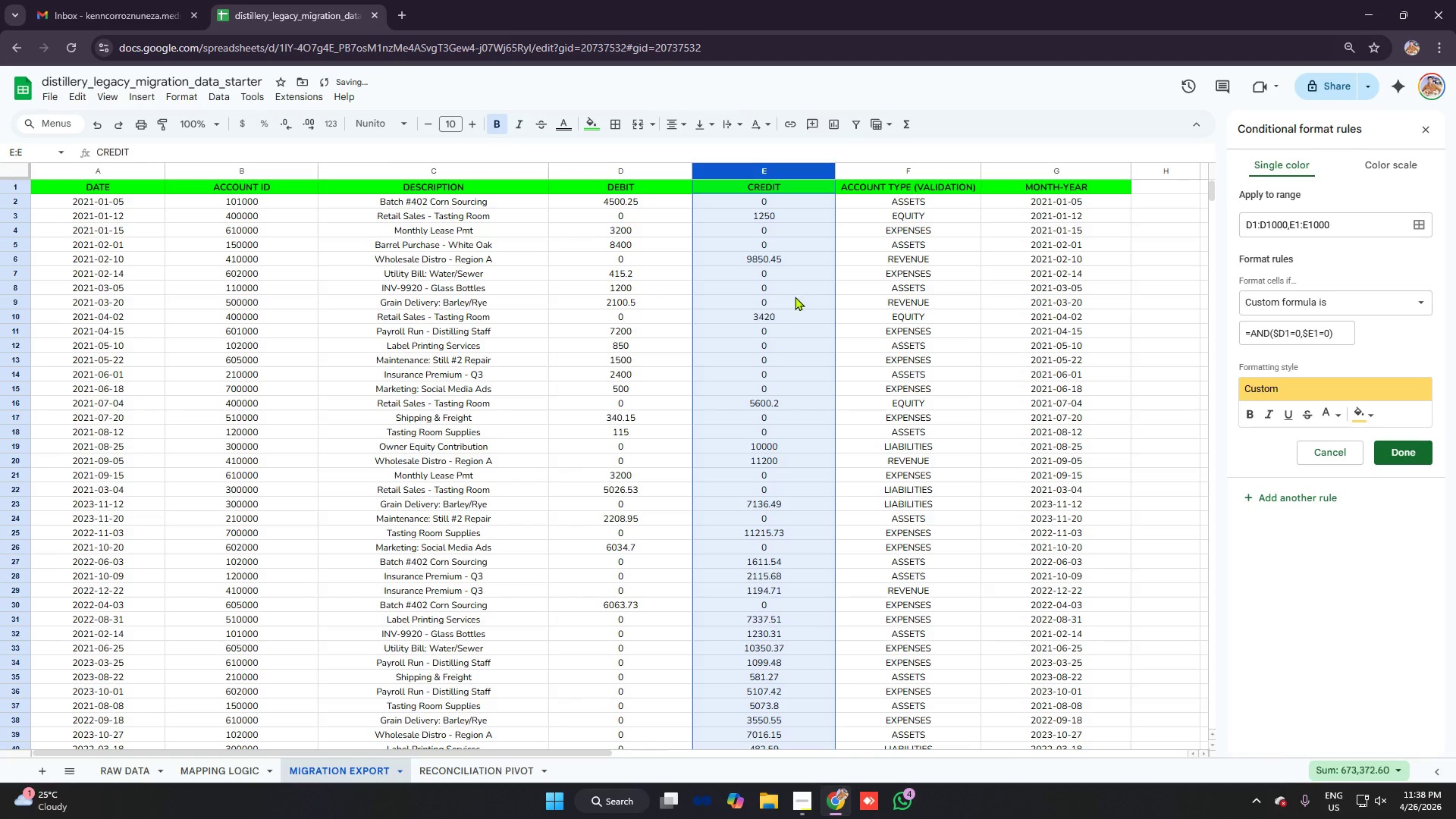 
left_click([795, 297])
 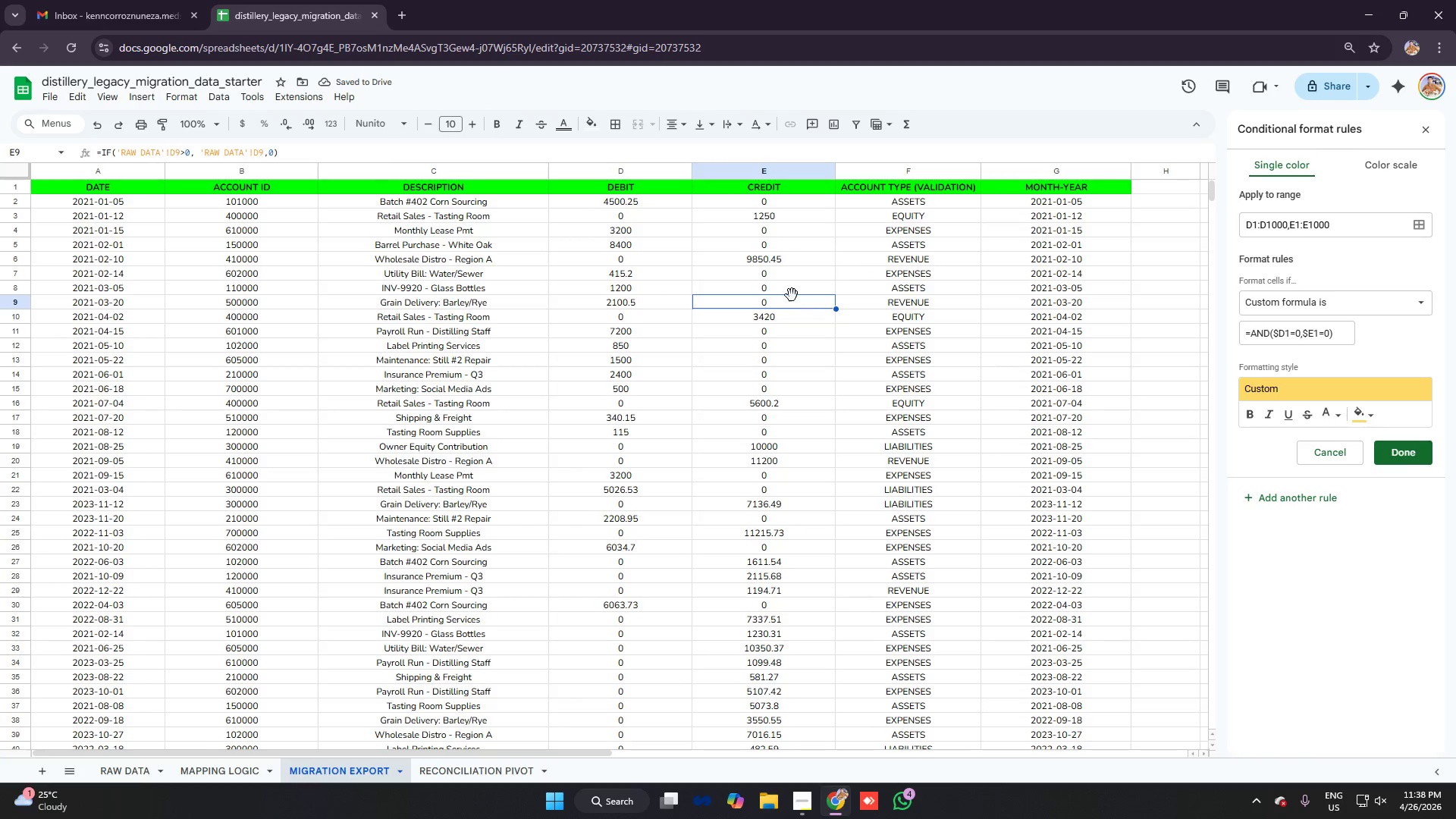 
scroll: coordinate [801, 306], scroll_direction: down, amount: 5.0
 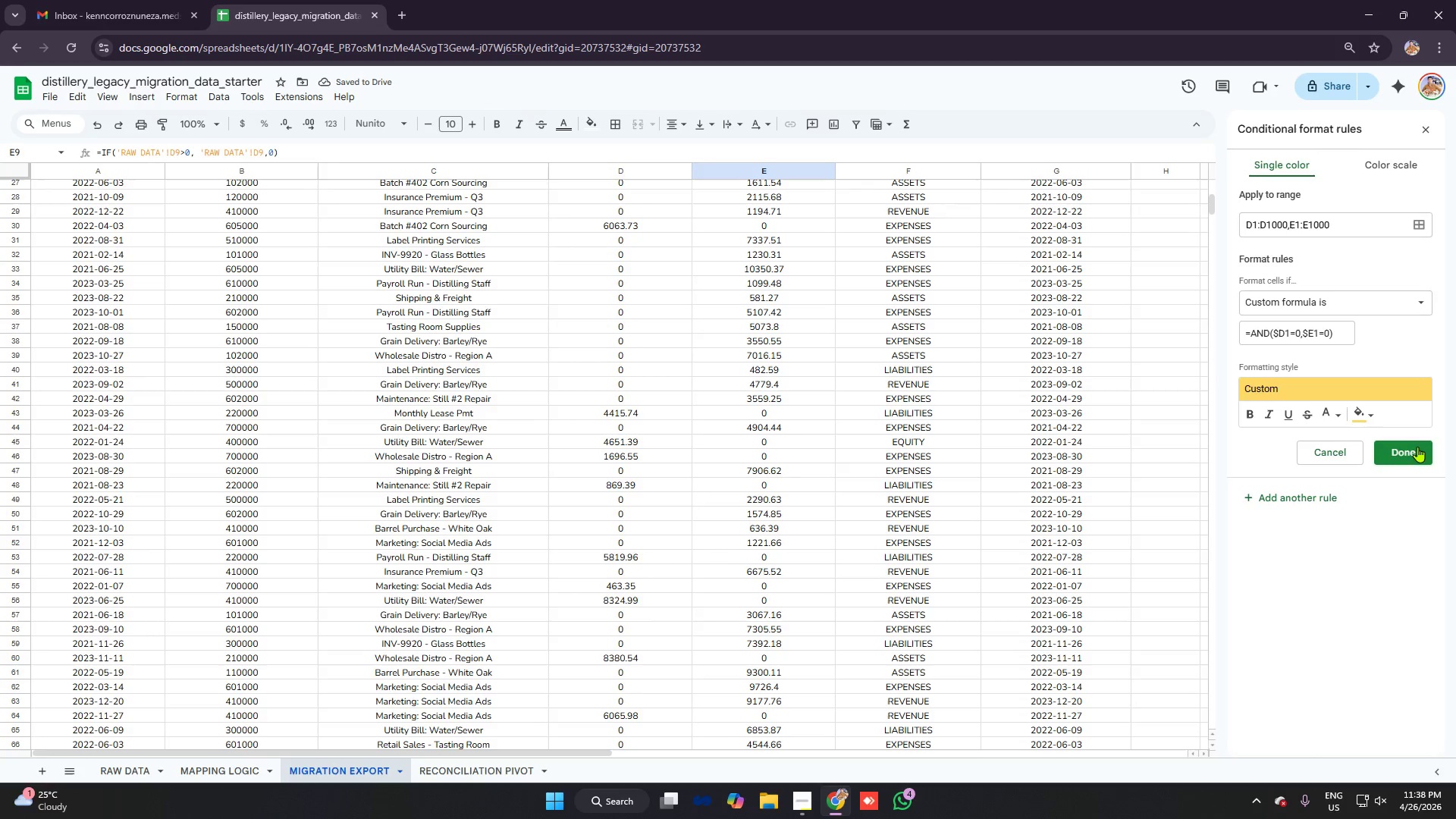 
left_click([1419, 447])
 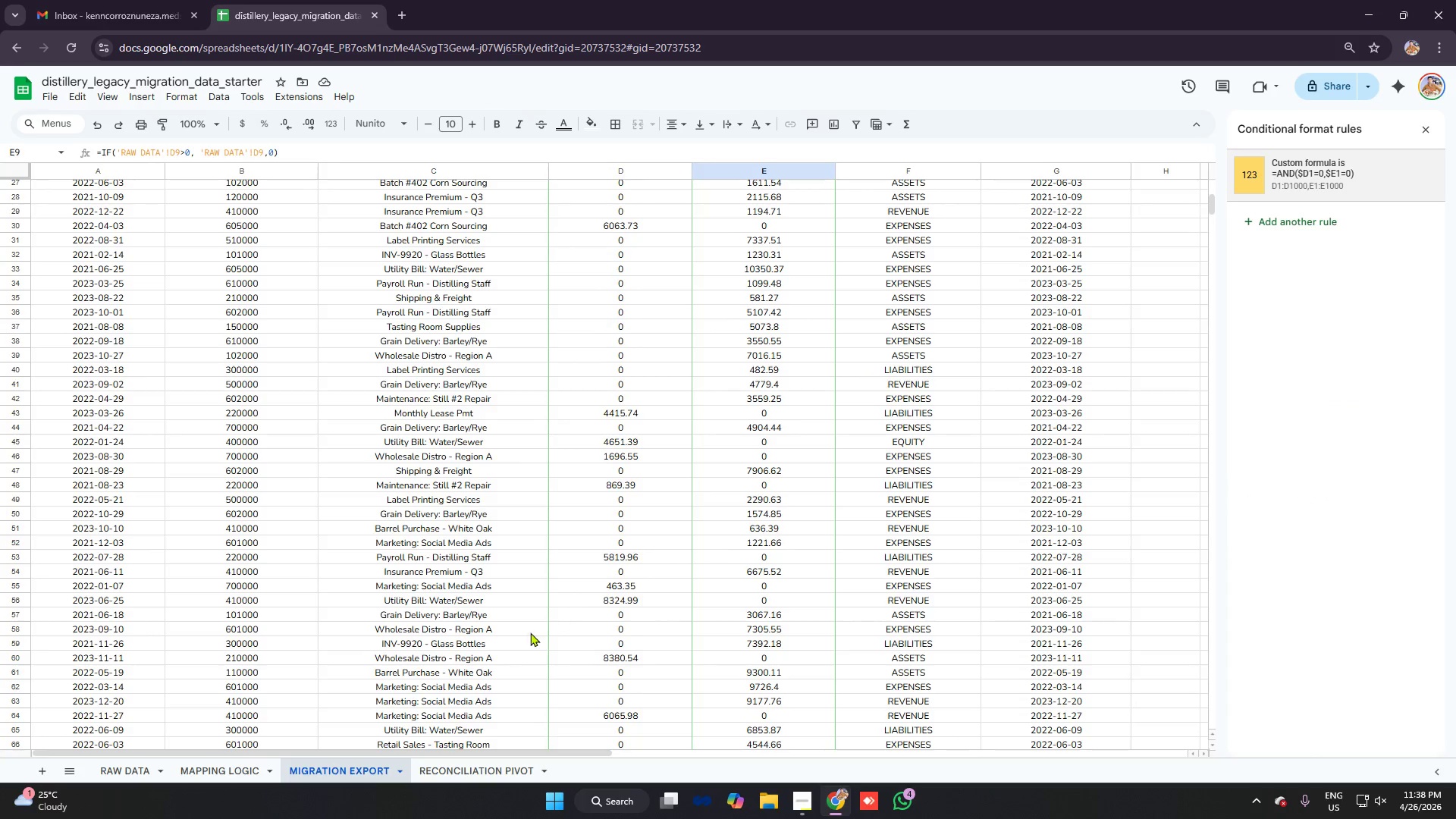 
wait(10.58)
 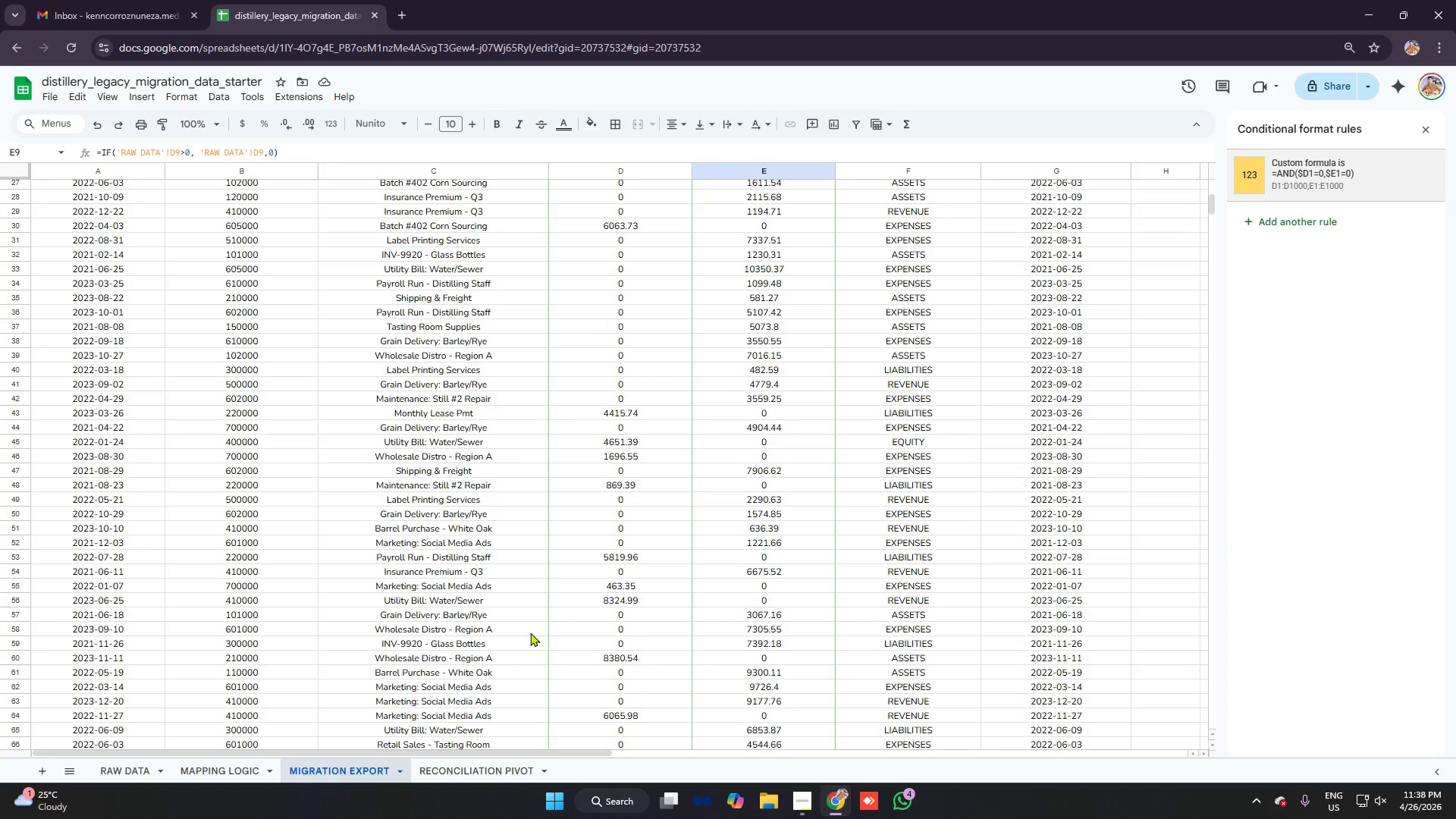 
scroll: coordinate [207, 401], scroll_direction: up, amount: 5.0
 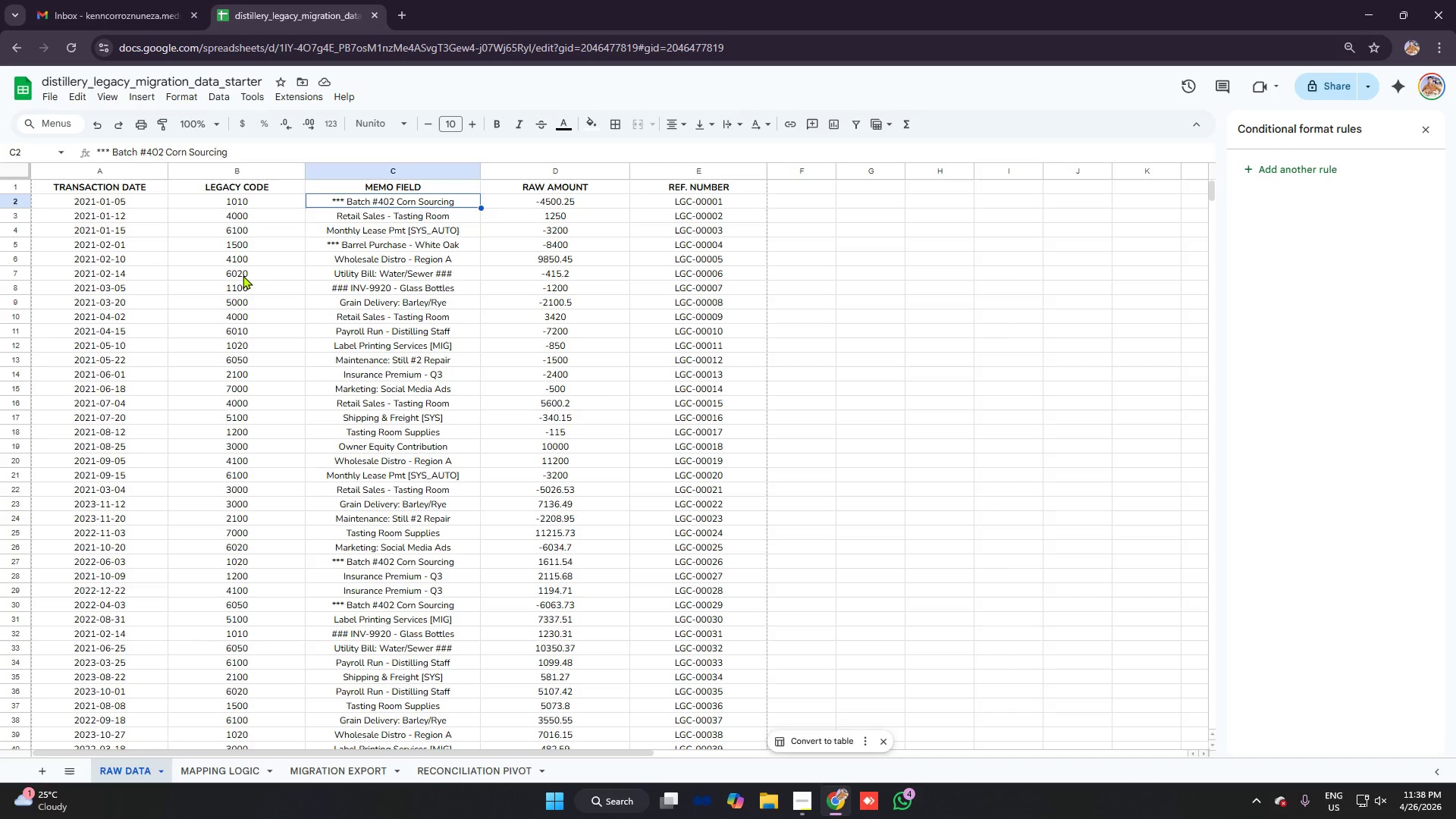 
left_click([243, 275])
 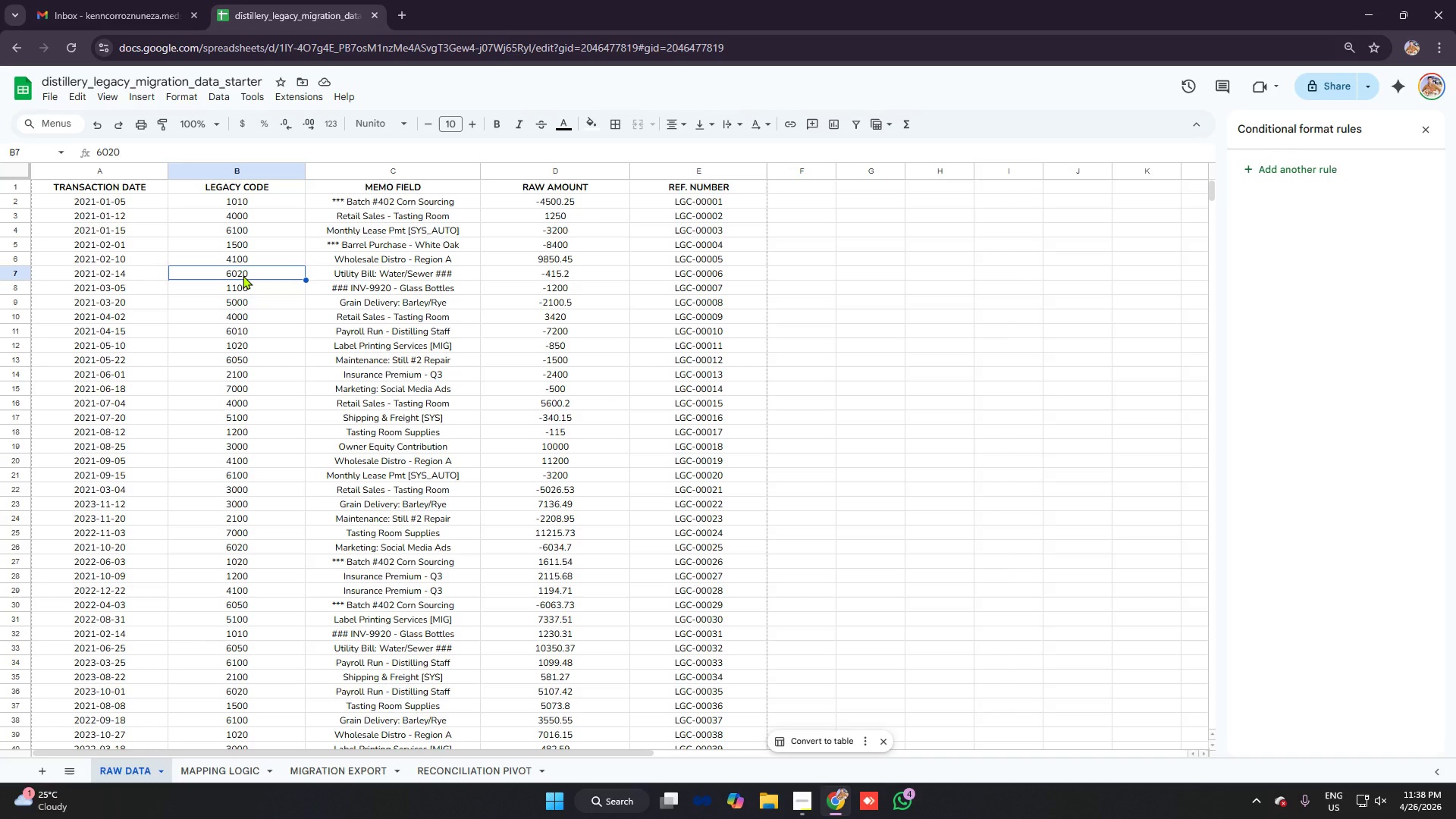 
key(Backspace)
 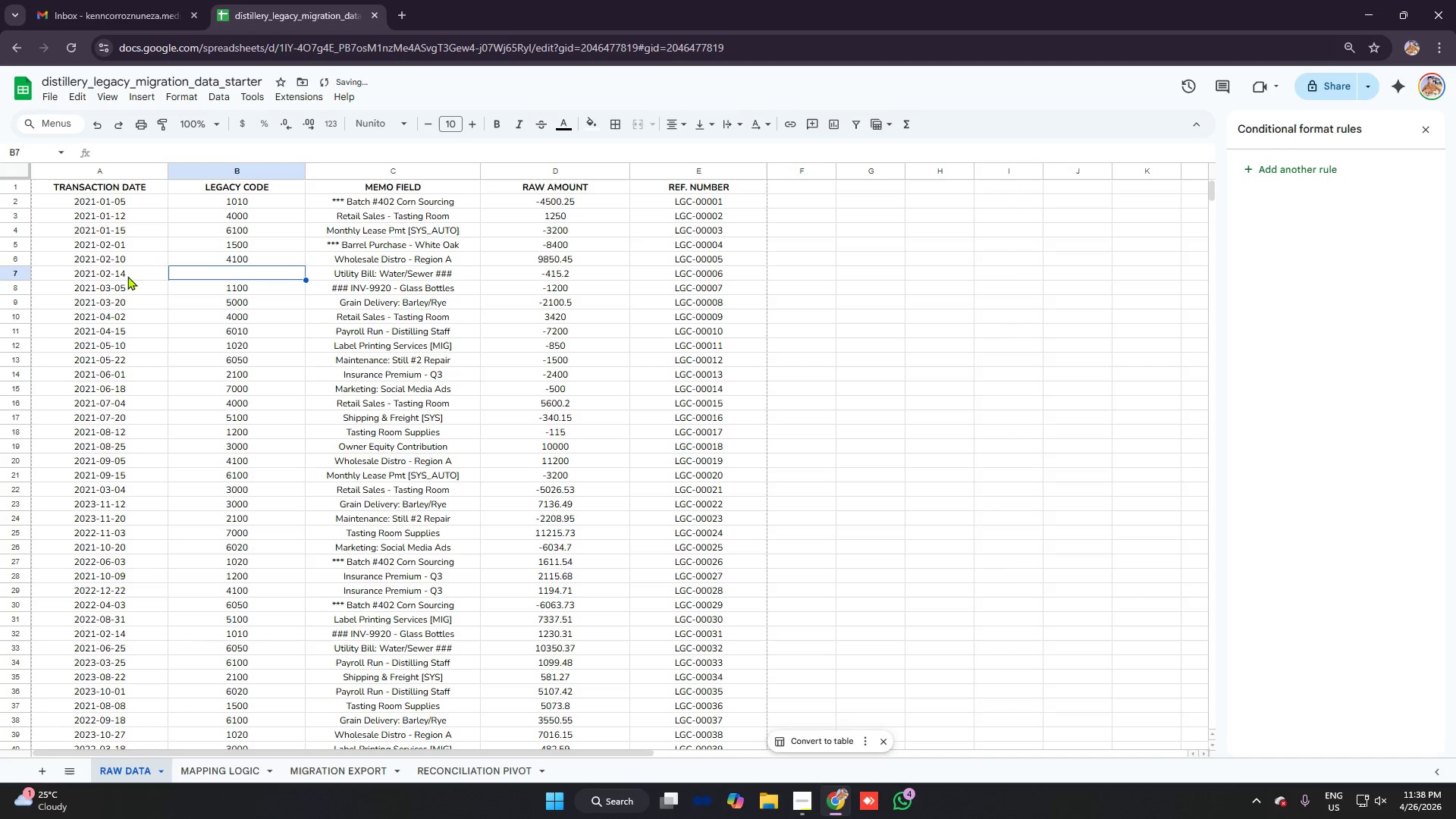 
left_click([121, 272])
 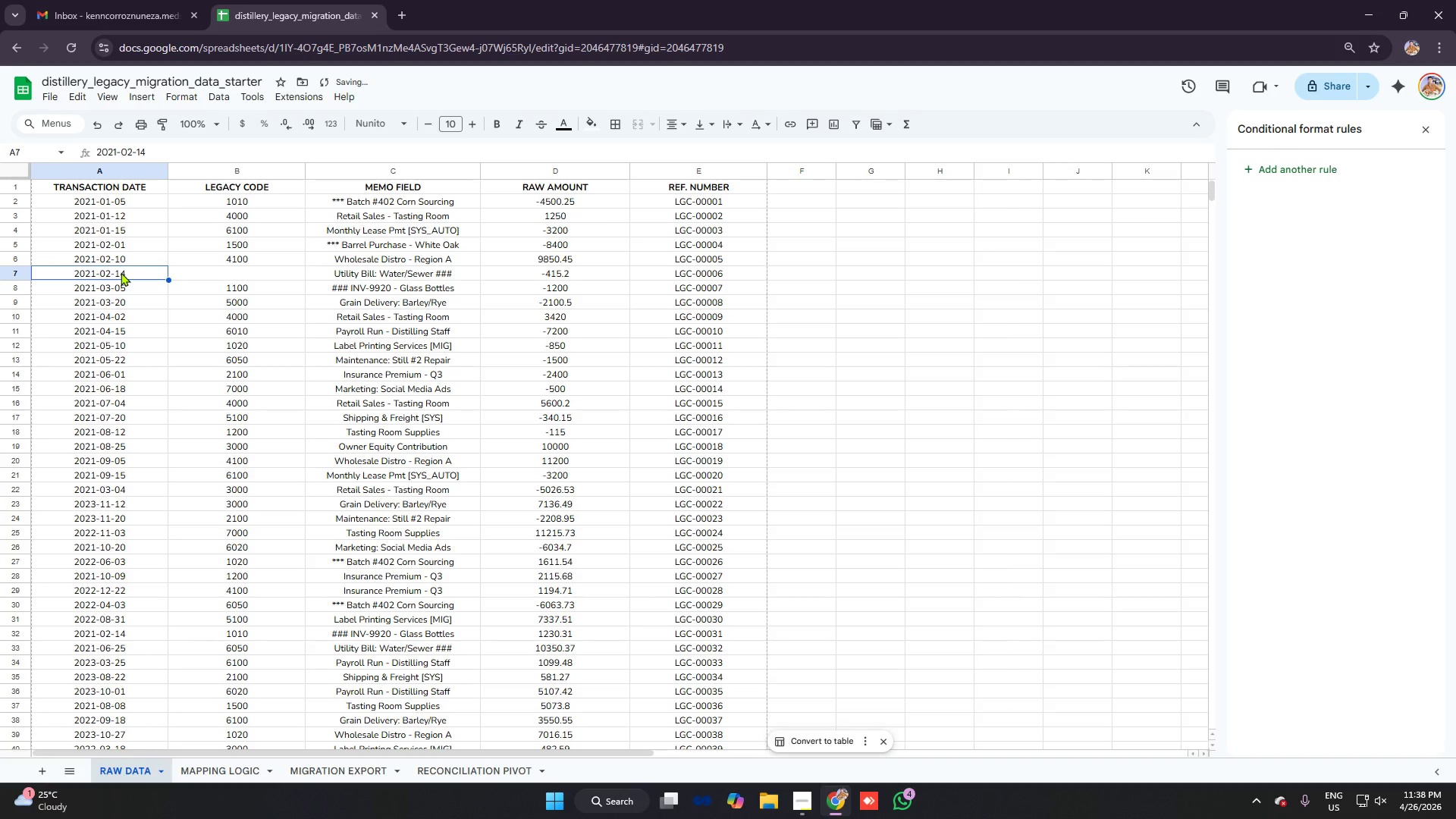 
key(N)
 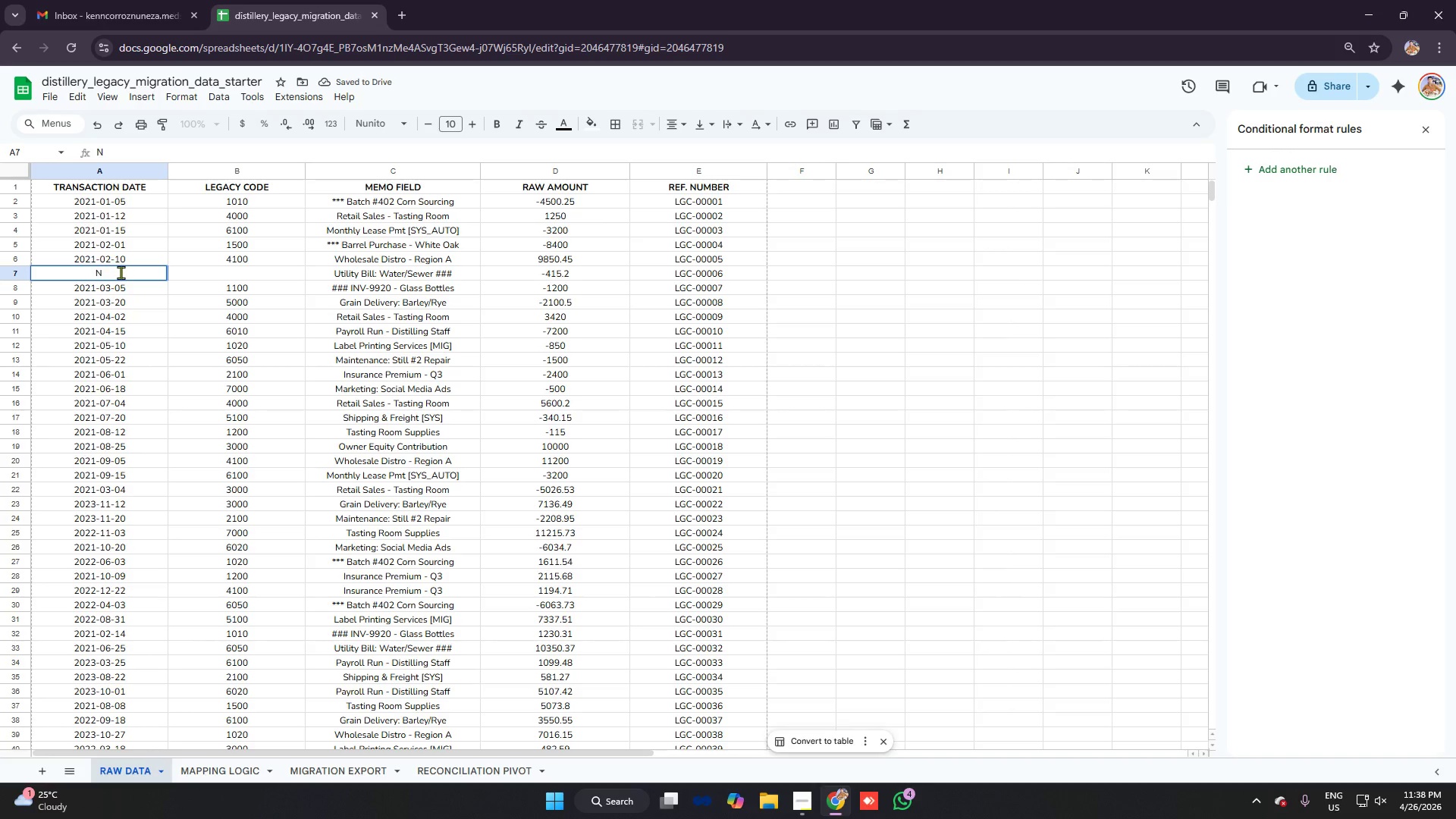 
key(Slash)
 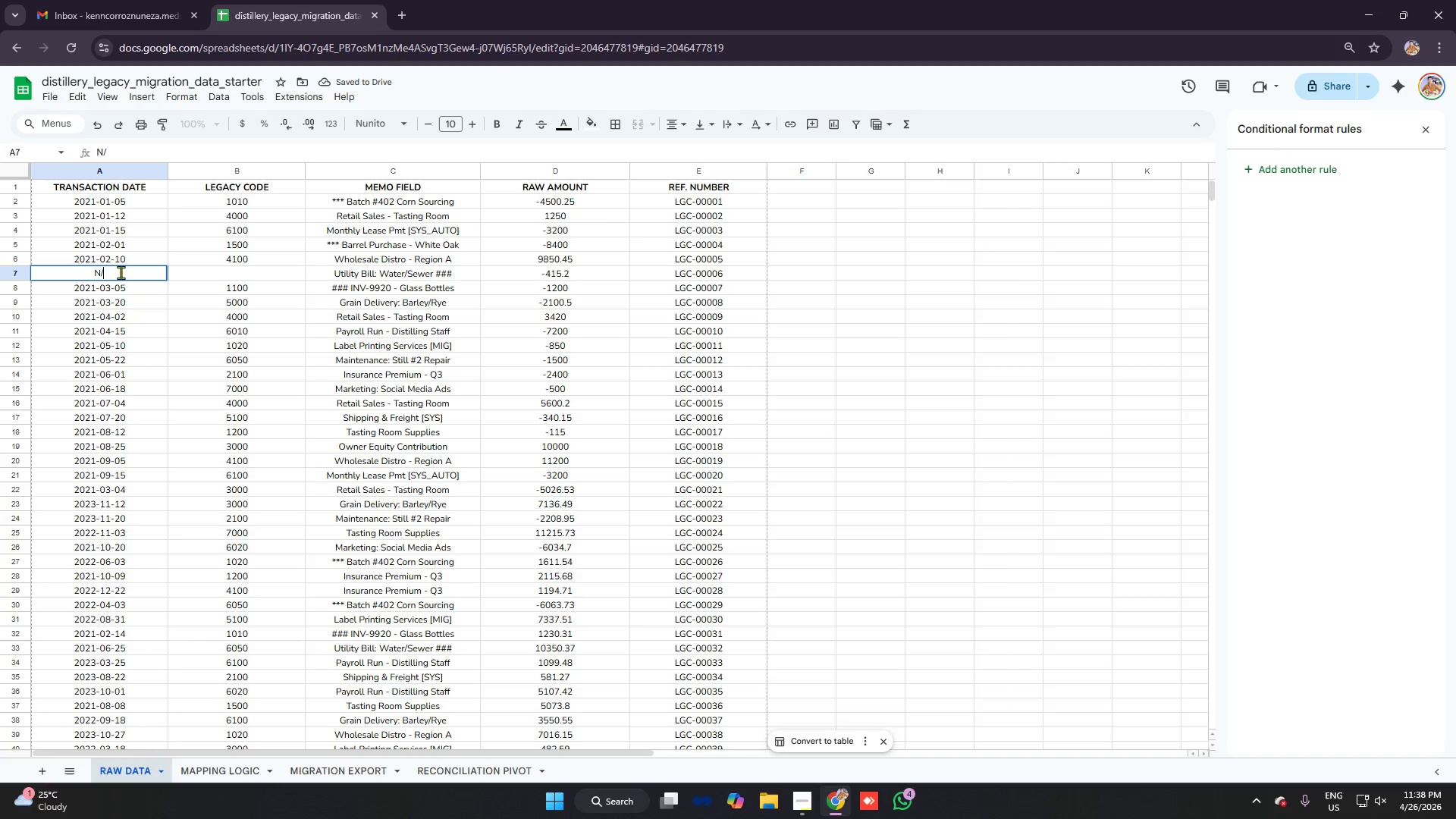 
key(A)
 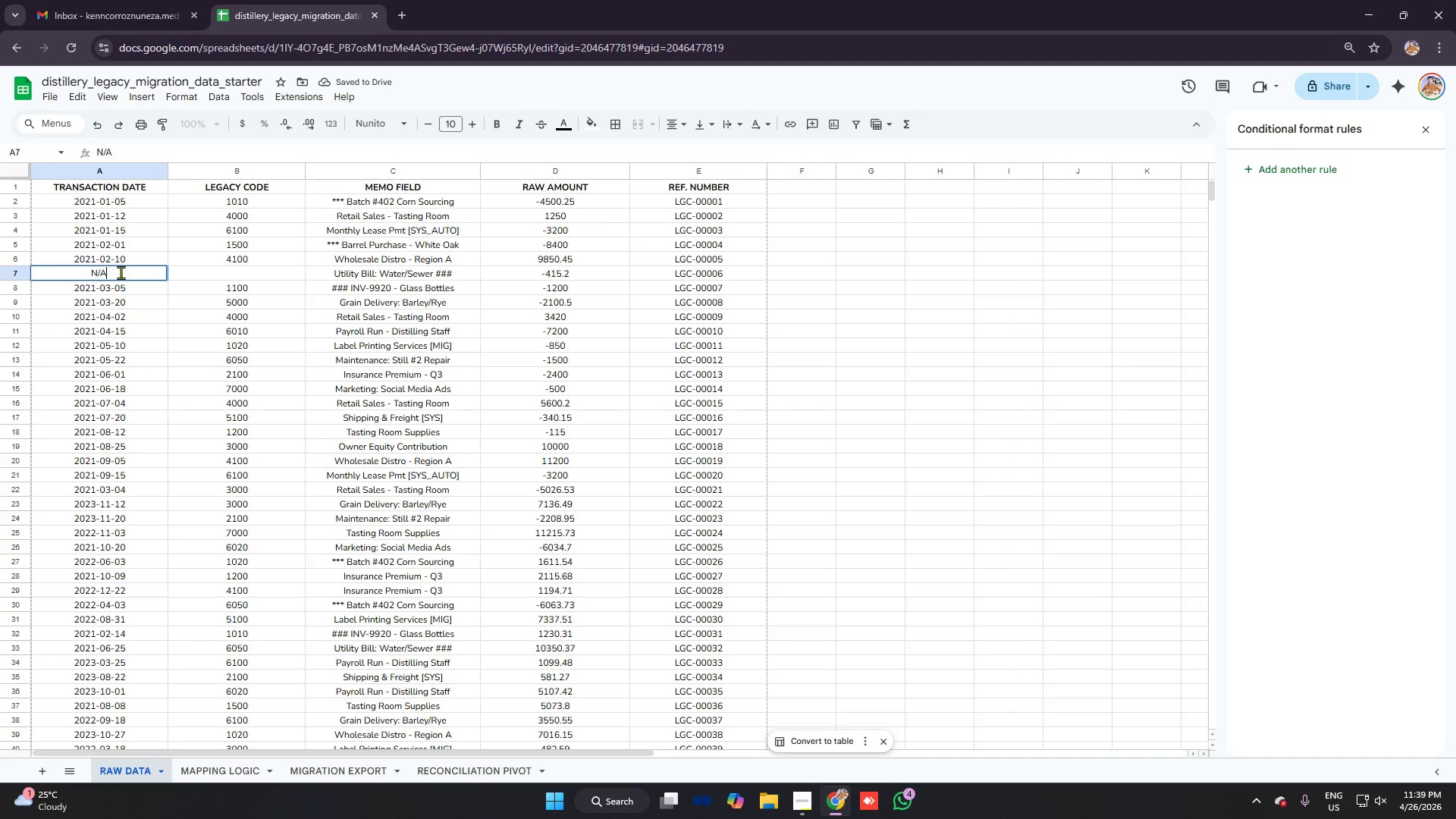 
key(Enter)
 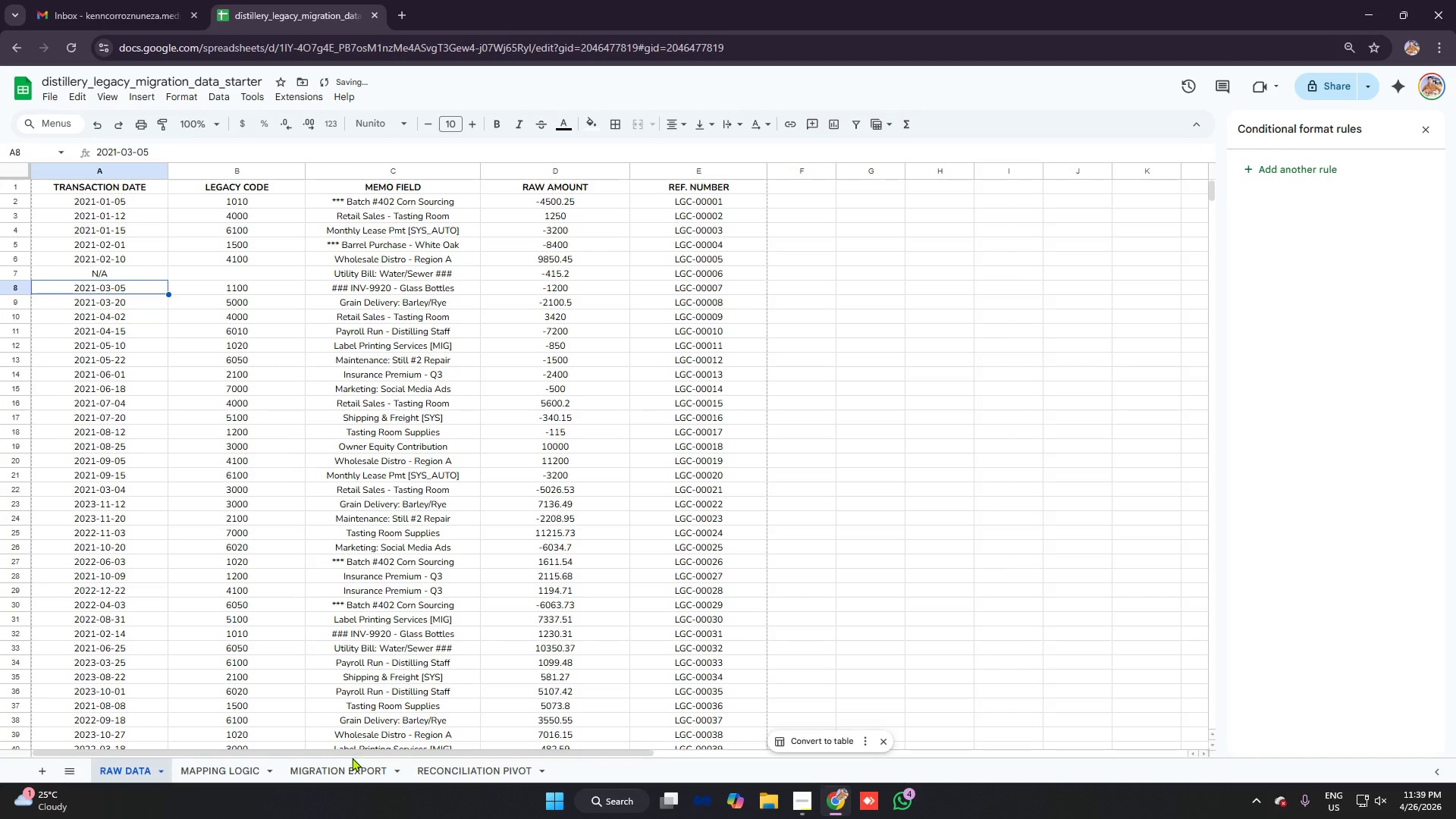 
left_click([347, 770])
 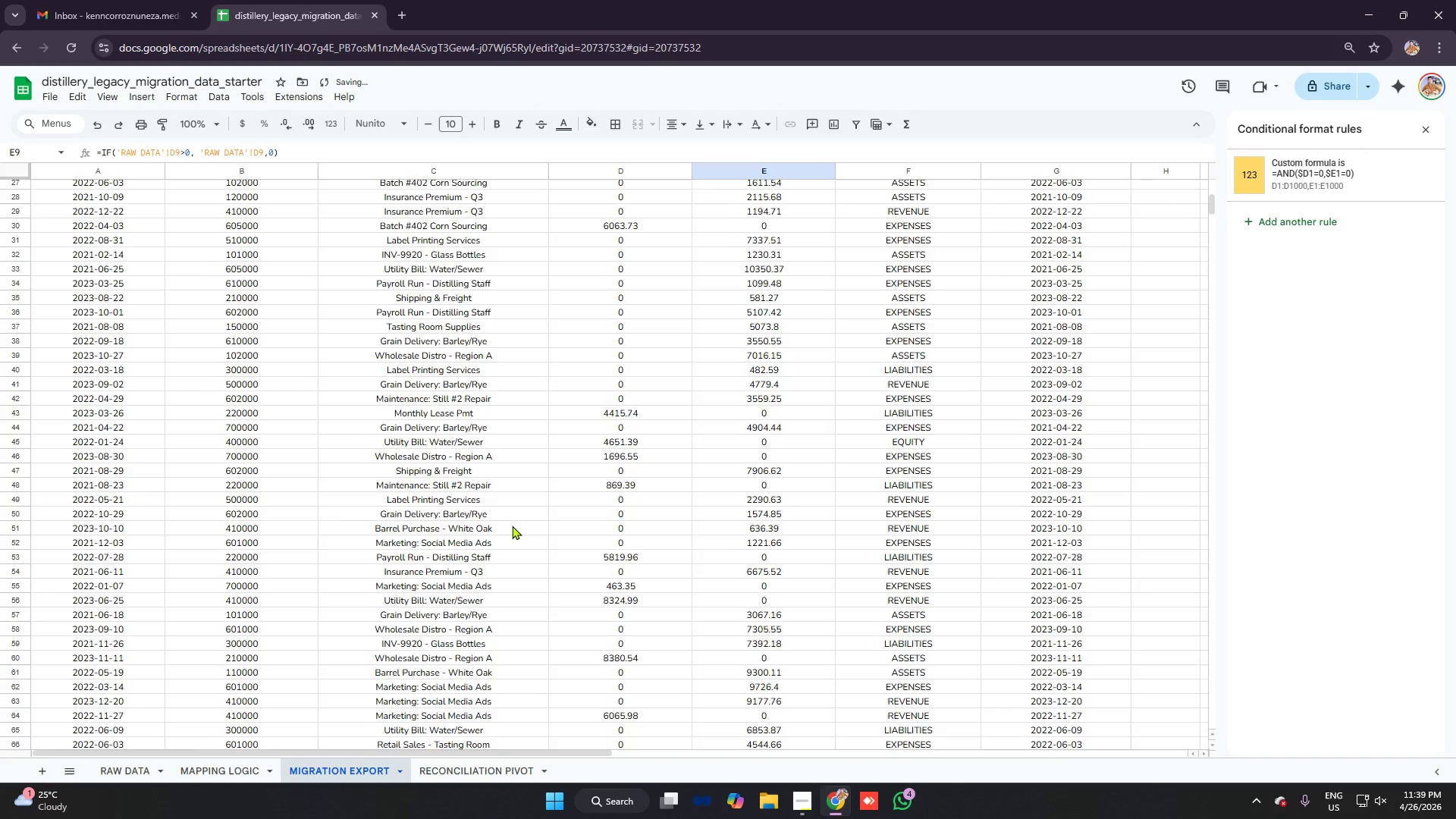 
scroll: coordinate [660, 450], scroll_direction: up, amount: 11.0
 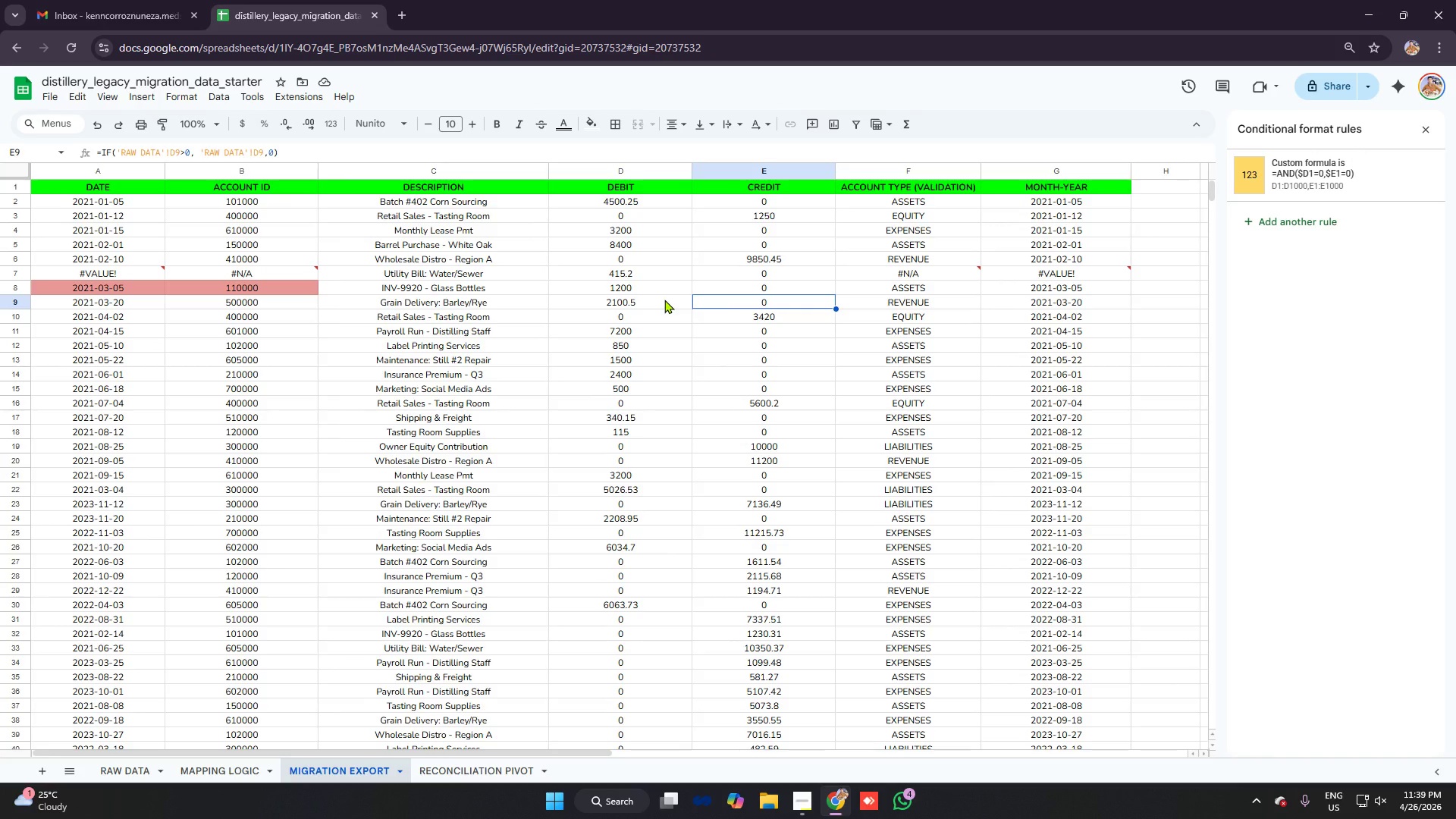 
scroll: coordinate [688, 308], scroll_direction: down, amount: 36.0
 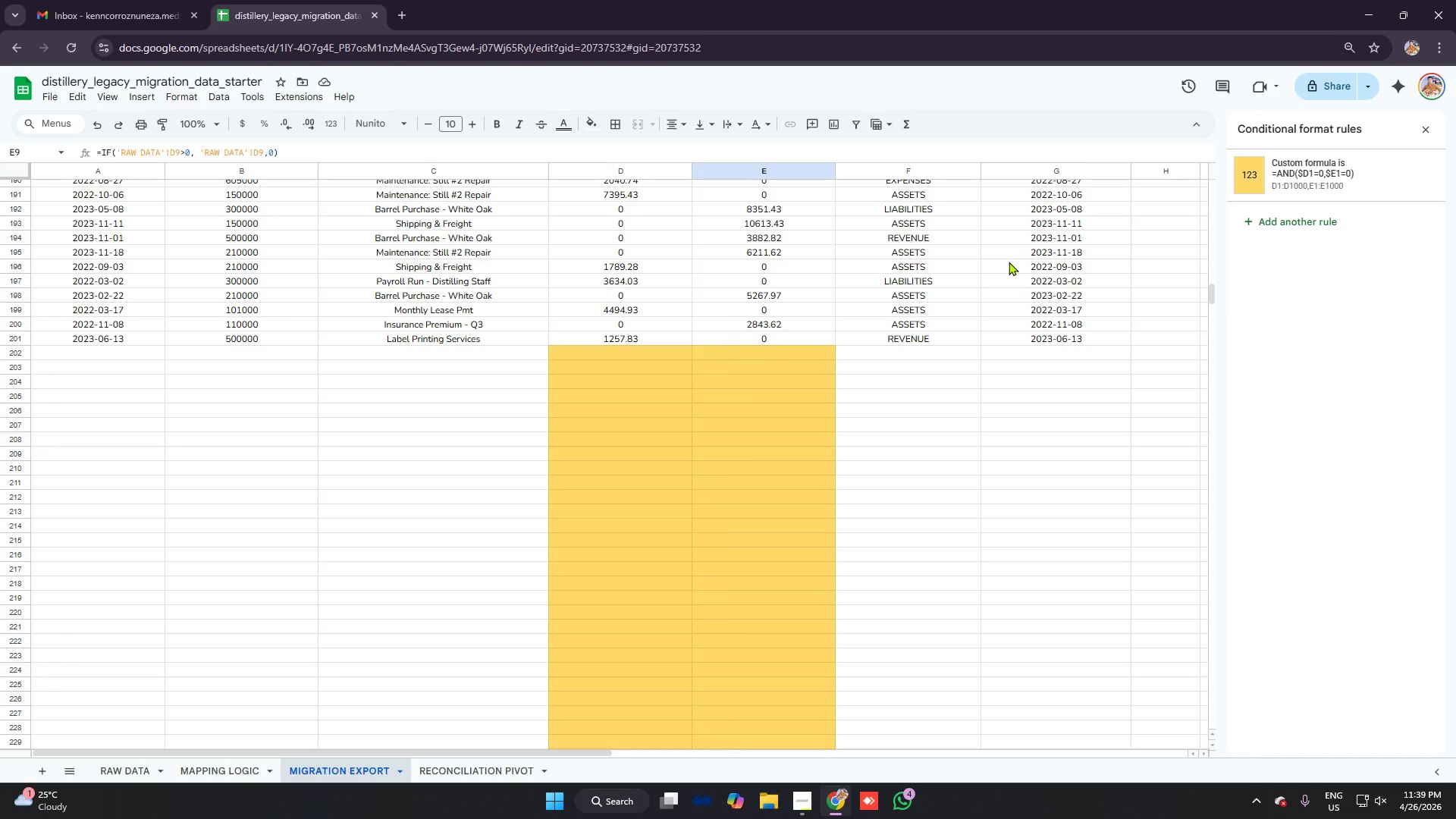 
left_click([972, 279])
 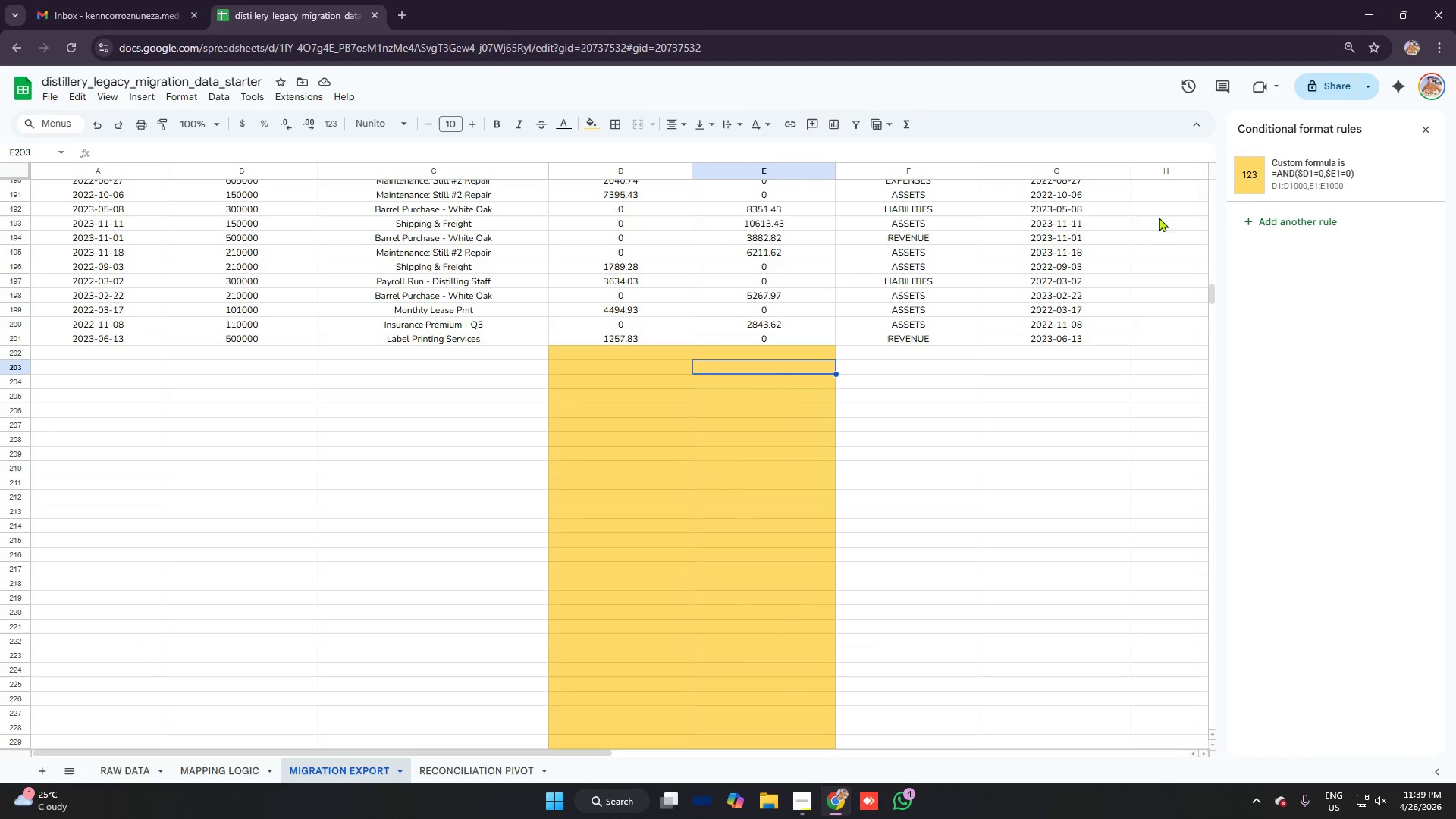 
left_click([1312, 180])
 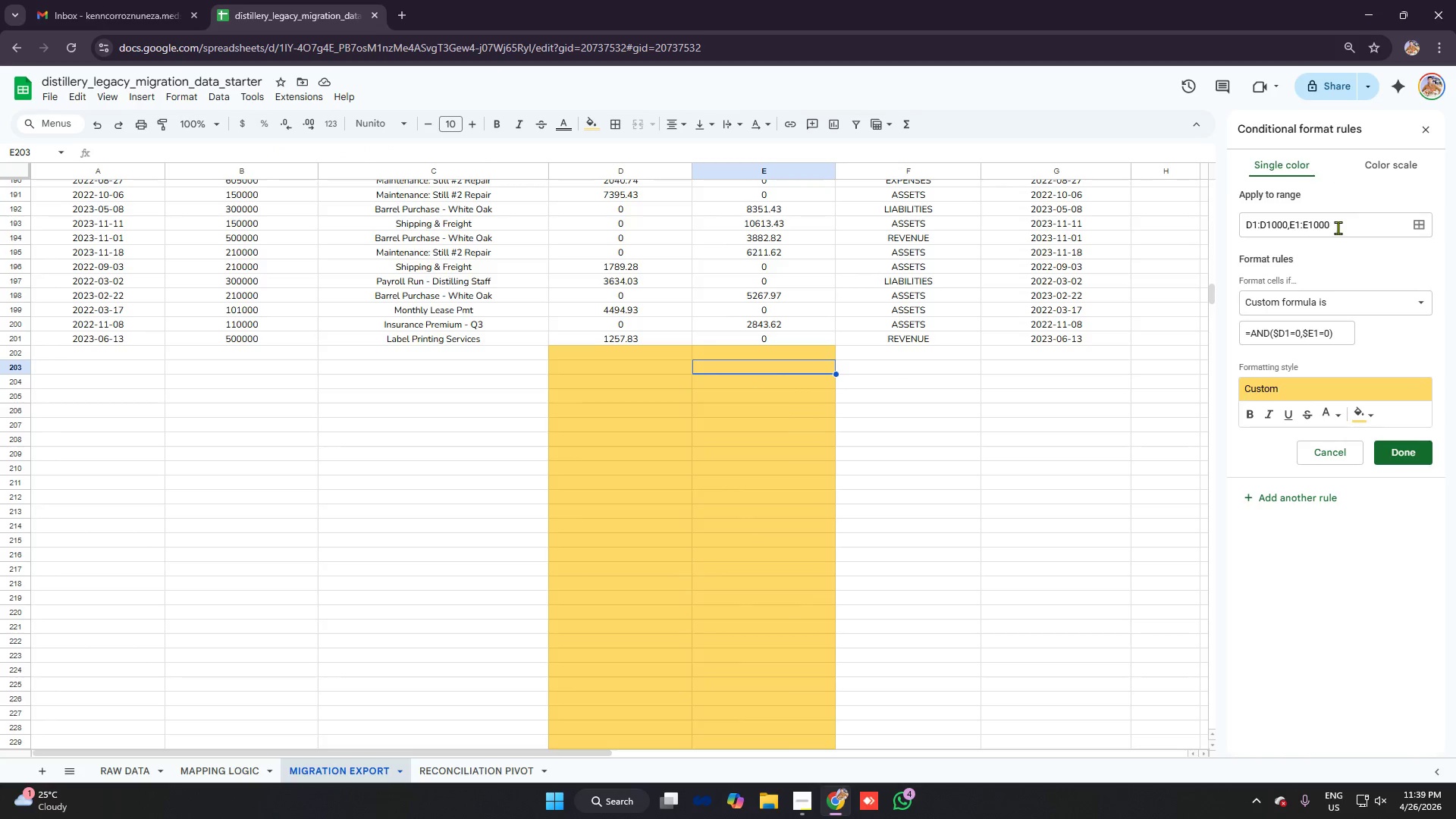 
left_click([1338, 228])
 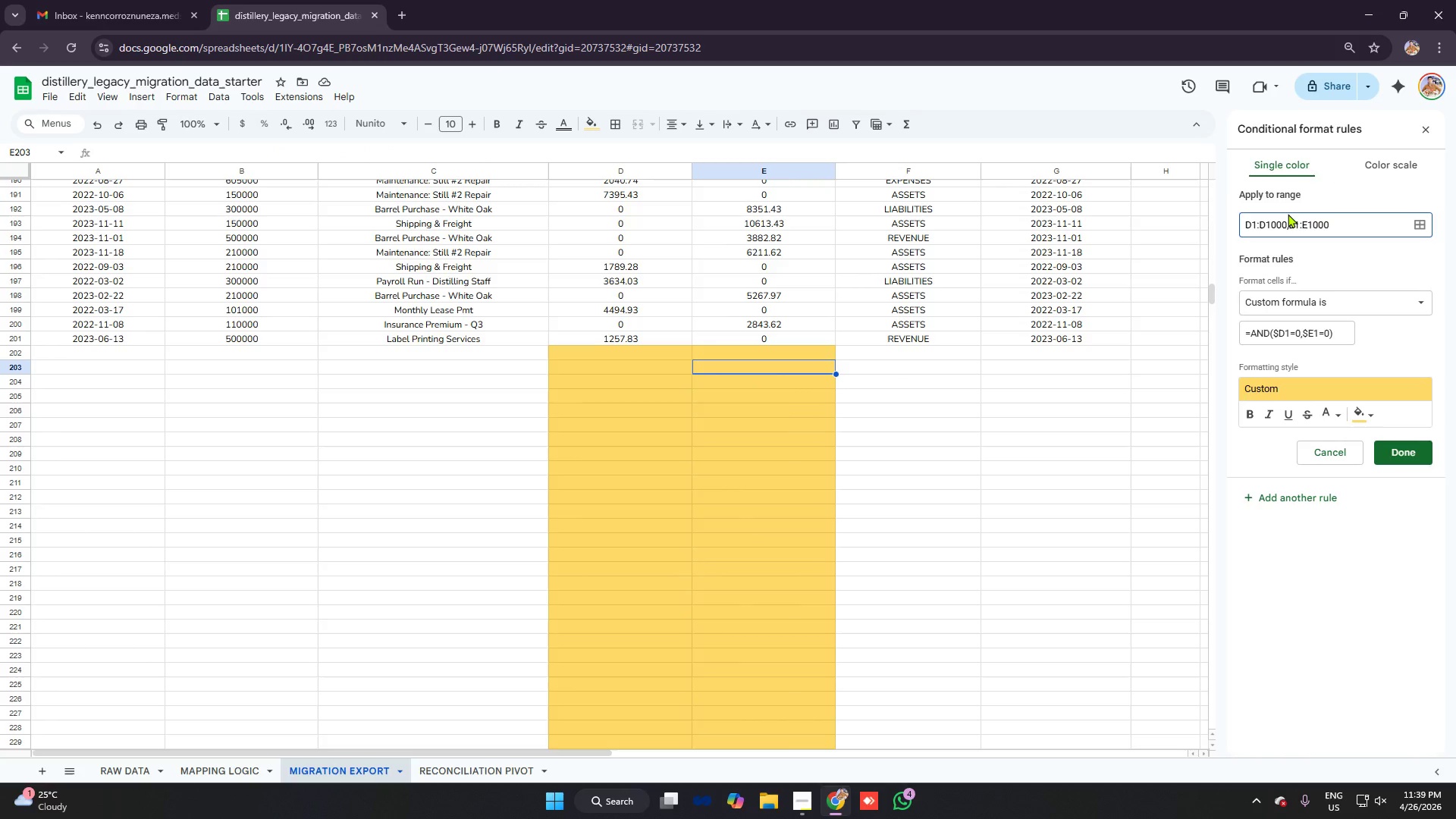 
left_click([1287, 221])
 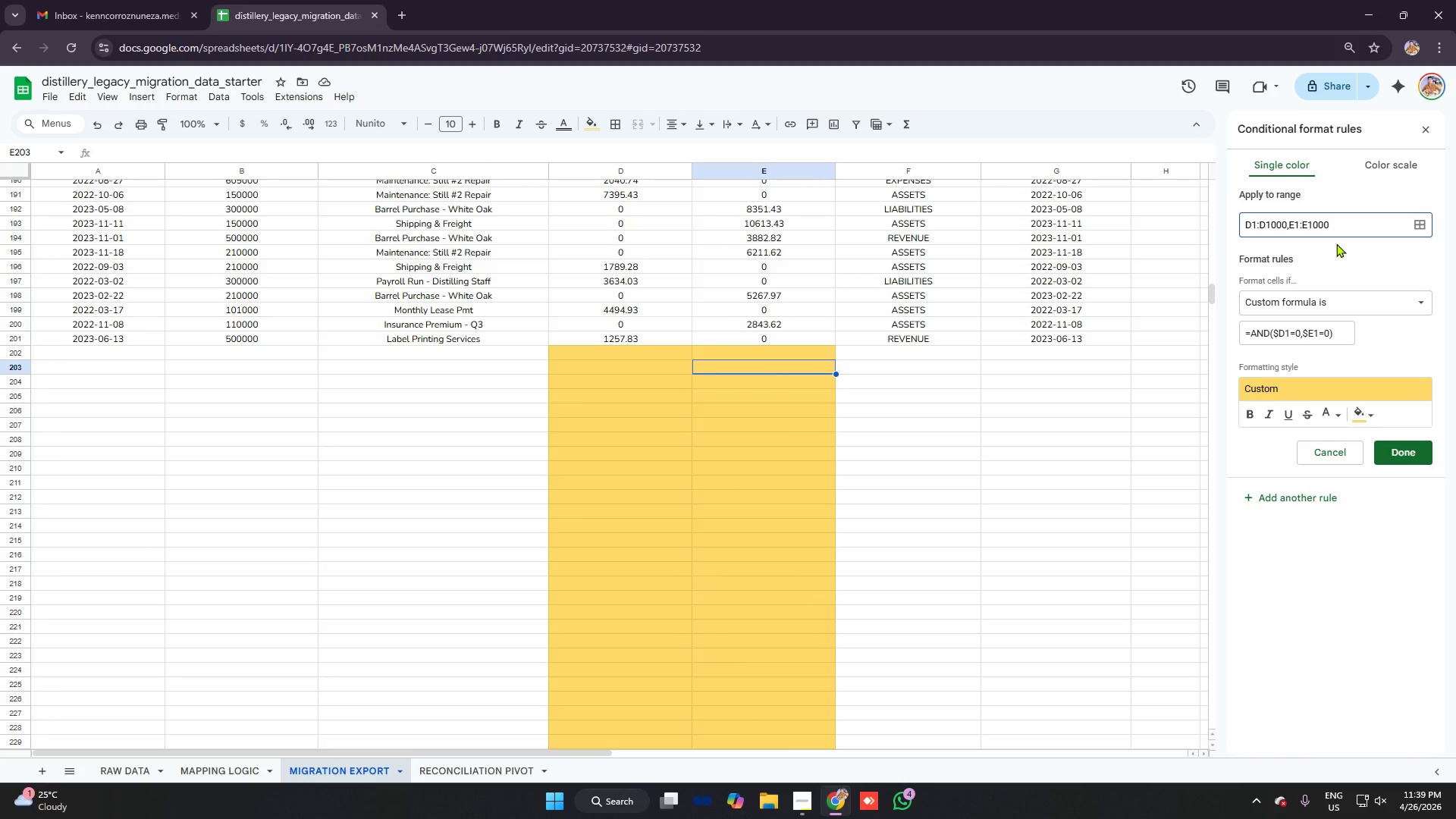 
key(Backspace)
key(Backspace)
key(Backspace)
key(Backspace)
type(201)
 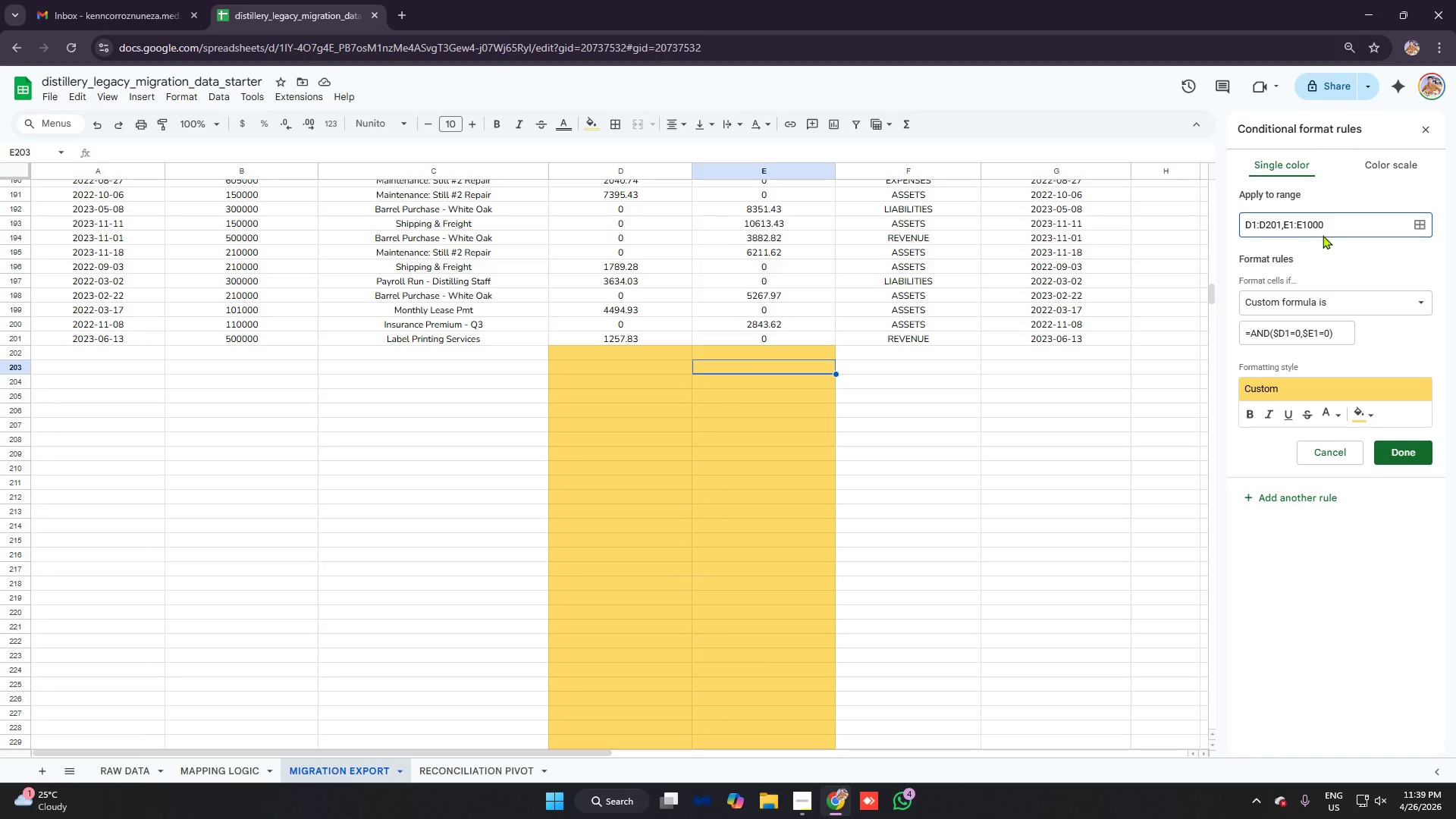 
left_click([1340, 226])
 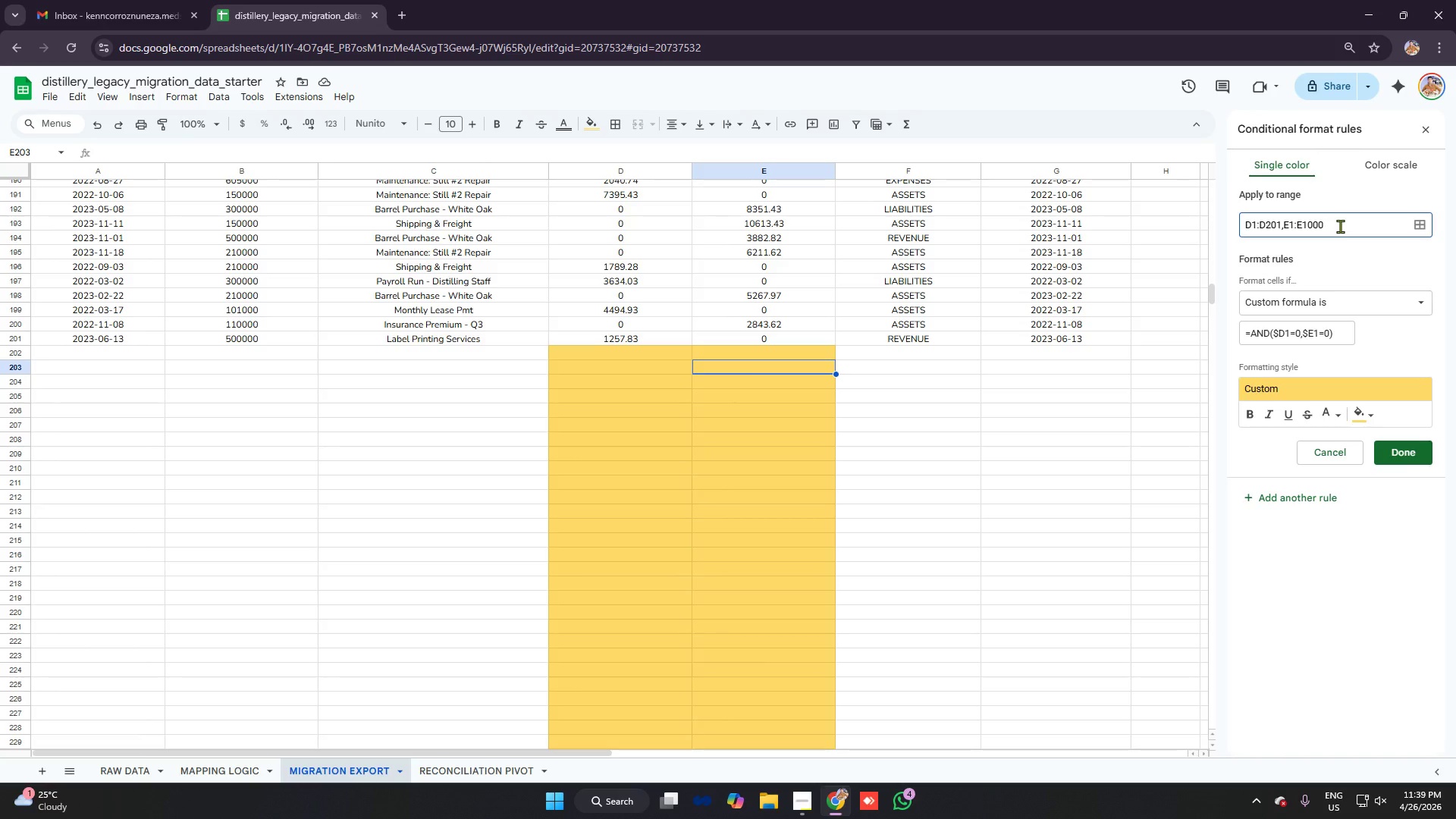 
key(Backspace)
key(Backspace)
key(Backspace)
key(Backspace)
type(201)
 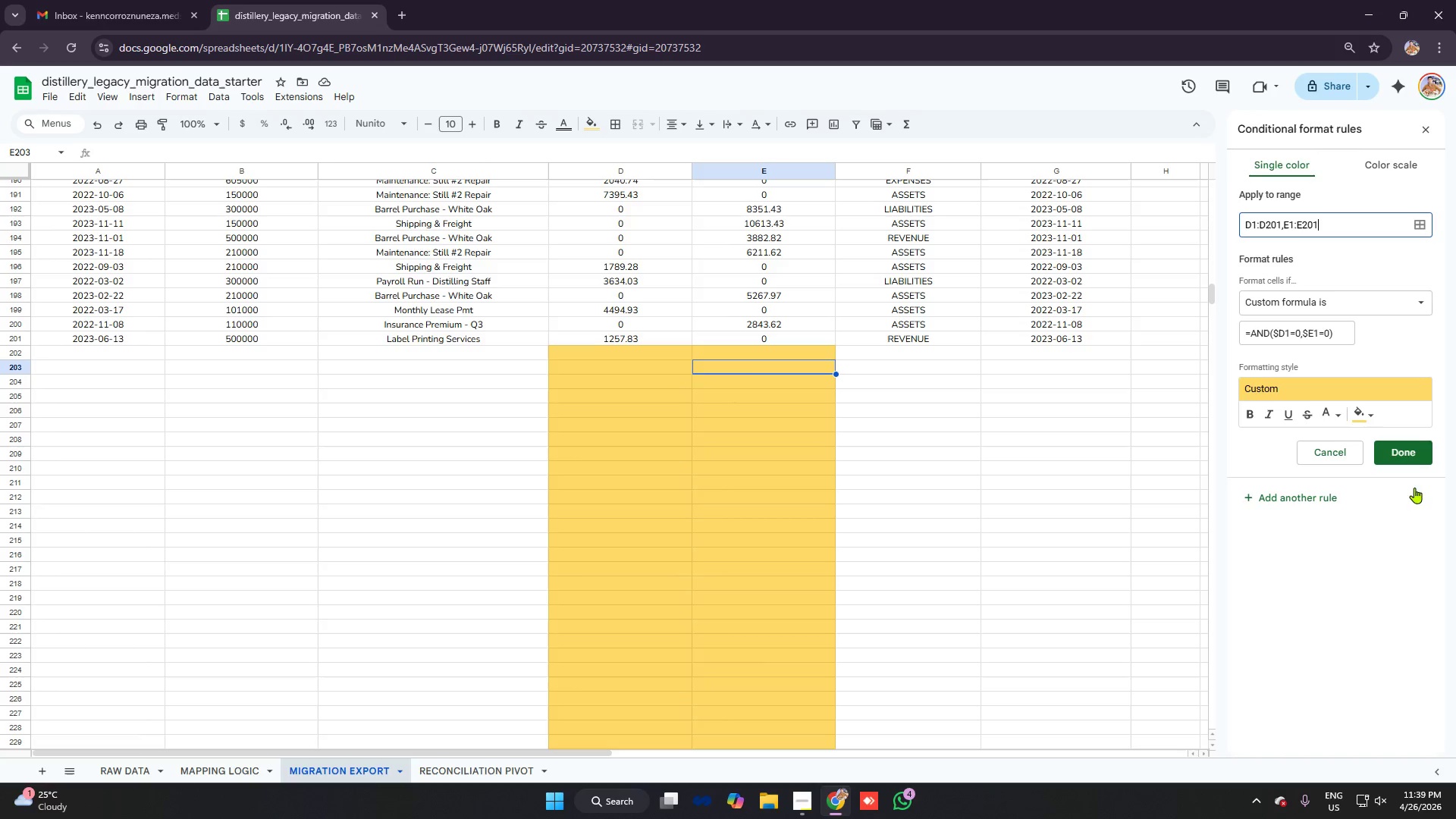 
left_click([1412, 457])
 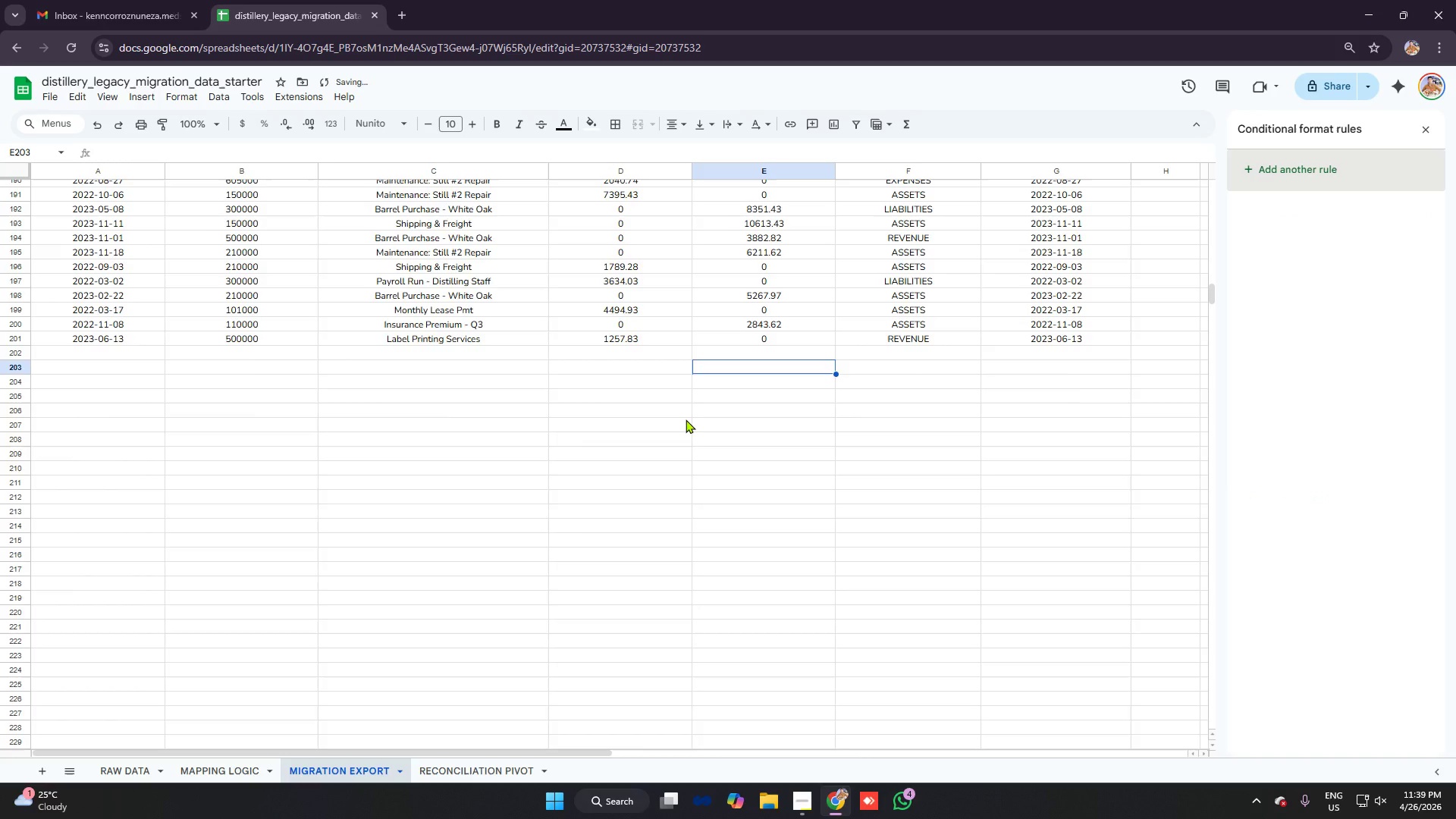 
scroll: coordinate [791, 394], scroll_direction: up, amount: 40.0
 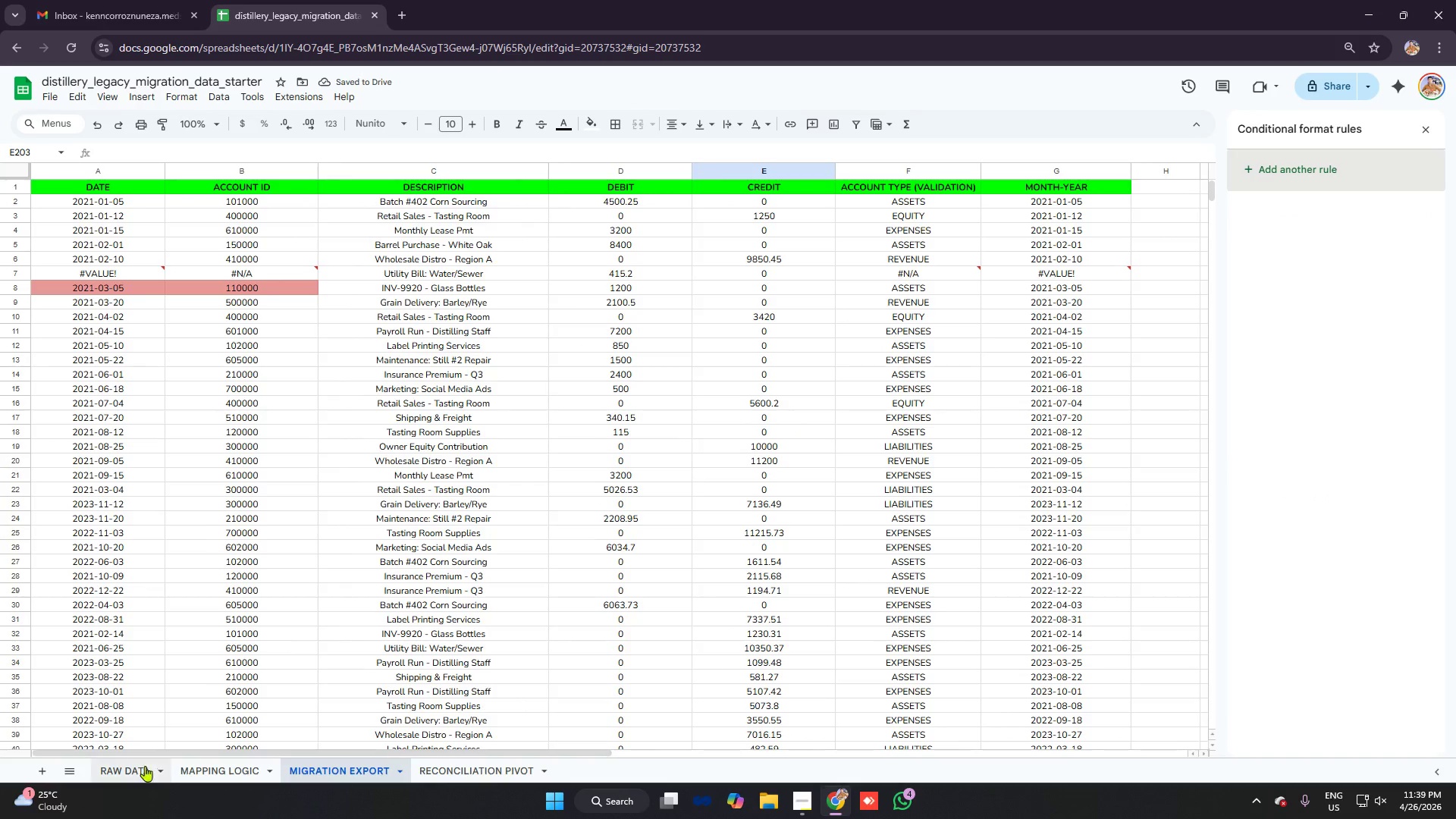 
left_click([121, 770])
 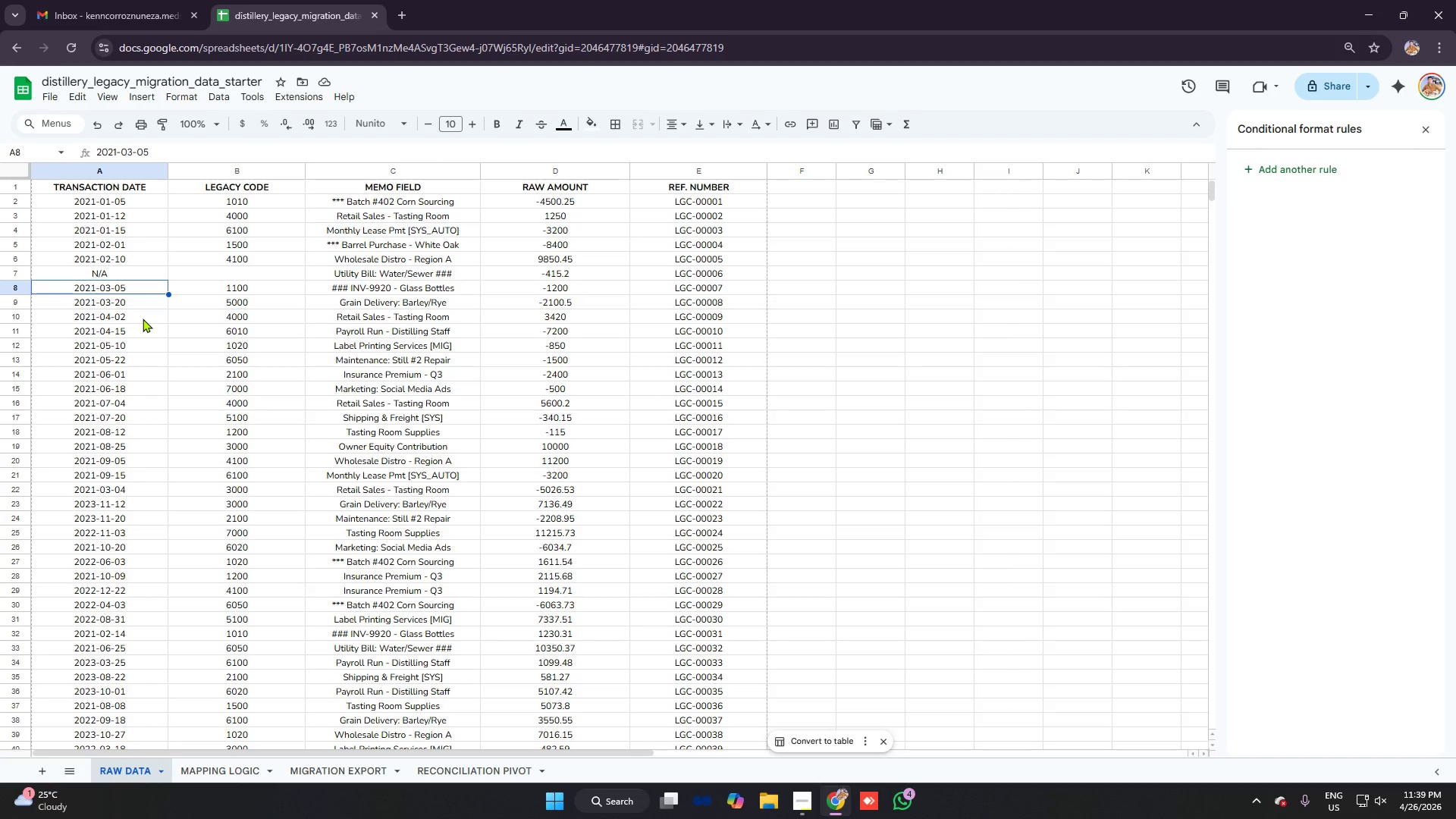 
key(Control+Z)
 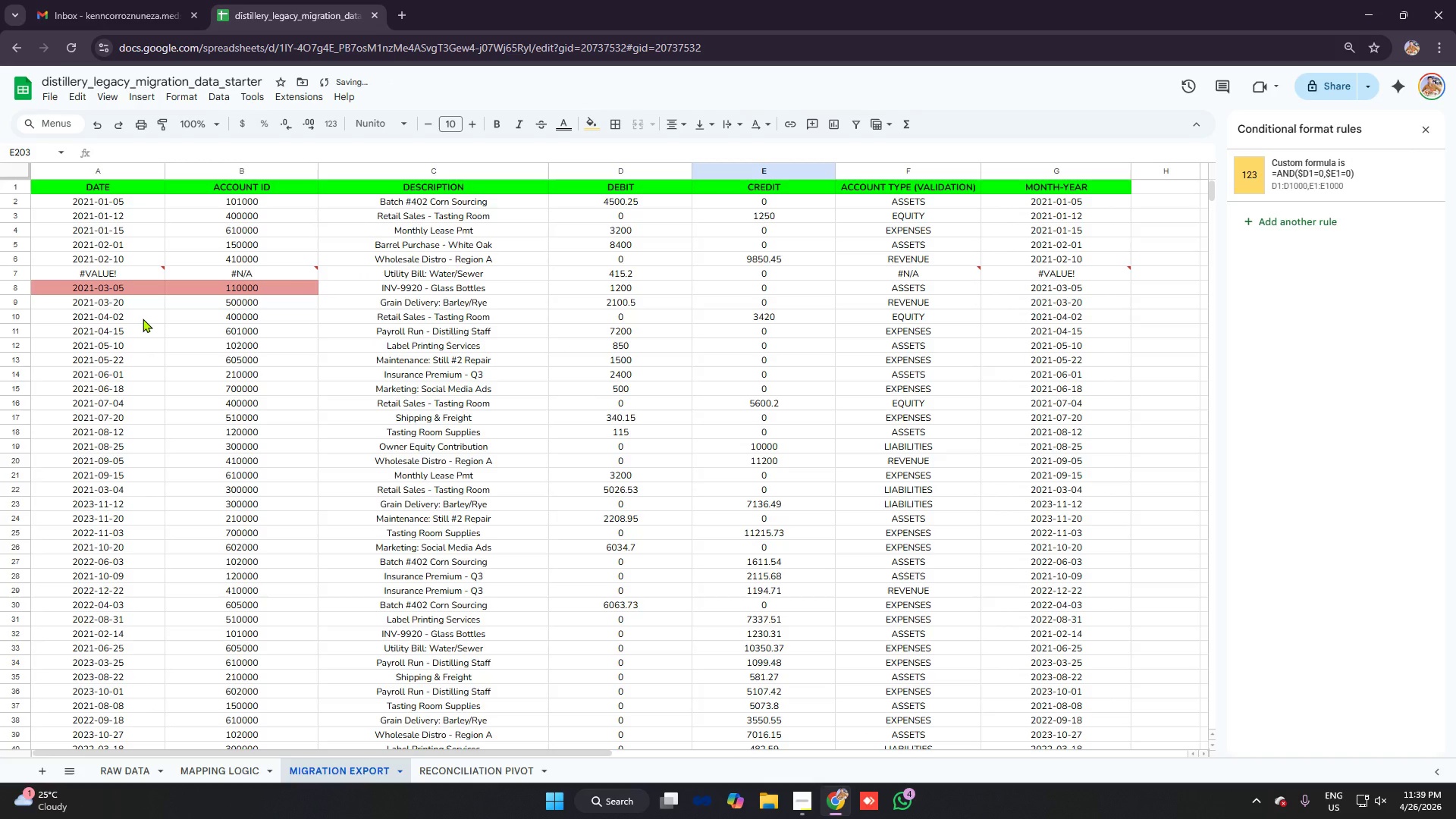 
key(Control+Z)
 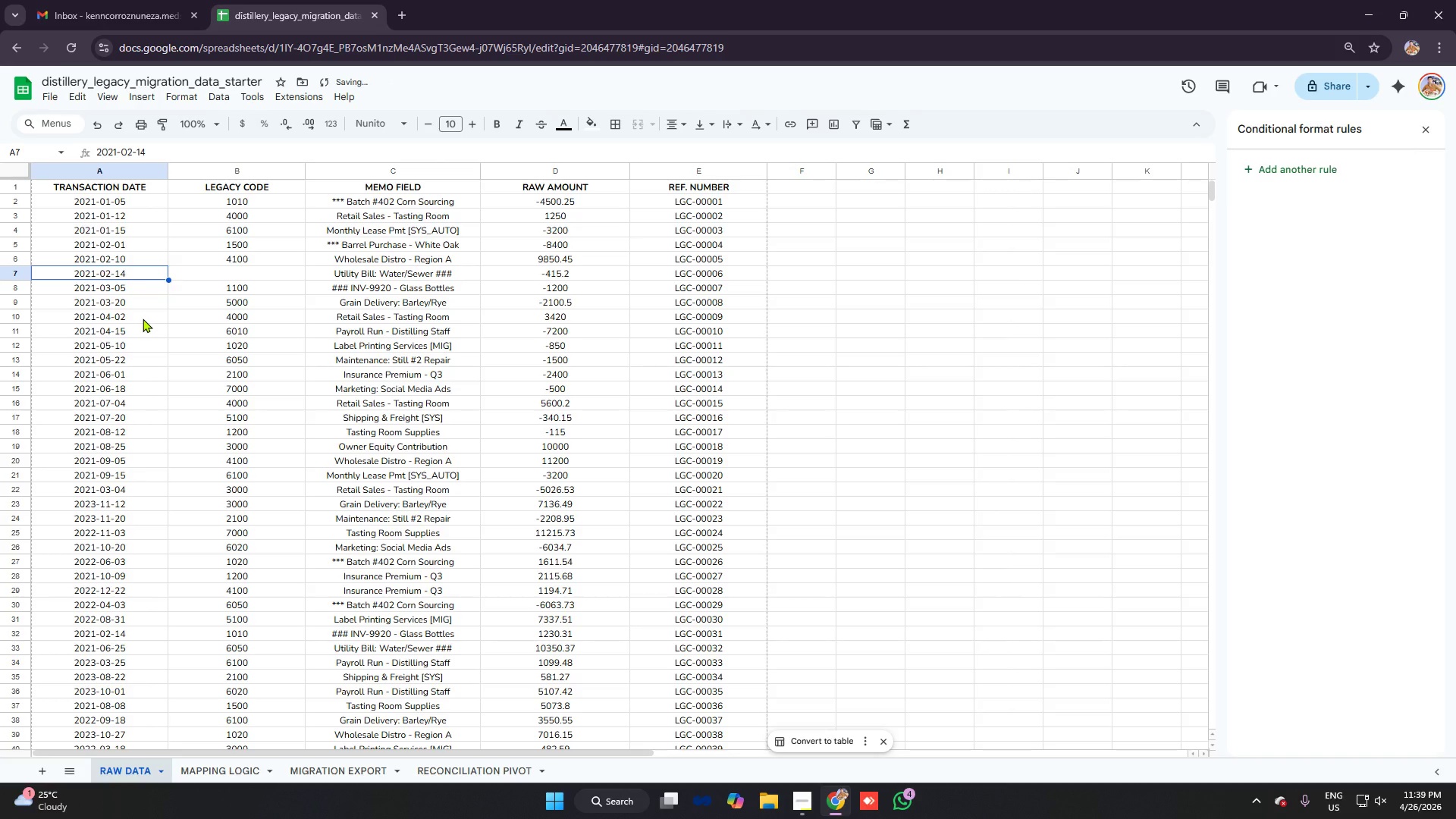 
key(Control+Z)
 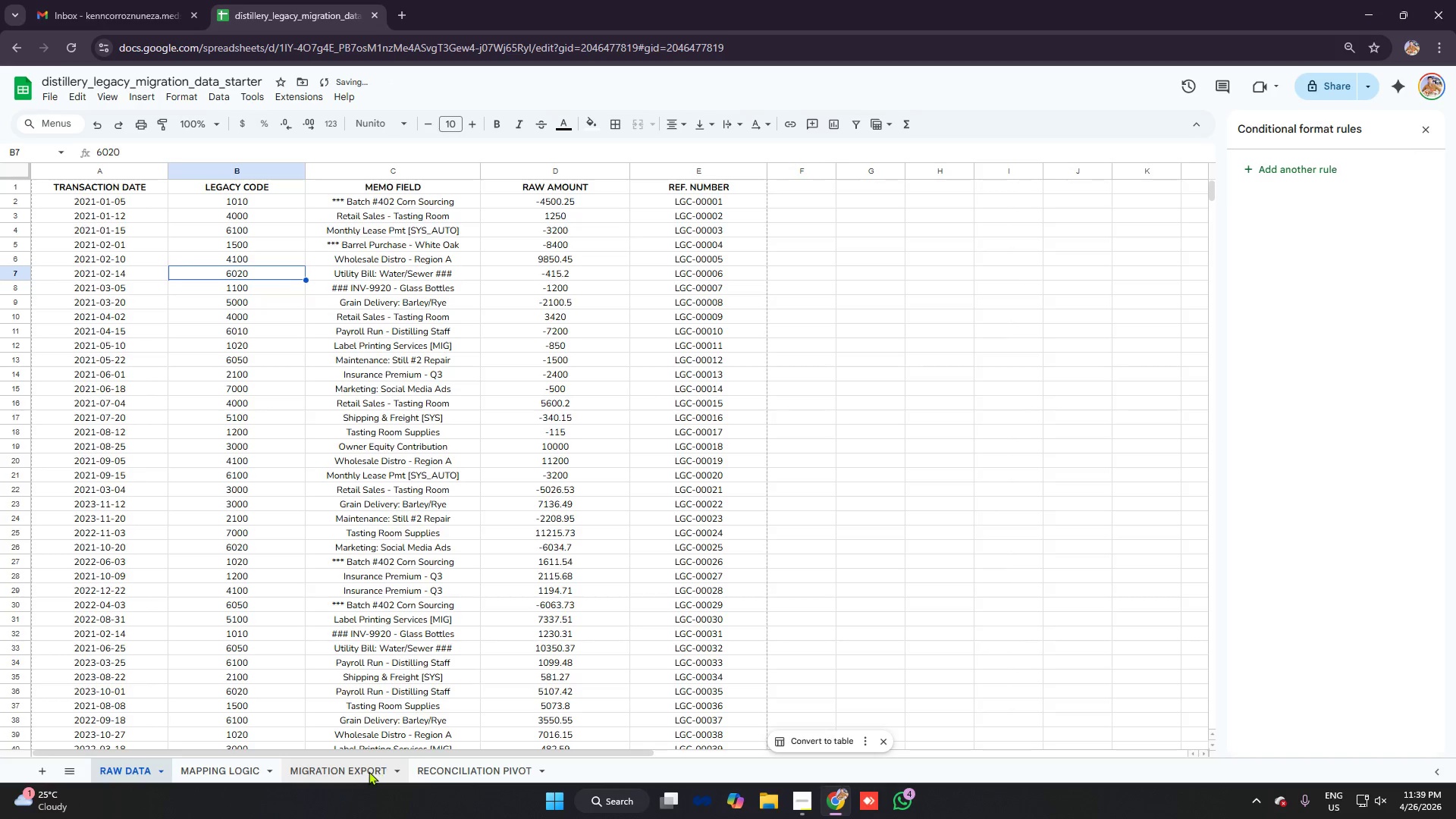 
left_click([353, 768])
 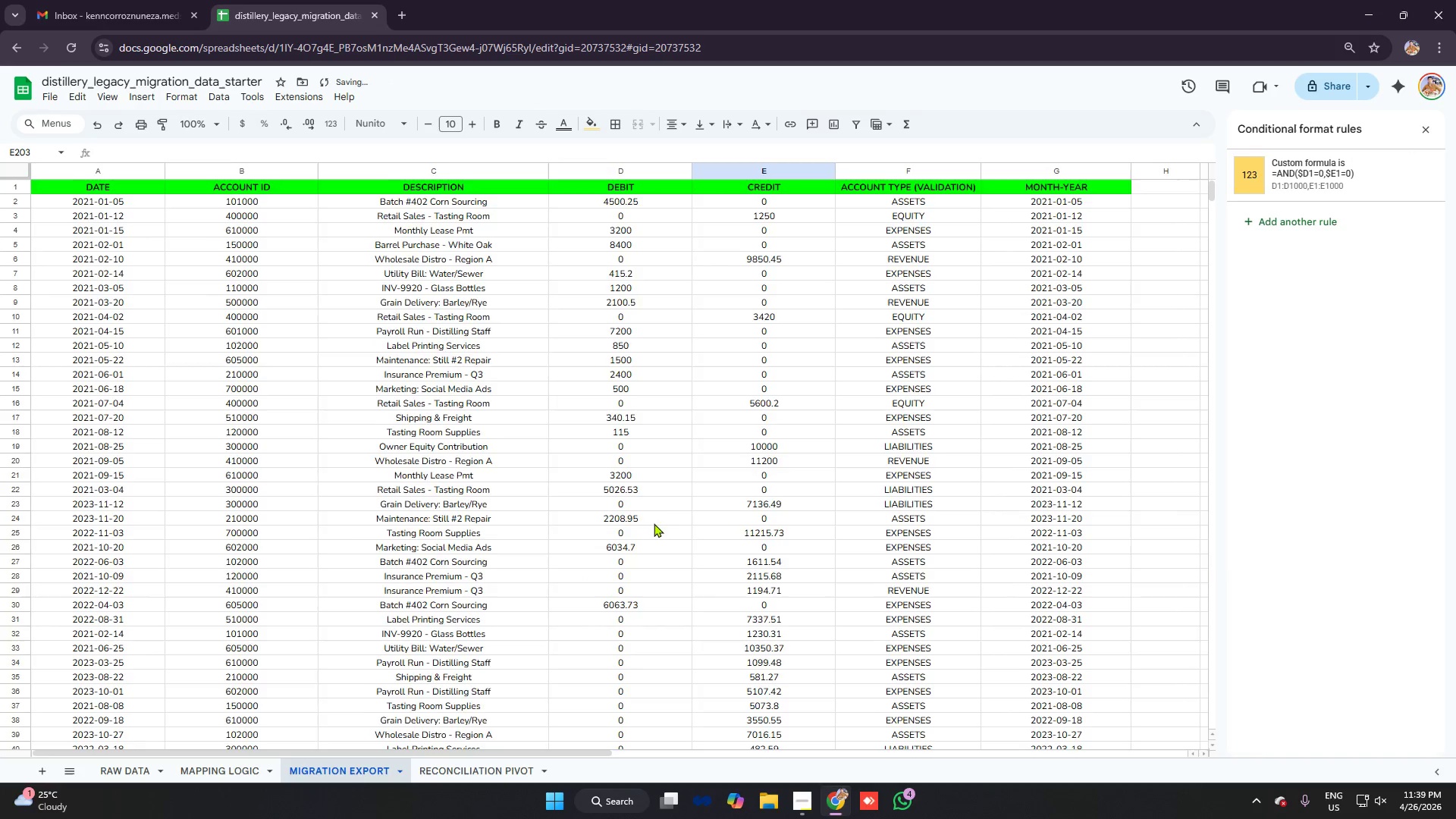 
scroll: coordinate [681, 516], scroll_direction: down, amount: 8.0
 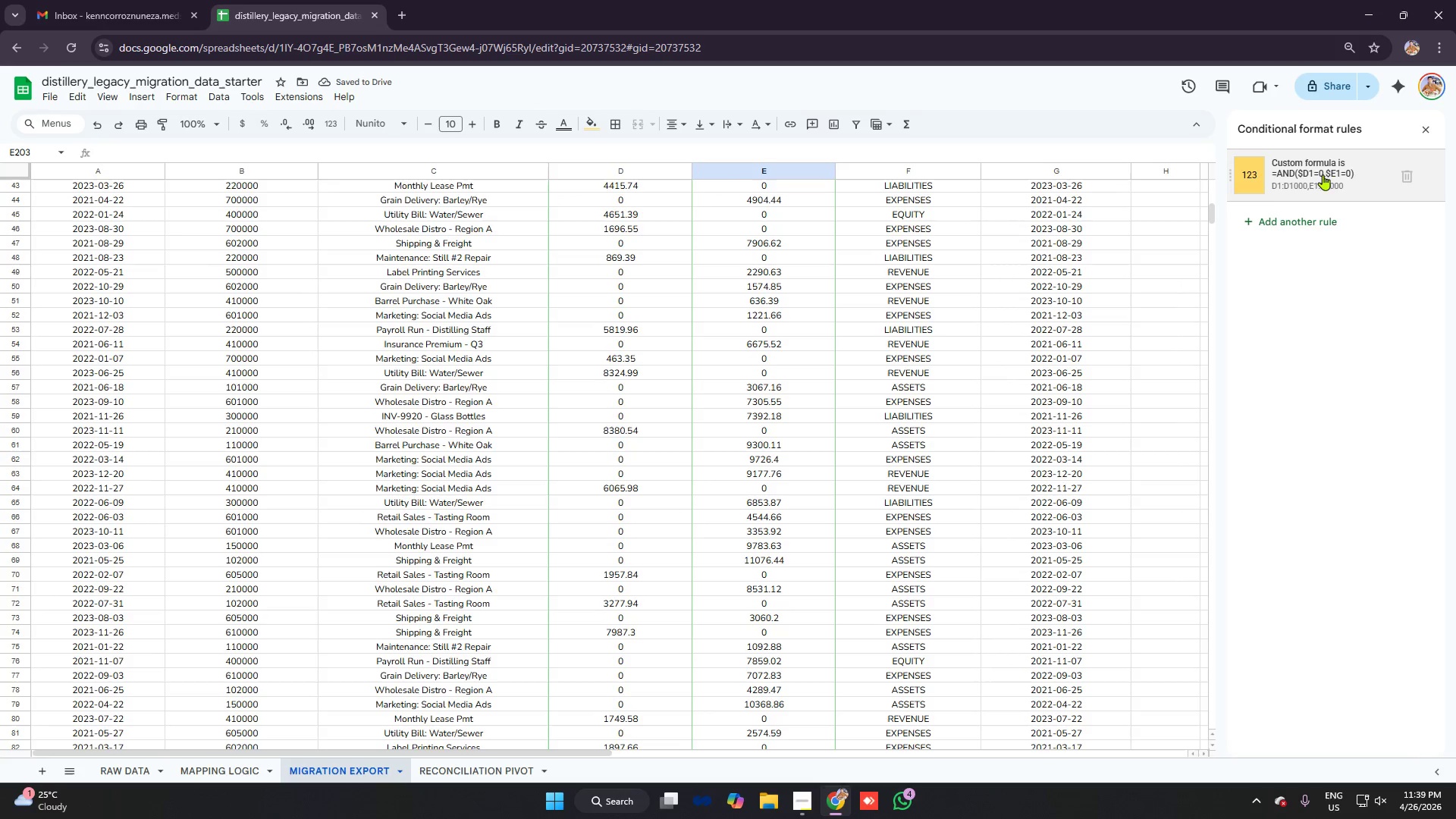 
left_click([1313, 176])
 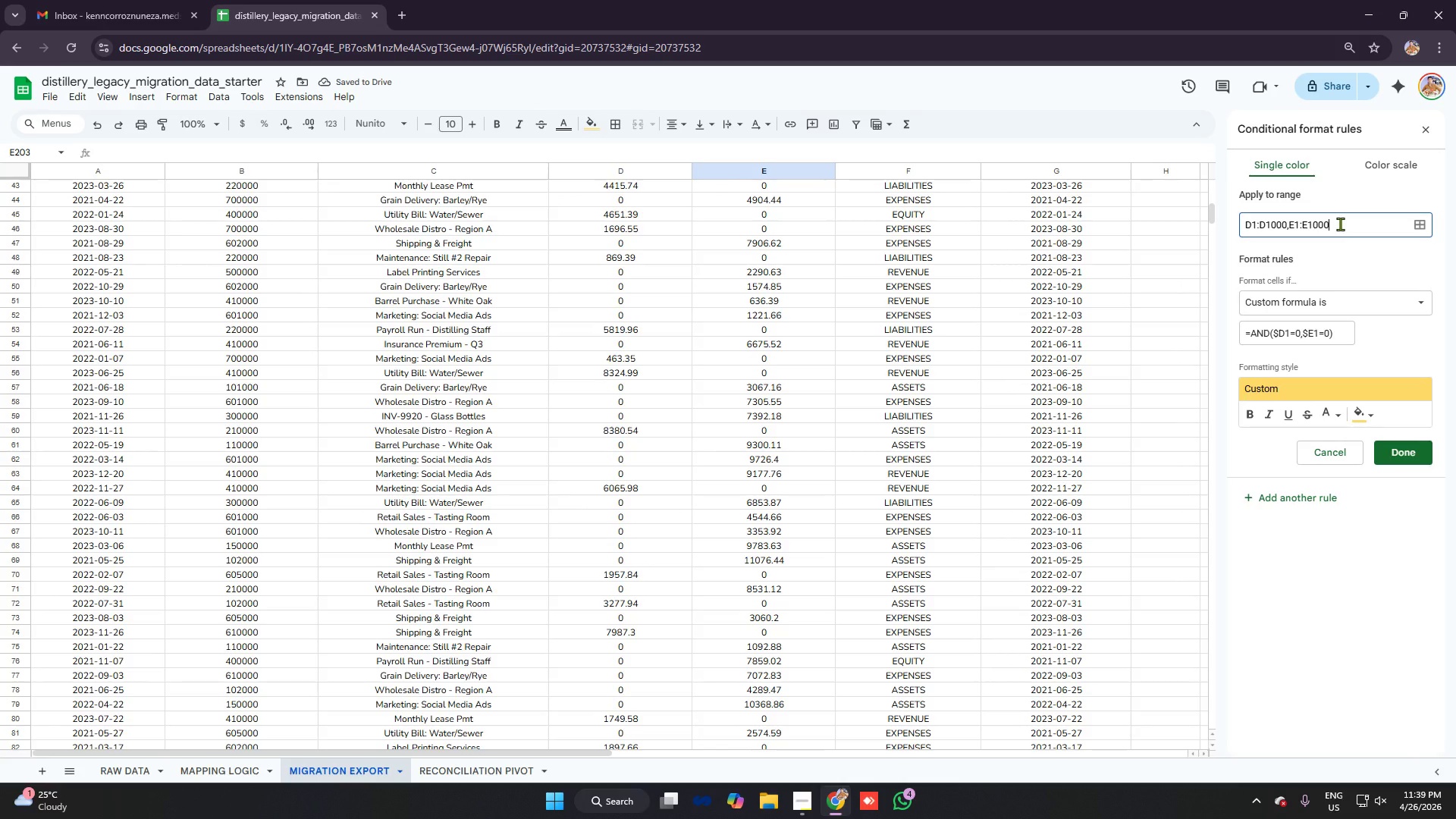 
key(Backspace)
key(Backspace)
key(Backspace)
key(Backspace)
type(201)
 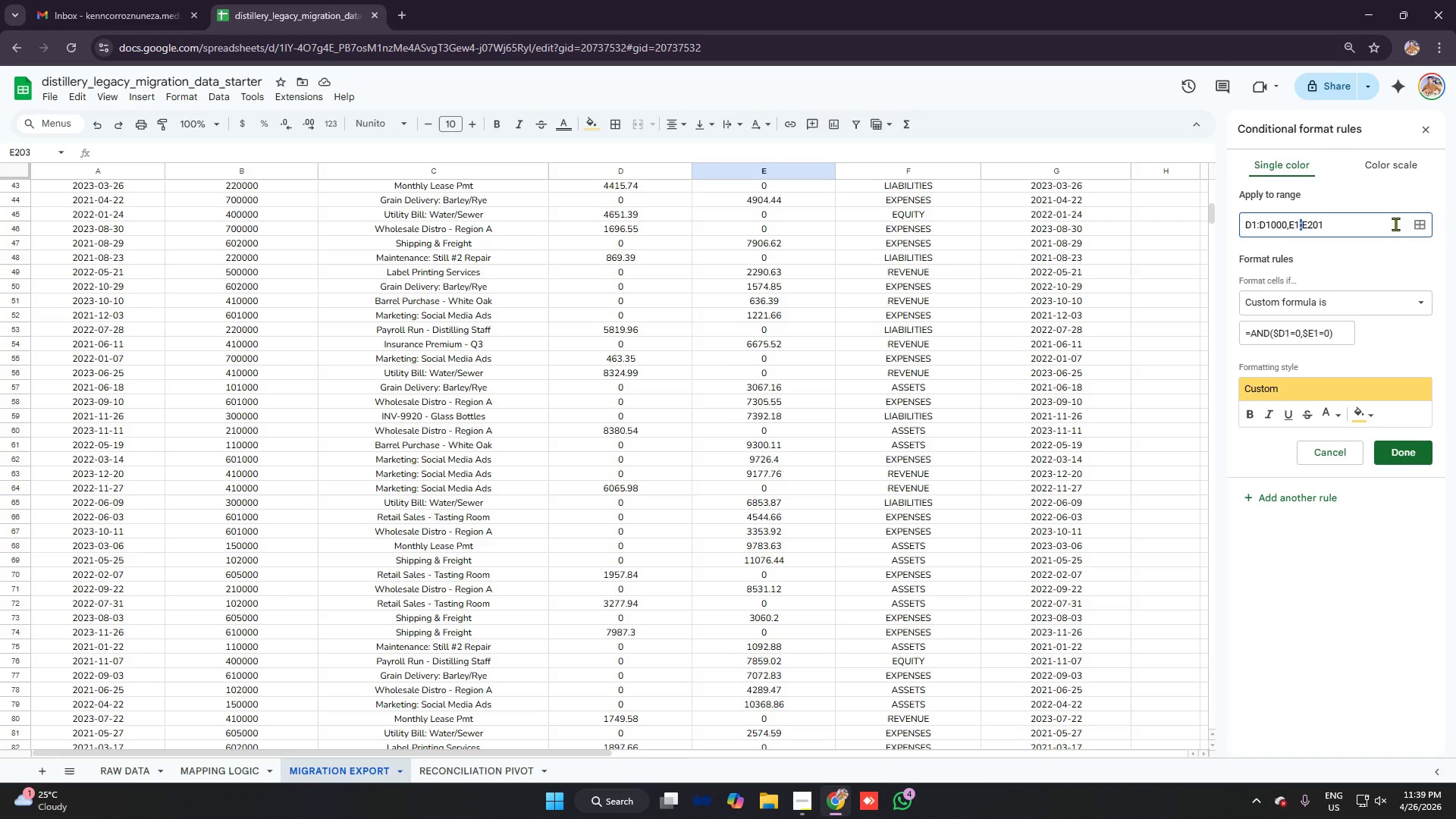 
key(Backspace)
 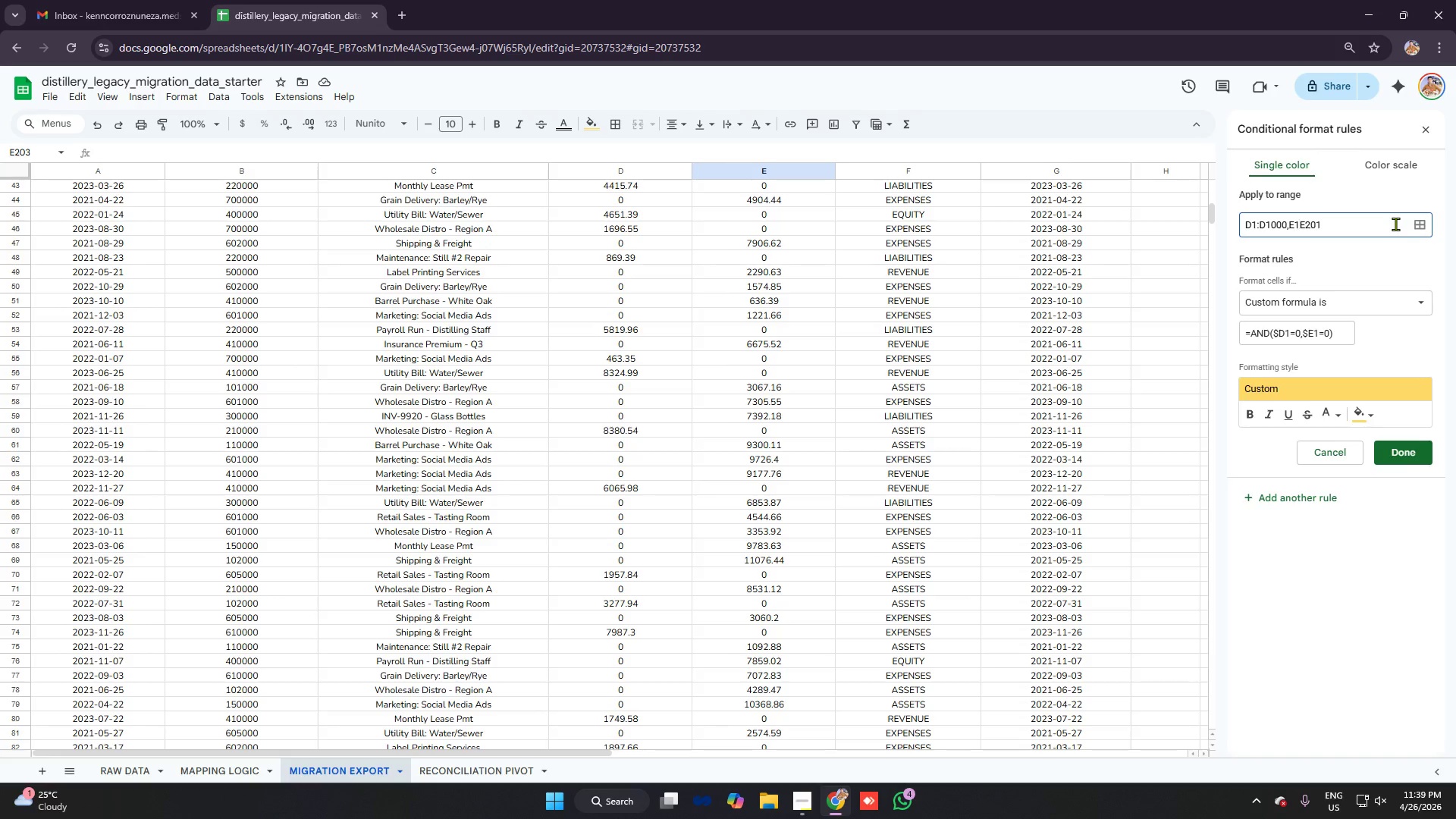 
key(Backspace)
 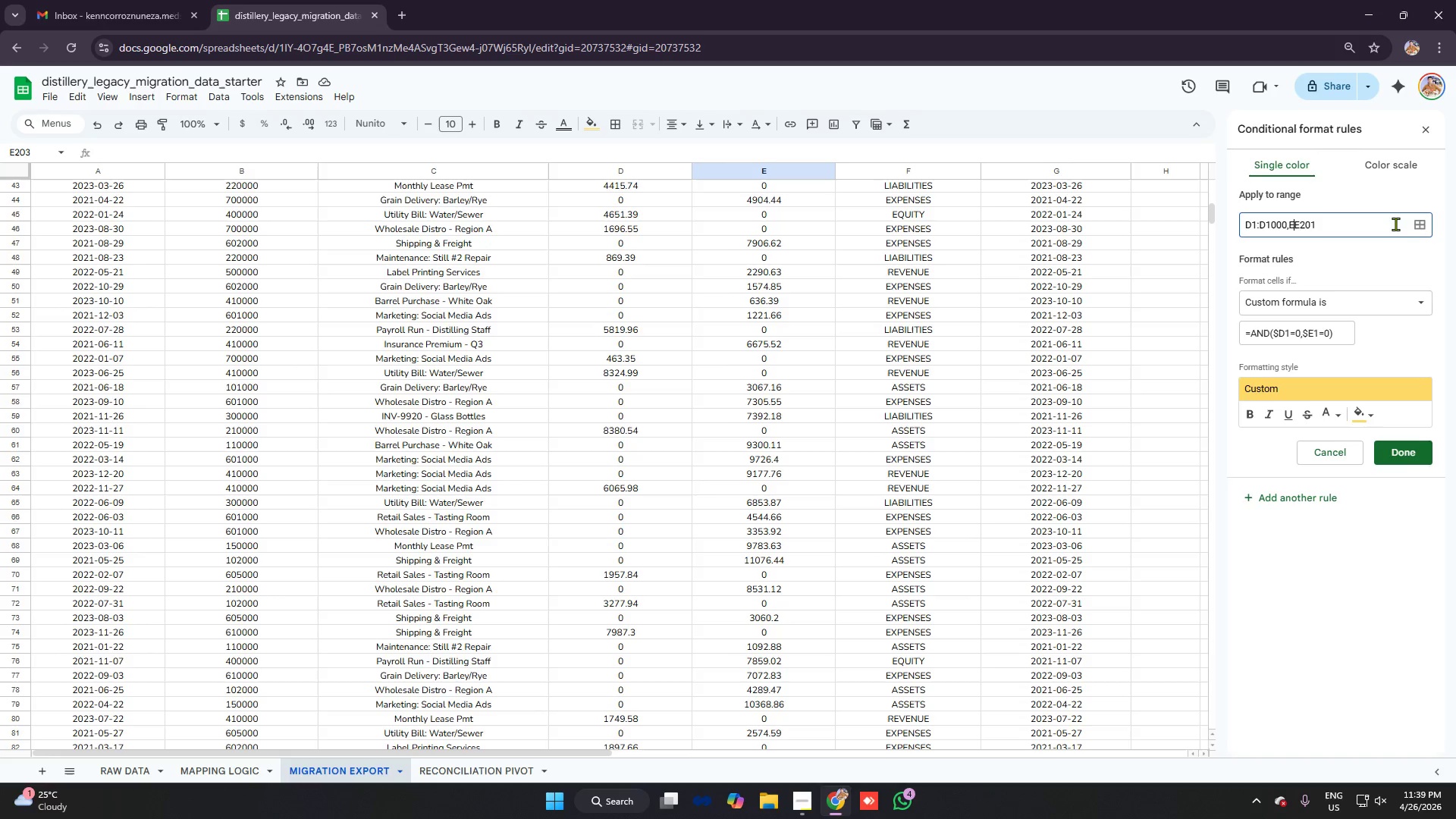 
key(2)
 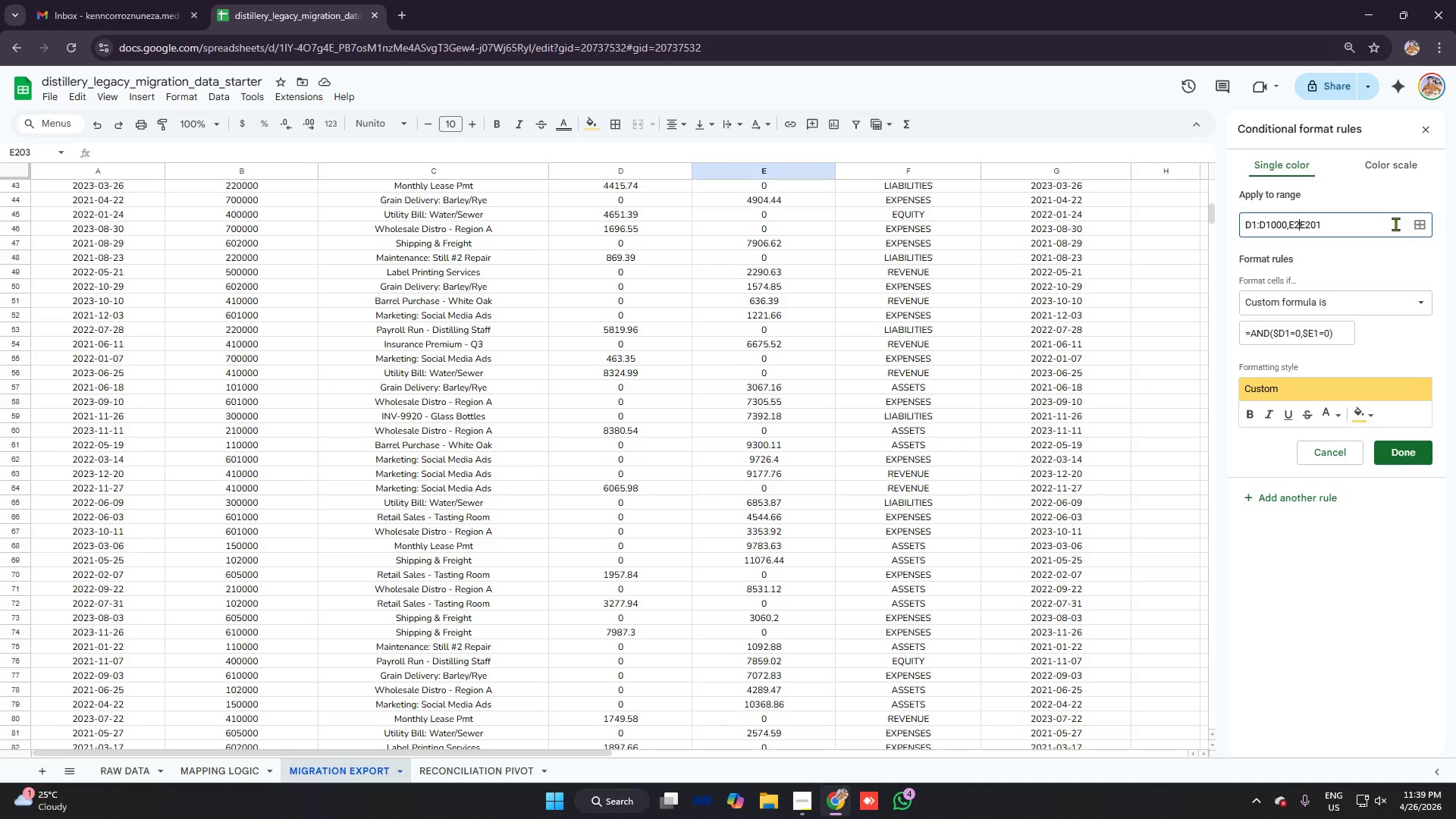 
key(Shift+Semicolon)
 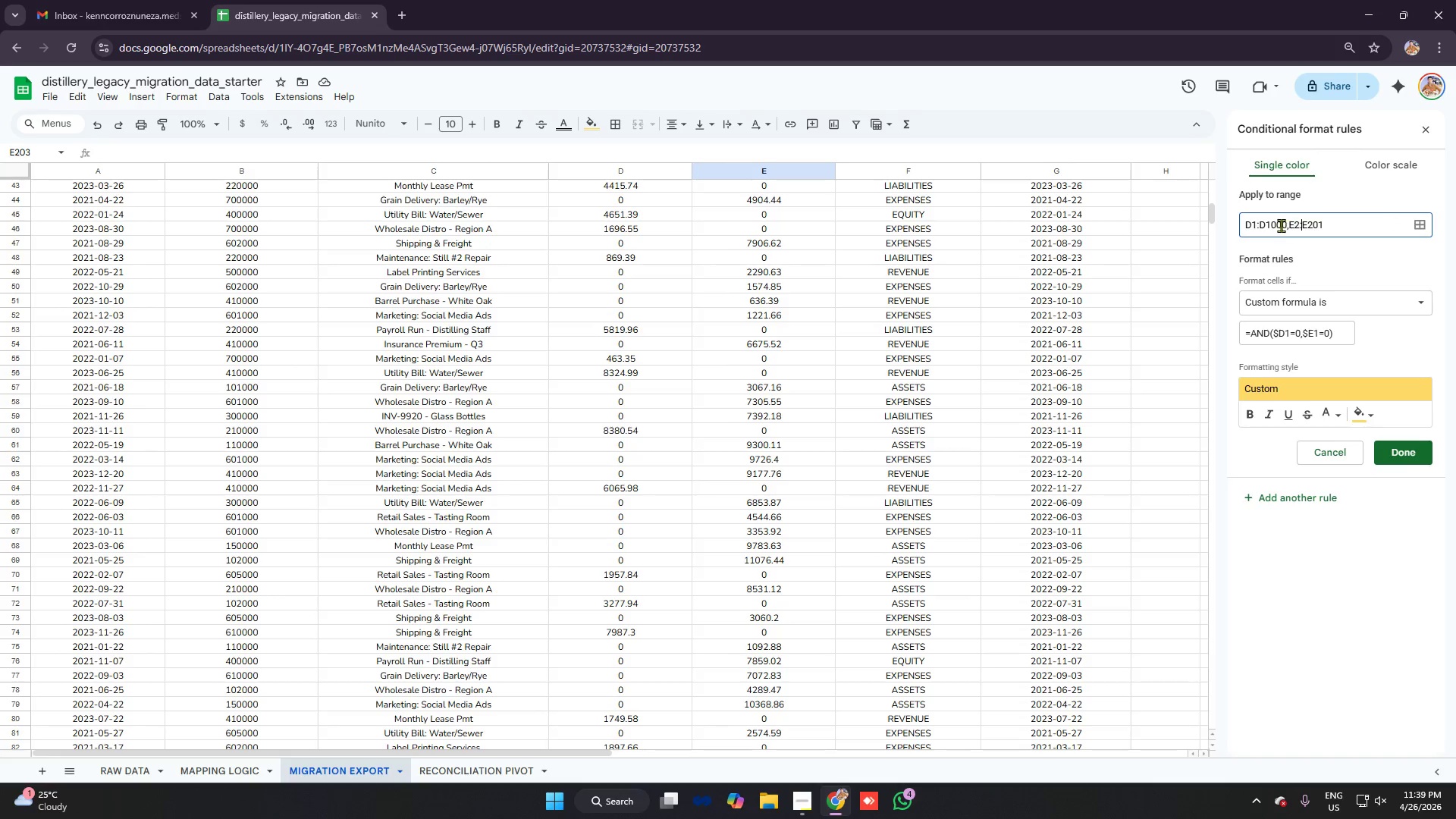 
left_click([1285, 225])
 